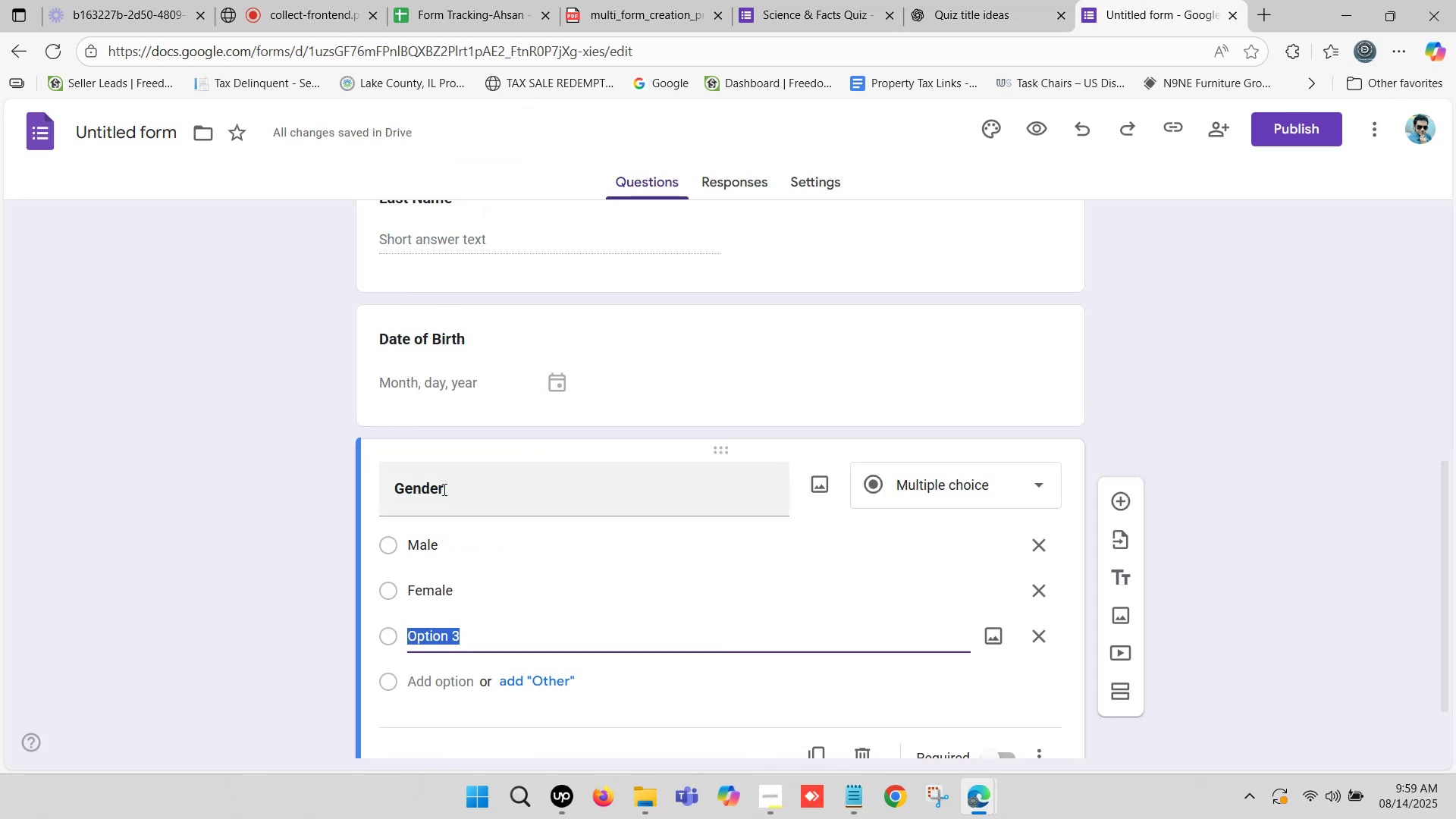 
key(Control+V)
 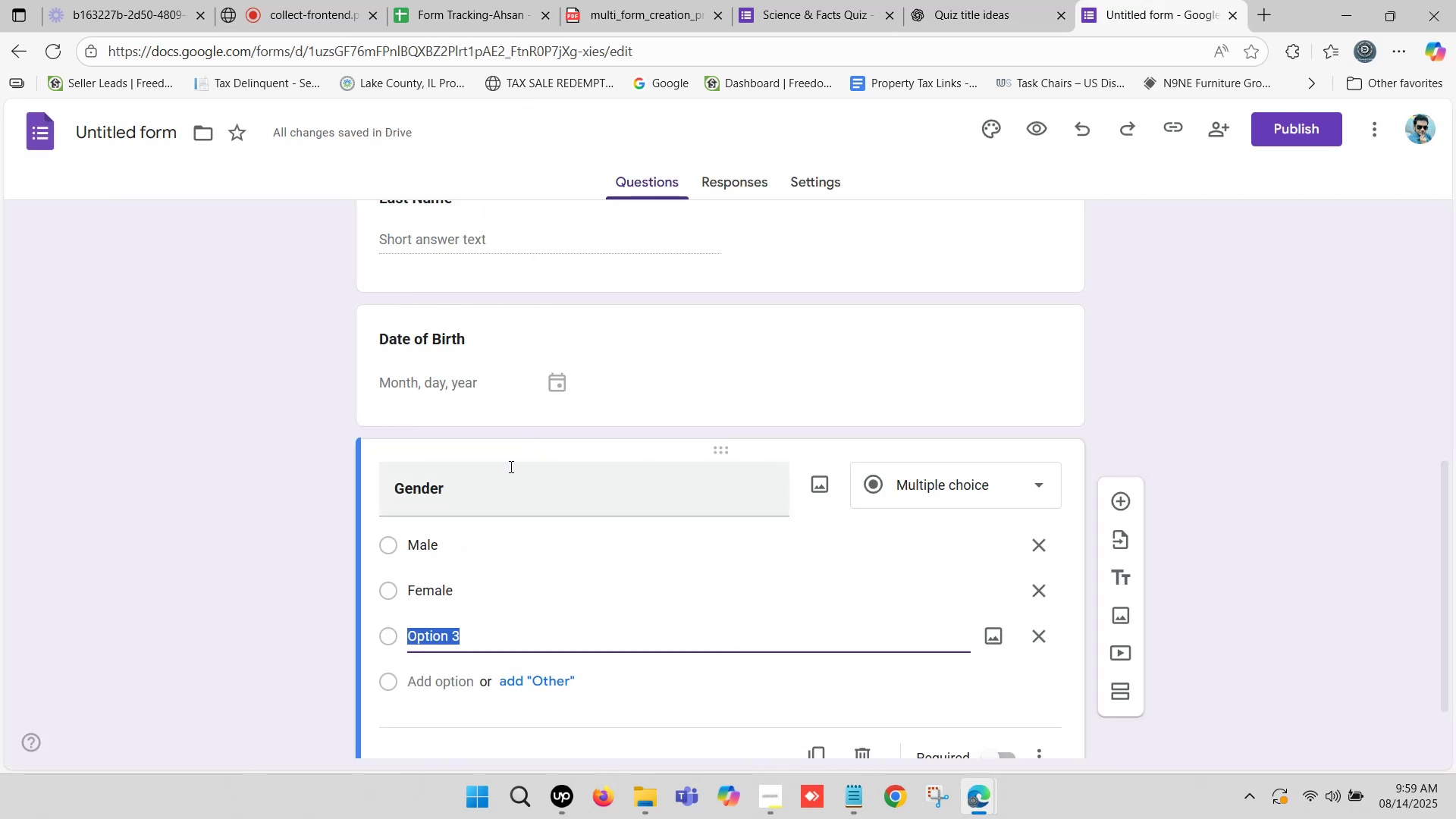 
scroll: coordinate [500, 513], scroll_direction: down, amount: 2.0
 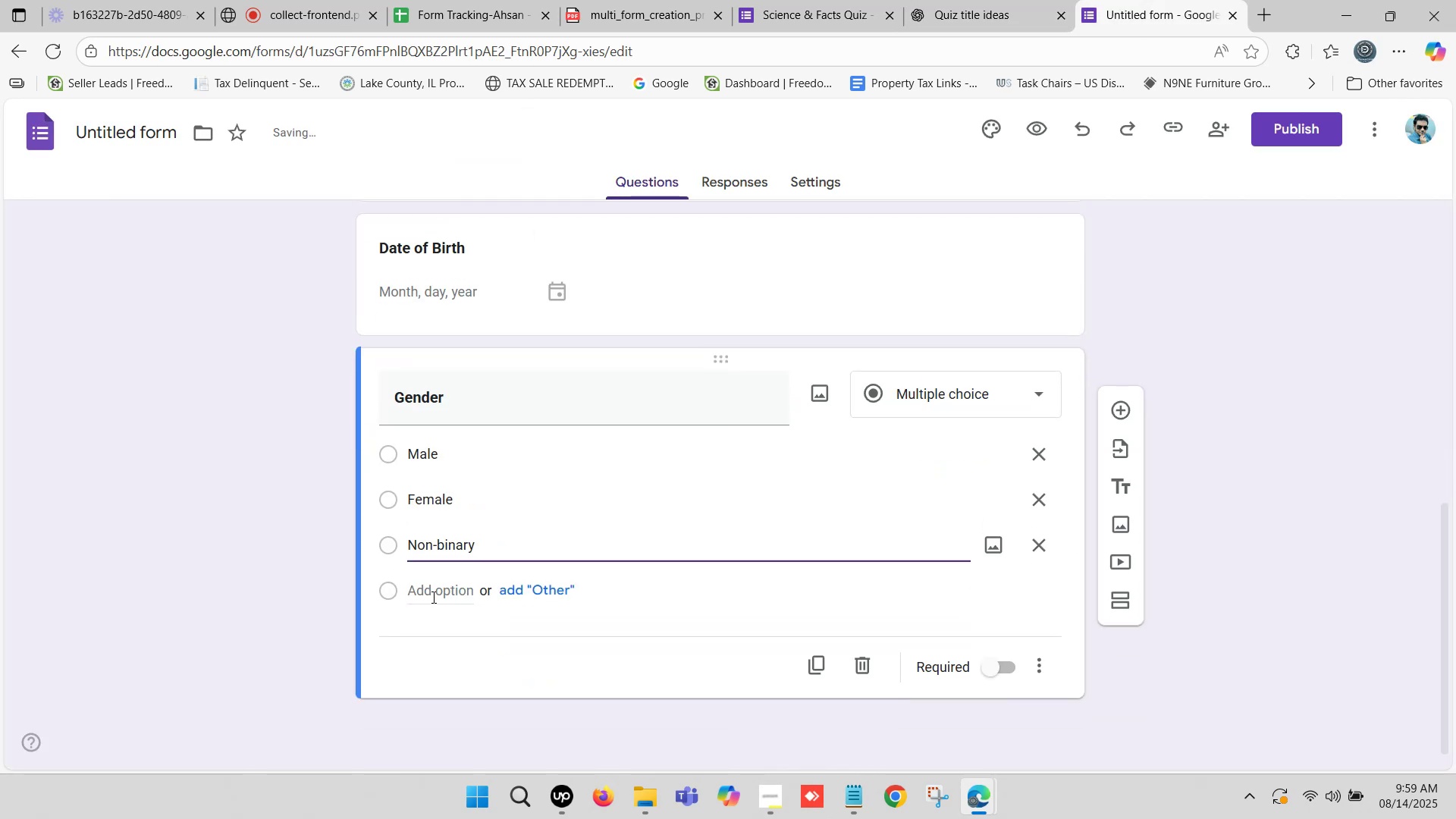 
left_click([432, 597])
 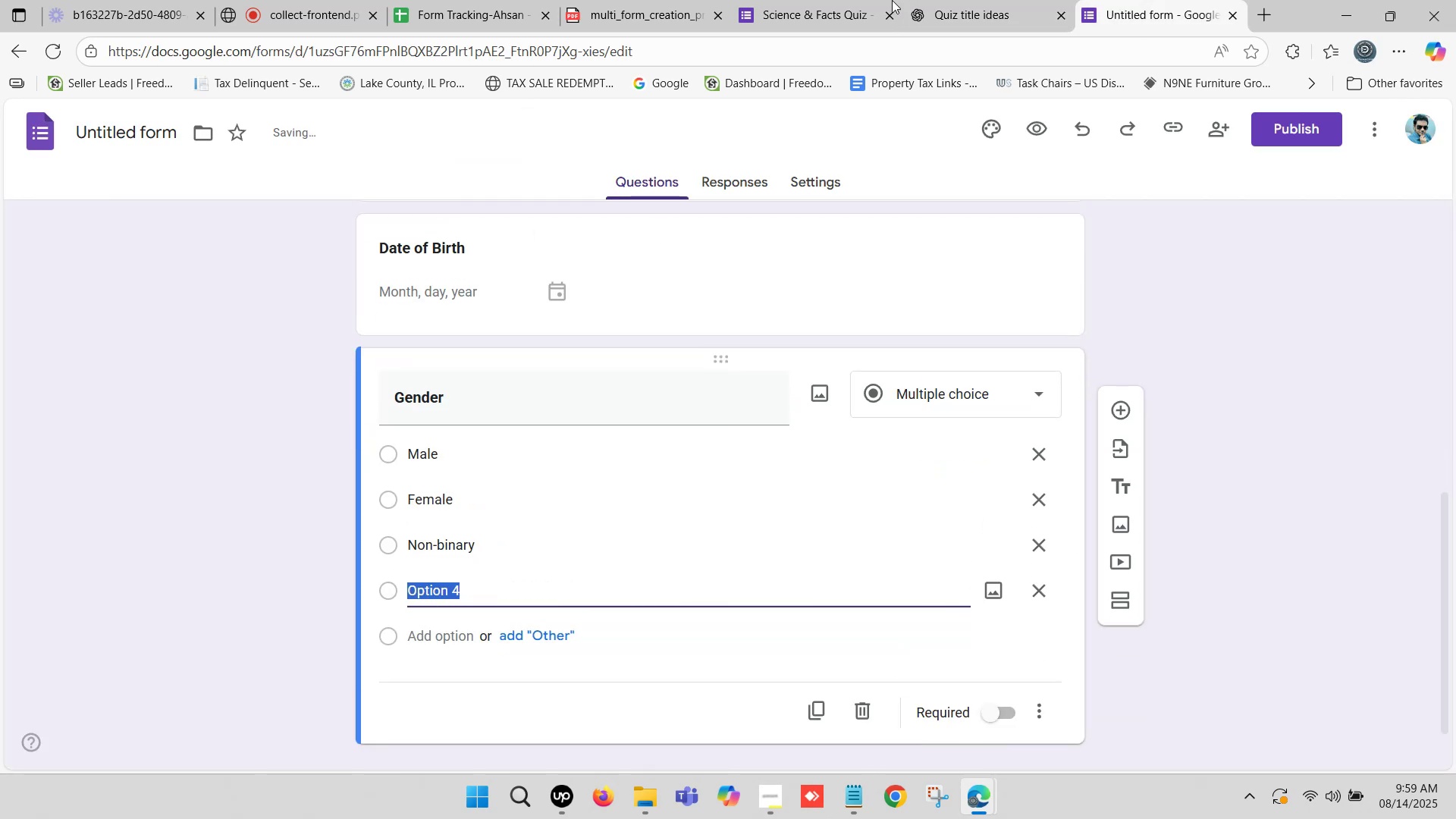 
left_click([993, 0])
 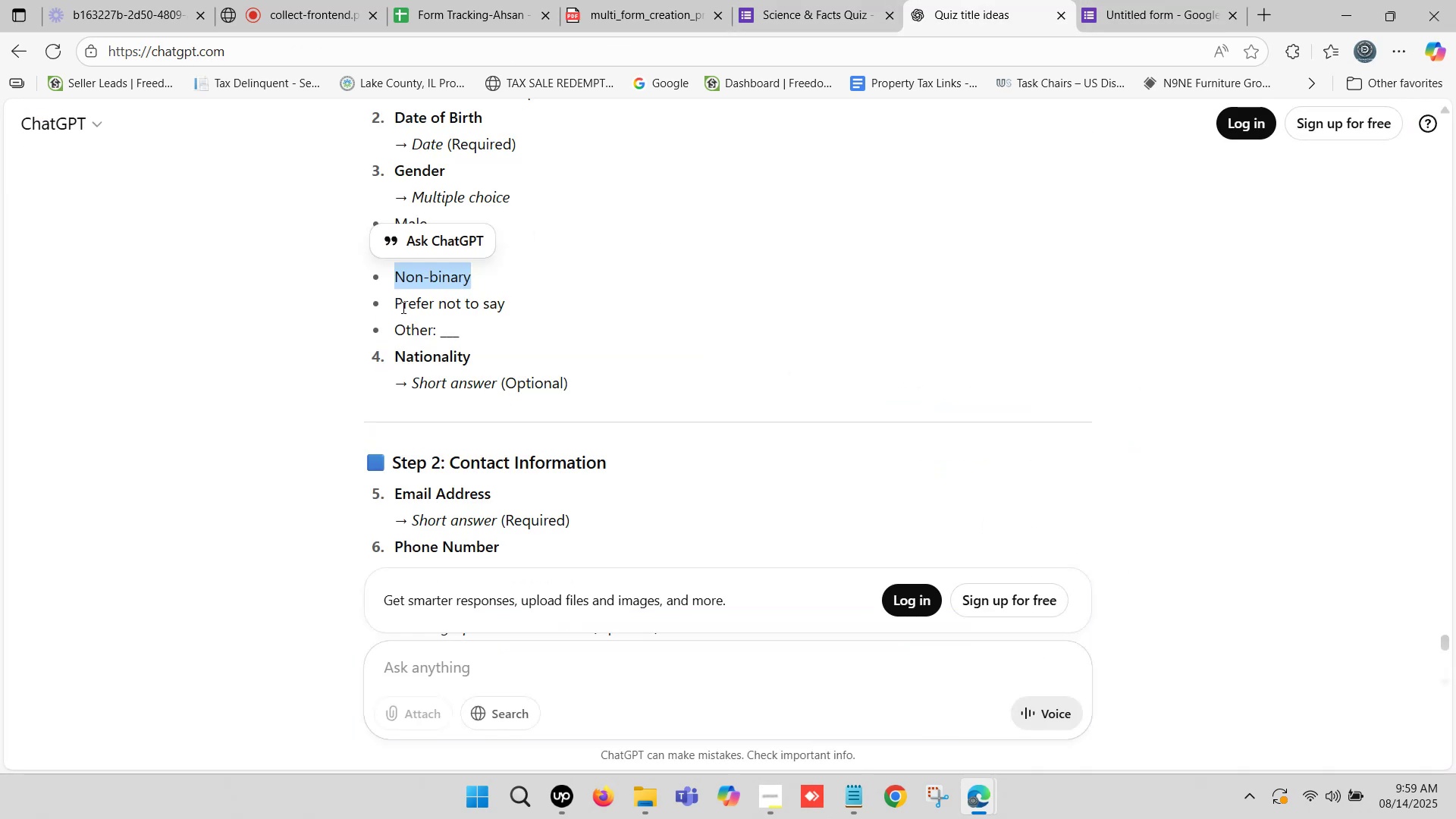 
left_click_drag(start_coordinate=[396, 301], to_coordinate=[503, 305])
 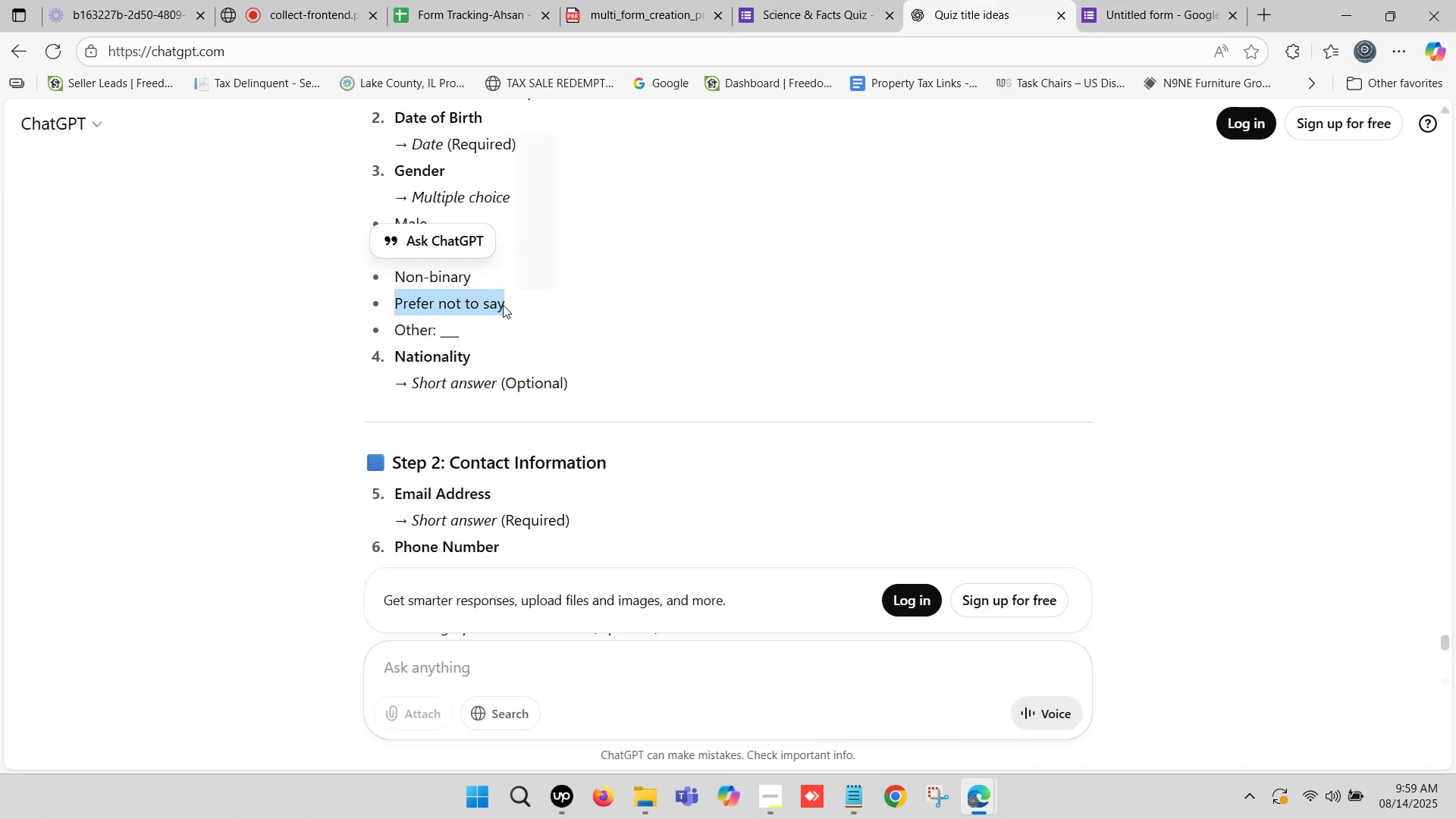 
key(Control+C)
 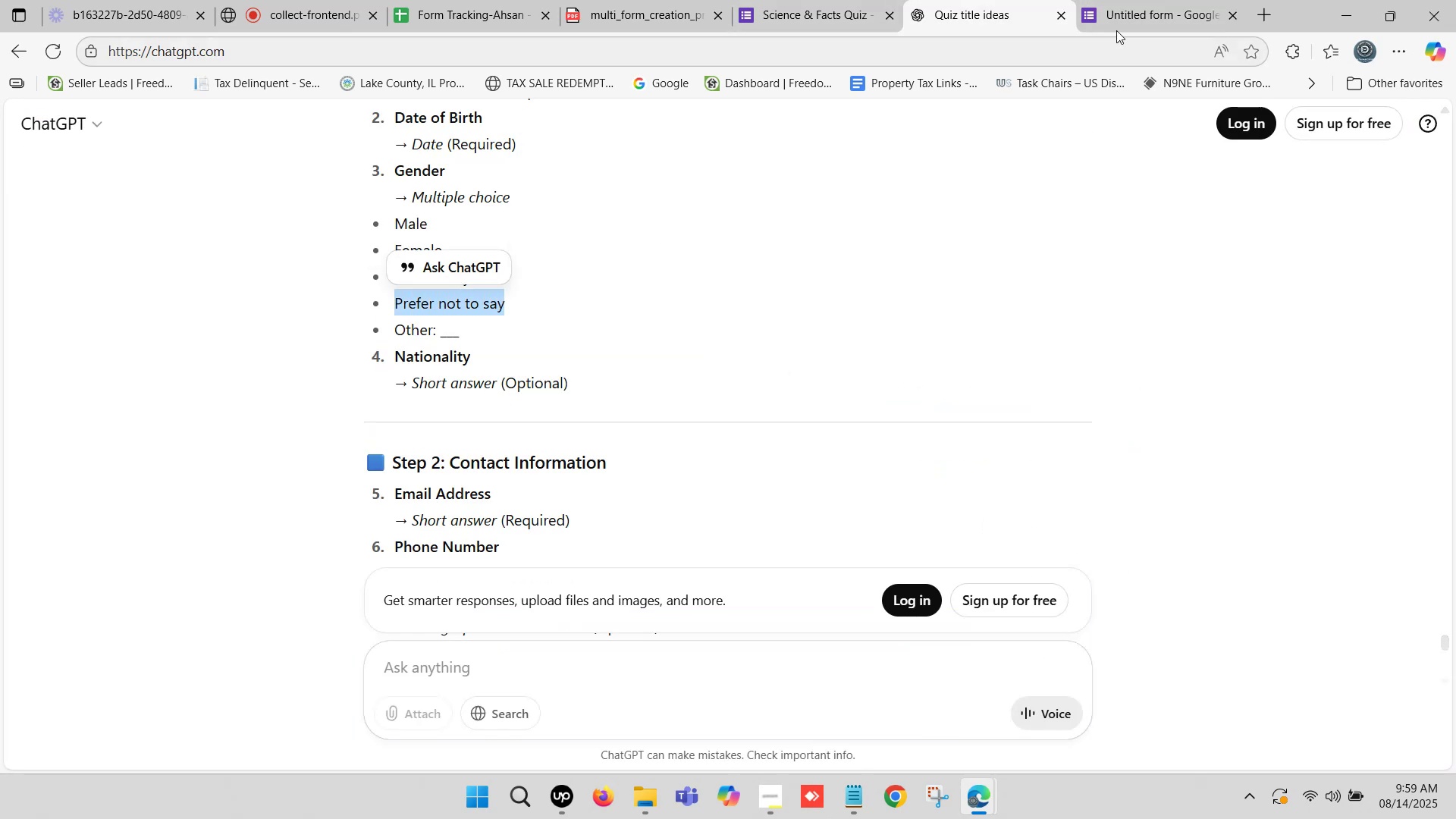 
left_click([1151, 0])
 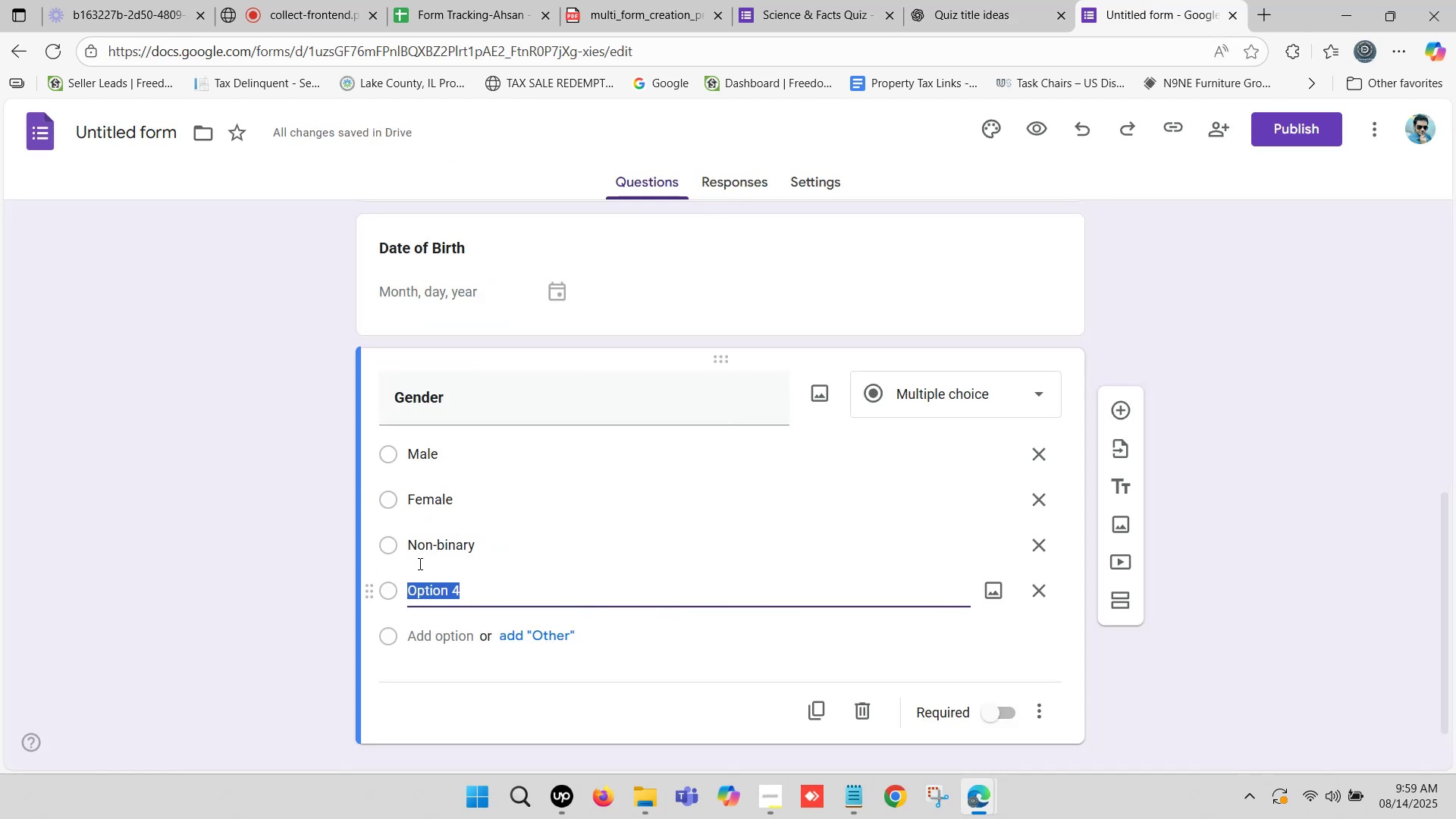 
key(Control+ControlLeft)
 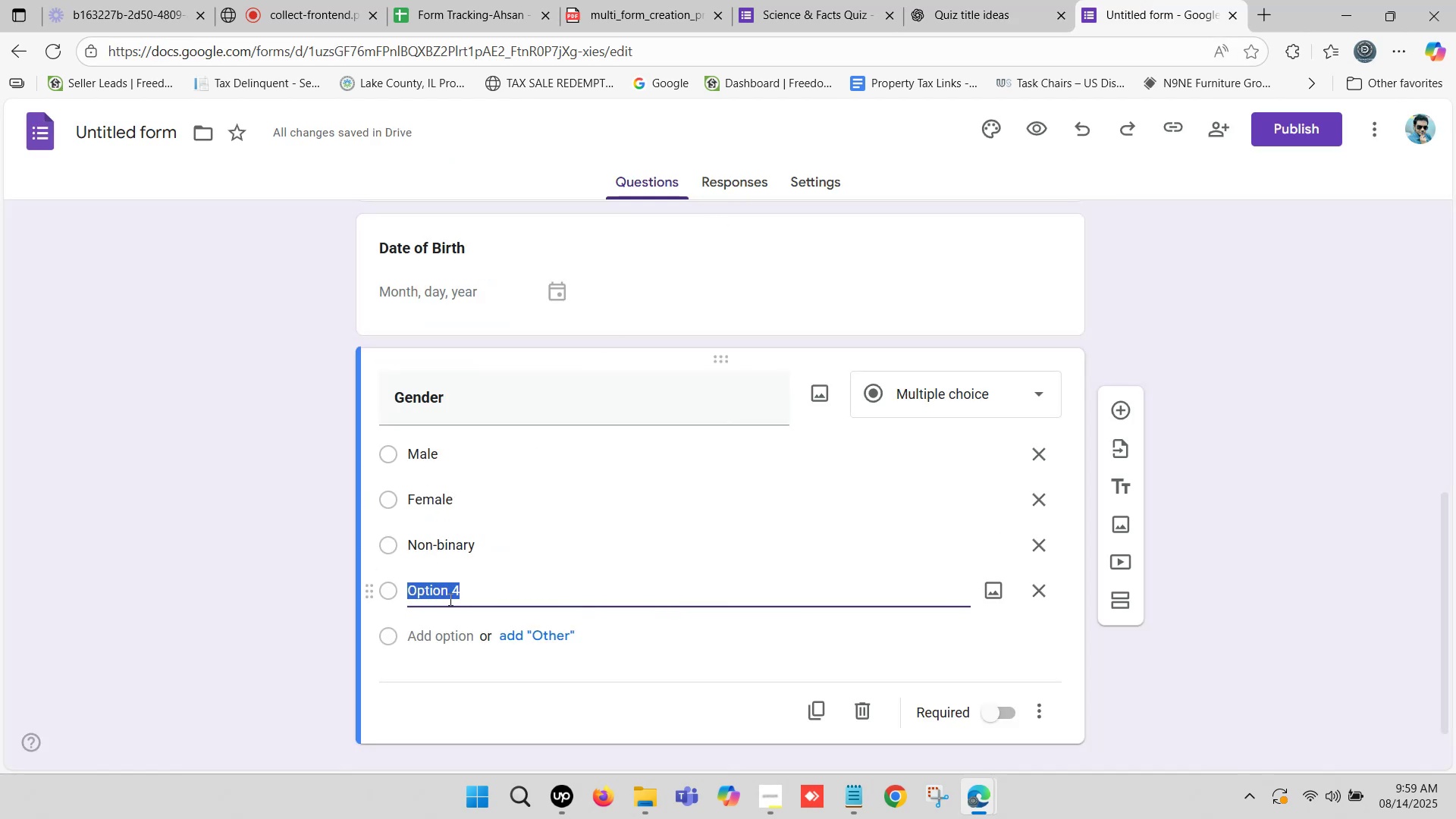 
key(Control+V)
 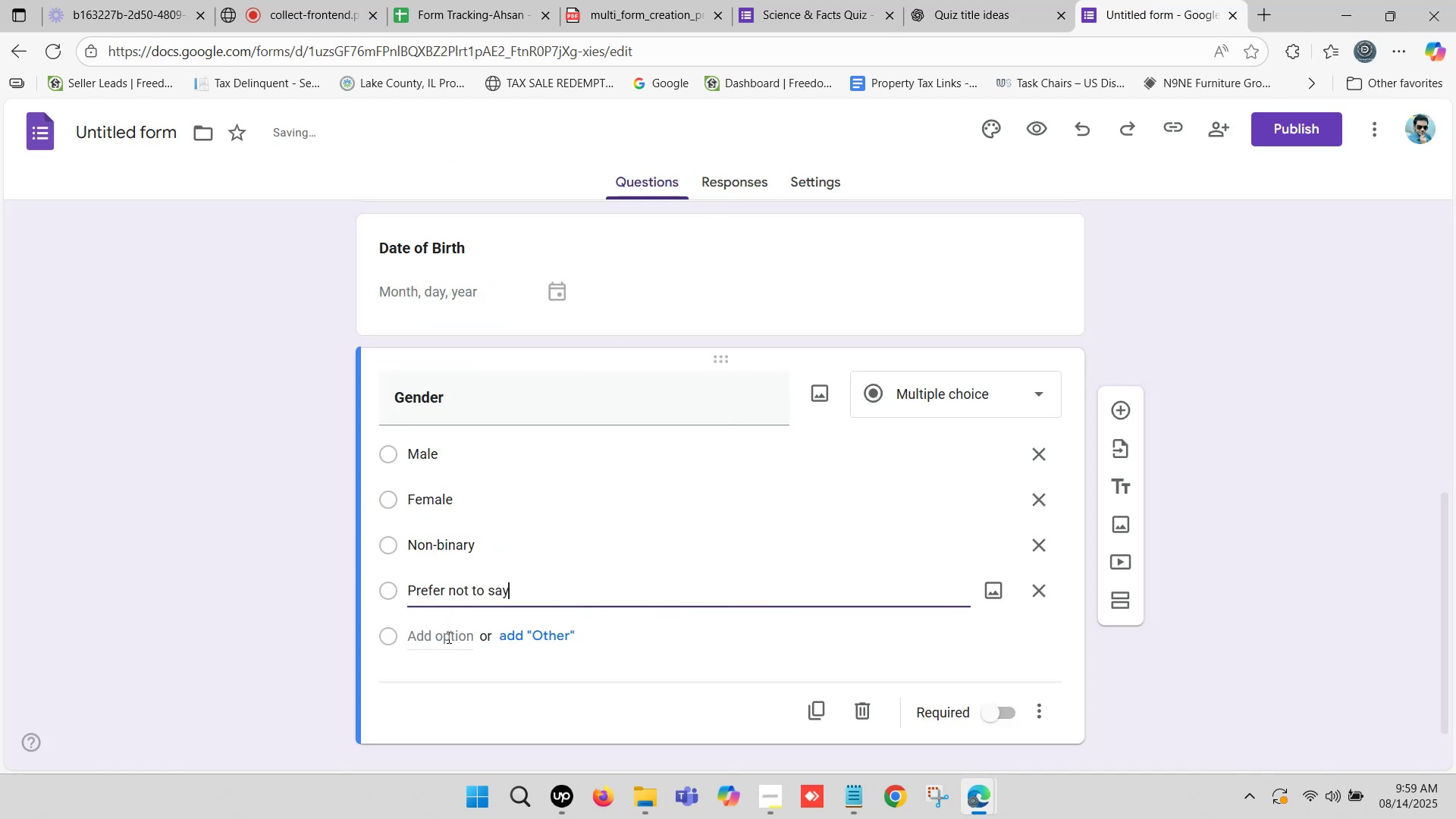 
left_click([447, 637])
 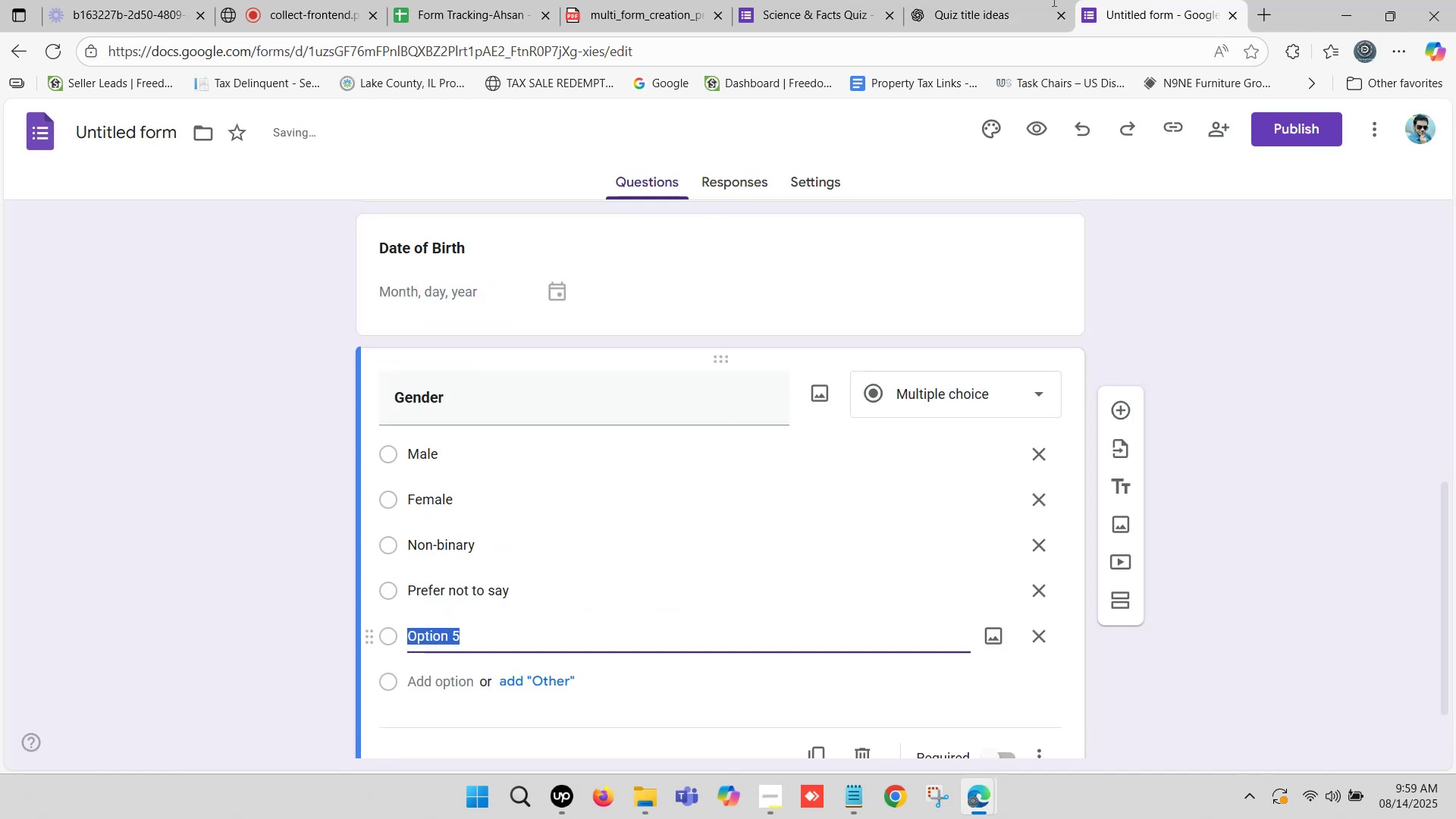 
left_click([977, 0])
 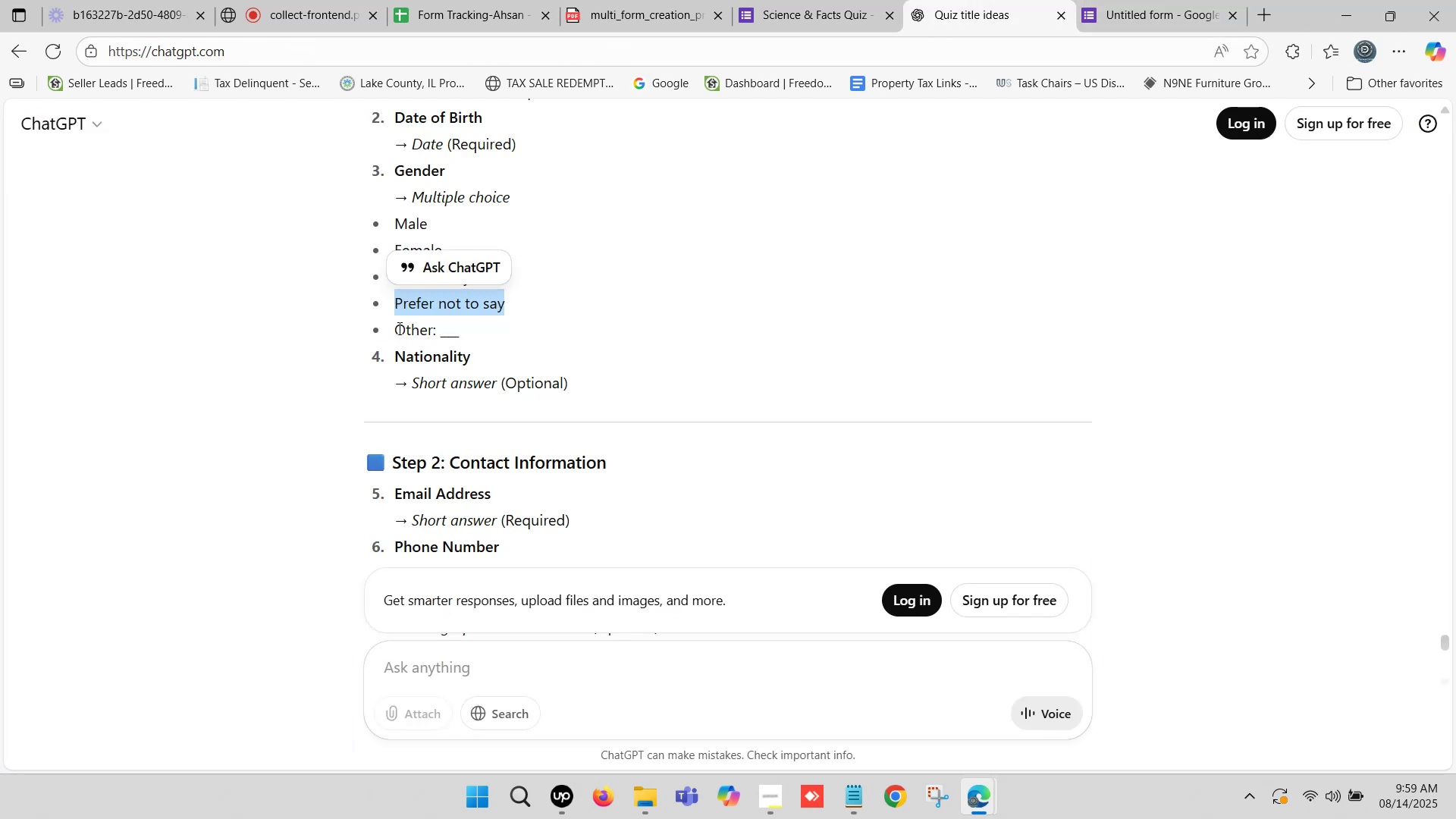 
left_click_drag(start_coordinate=[398, 328], to_coordinate=[432, 328])
 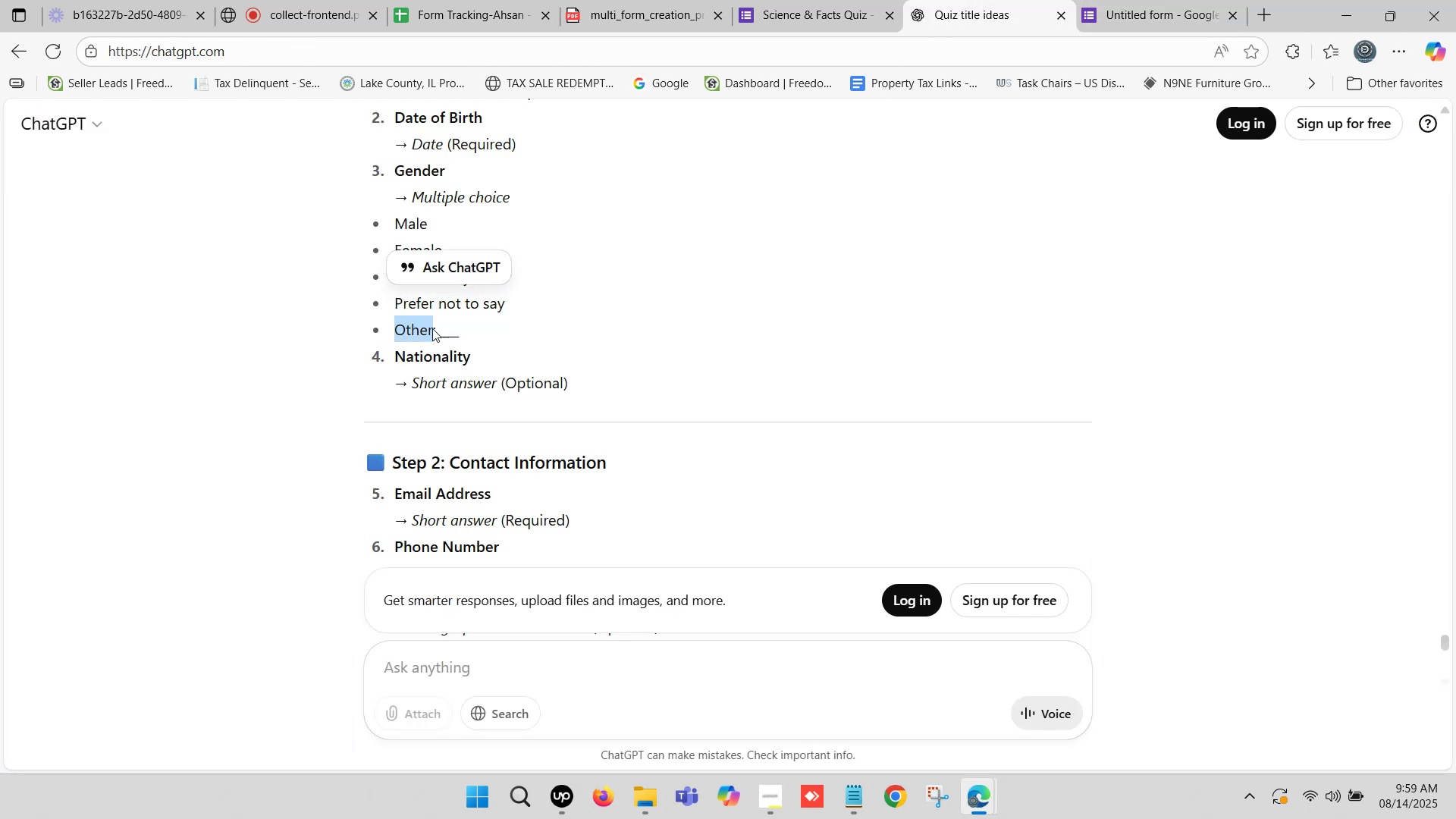 
key(Control+C)
 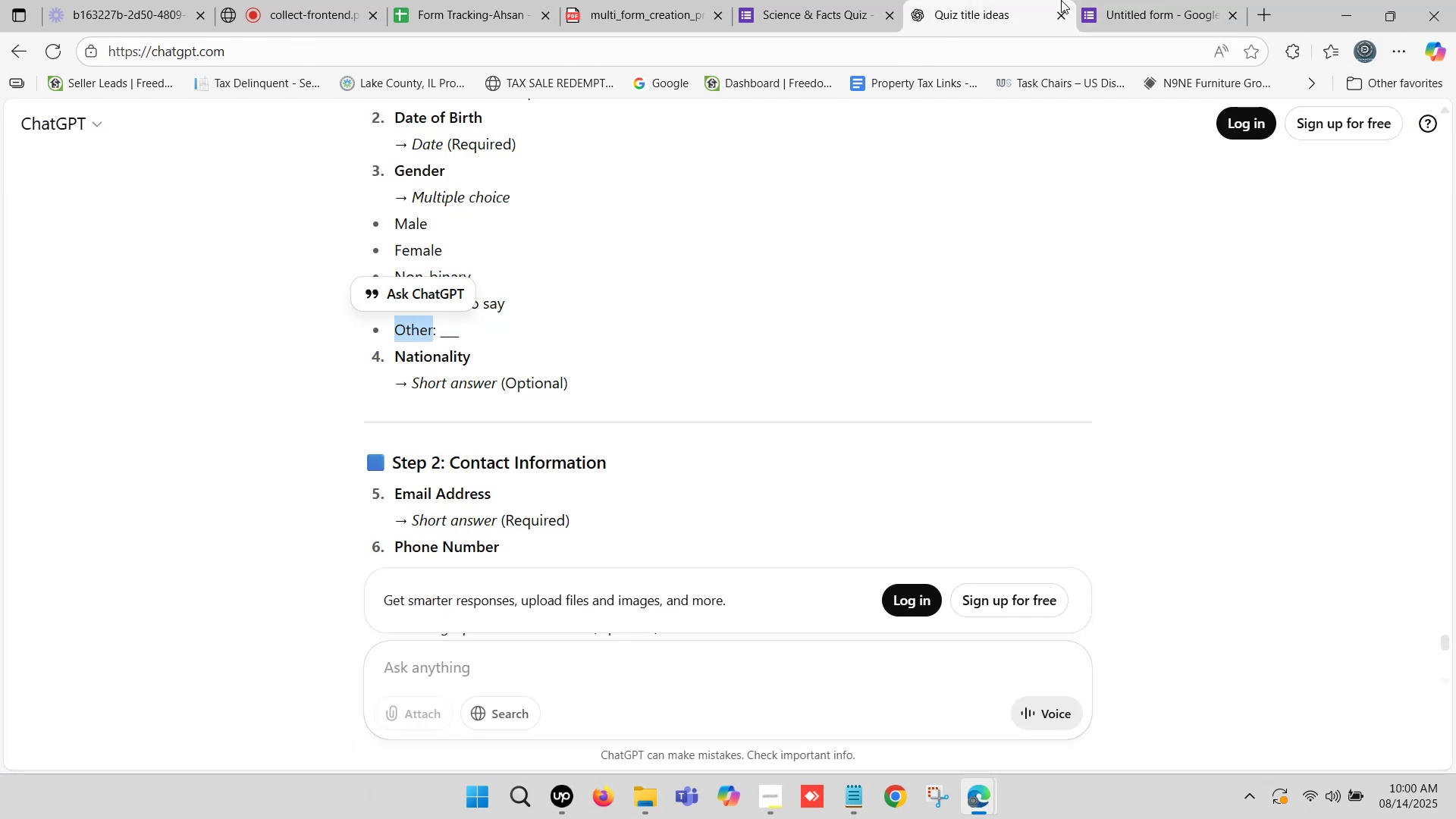 
left_click([1139, 0])
 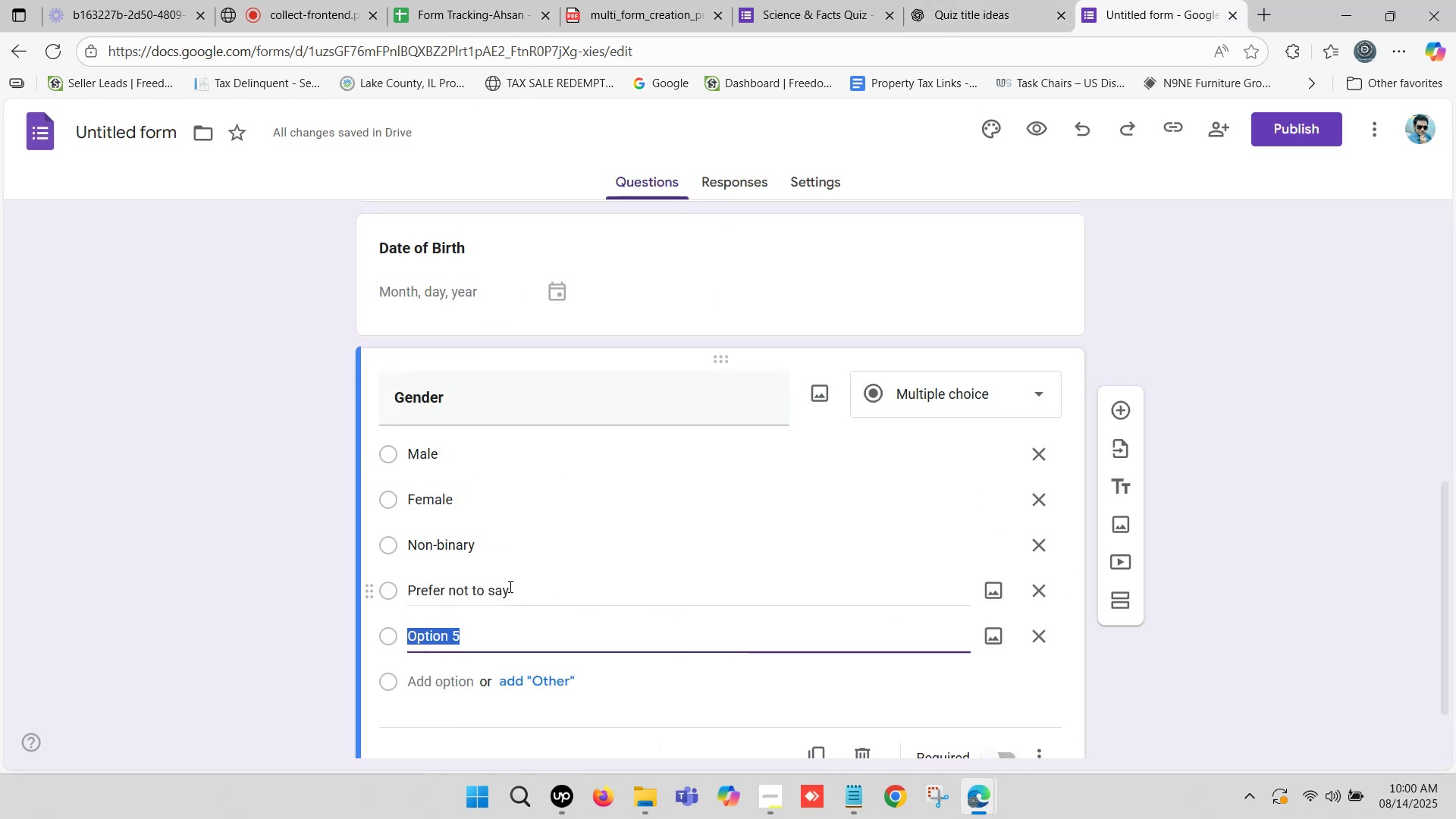 
key(Control+V)
 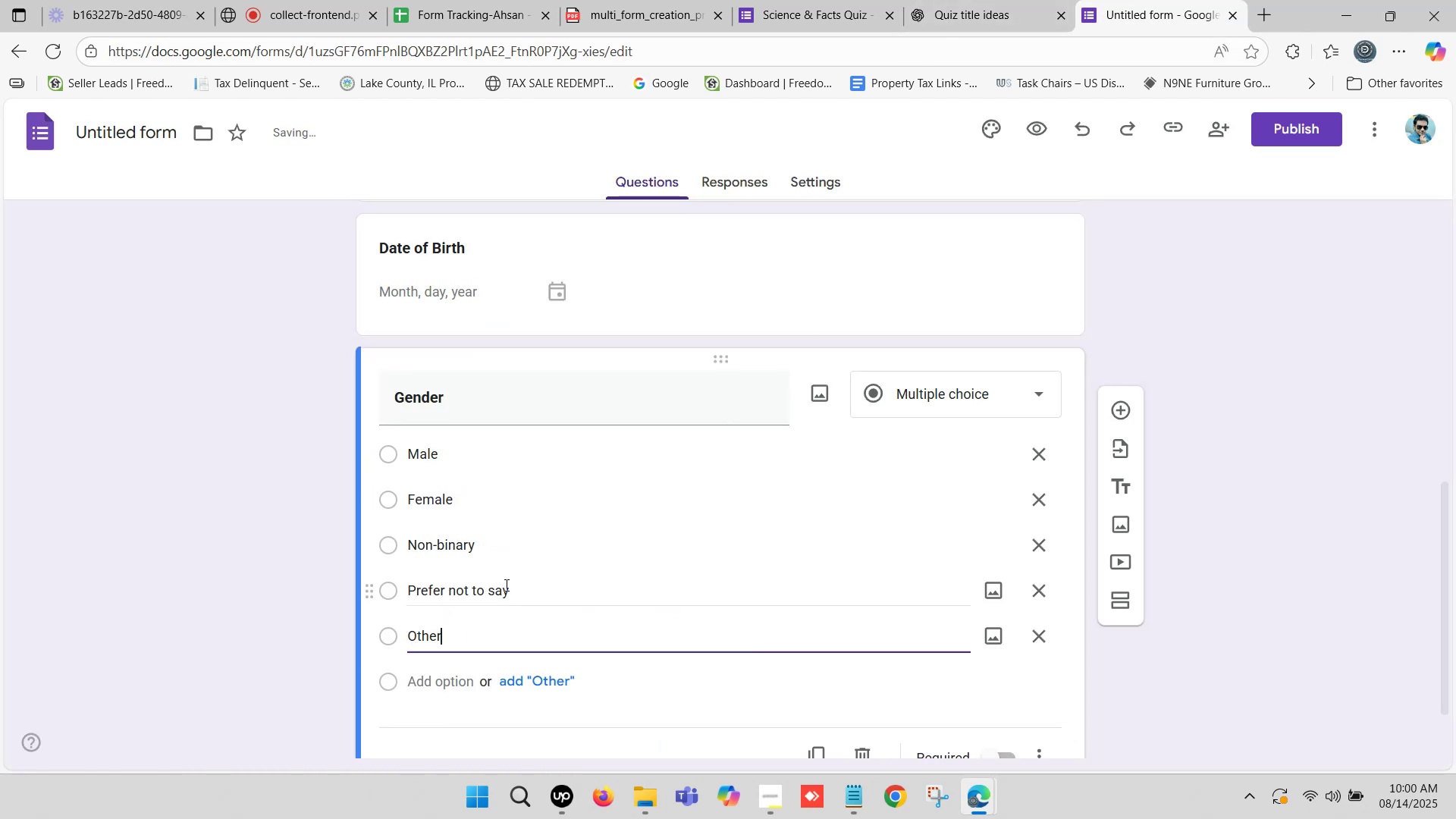 
scroll: coordinate [499, 583], scroll_direction: down, amount: 2.0
 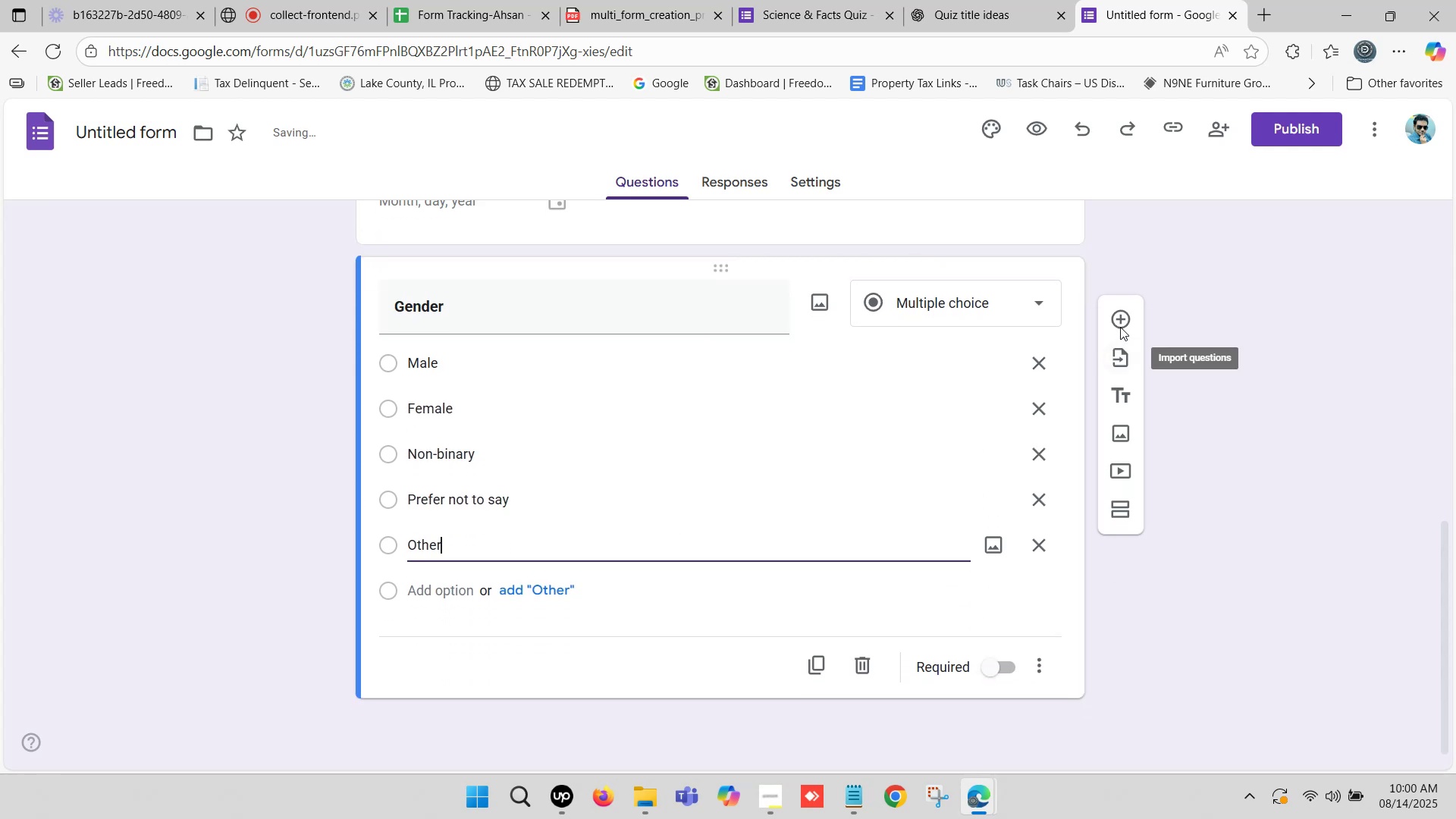 
left_click([1126, 315])
 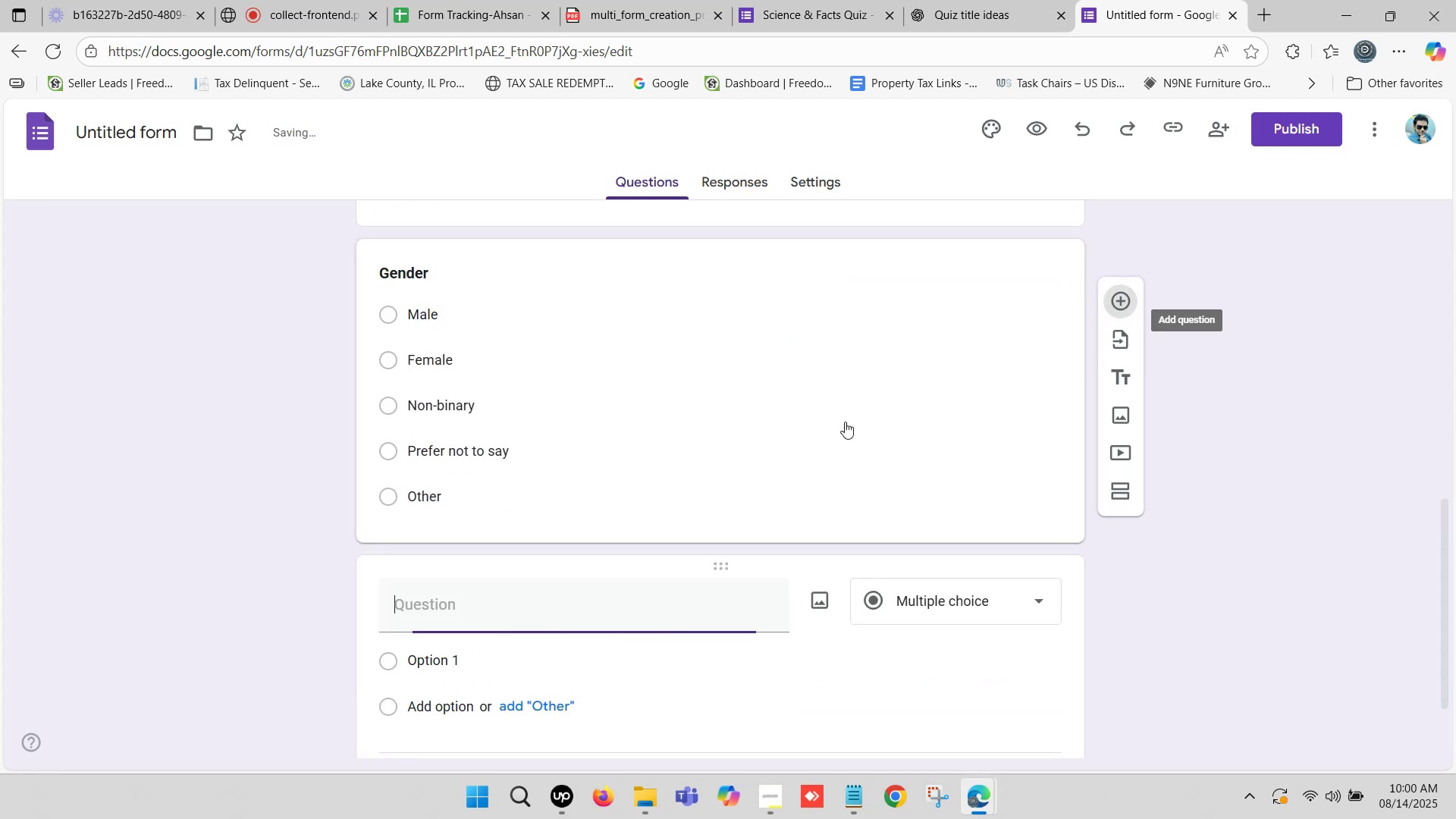 
scroll: coordinate [723, 480], scroll_direction: down, amount: 1.0
 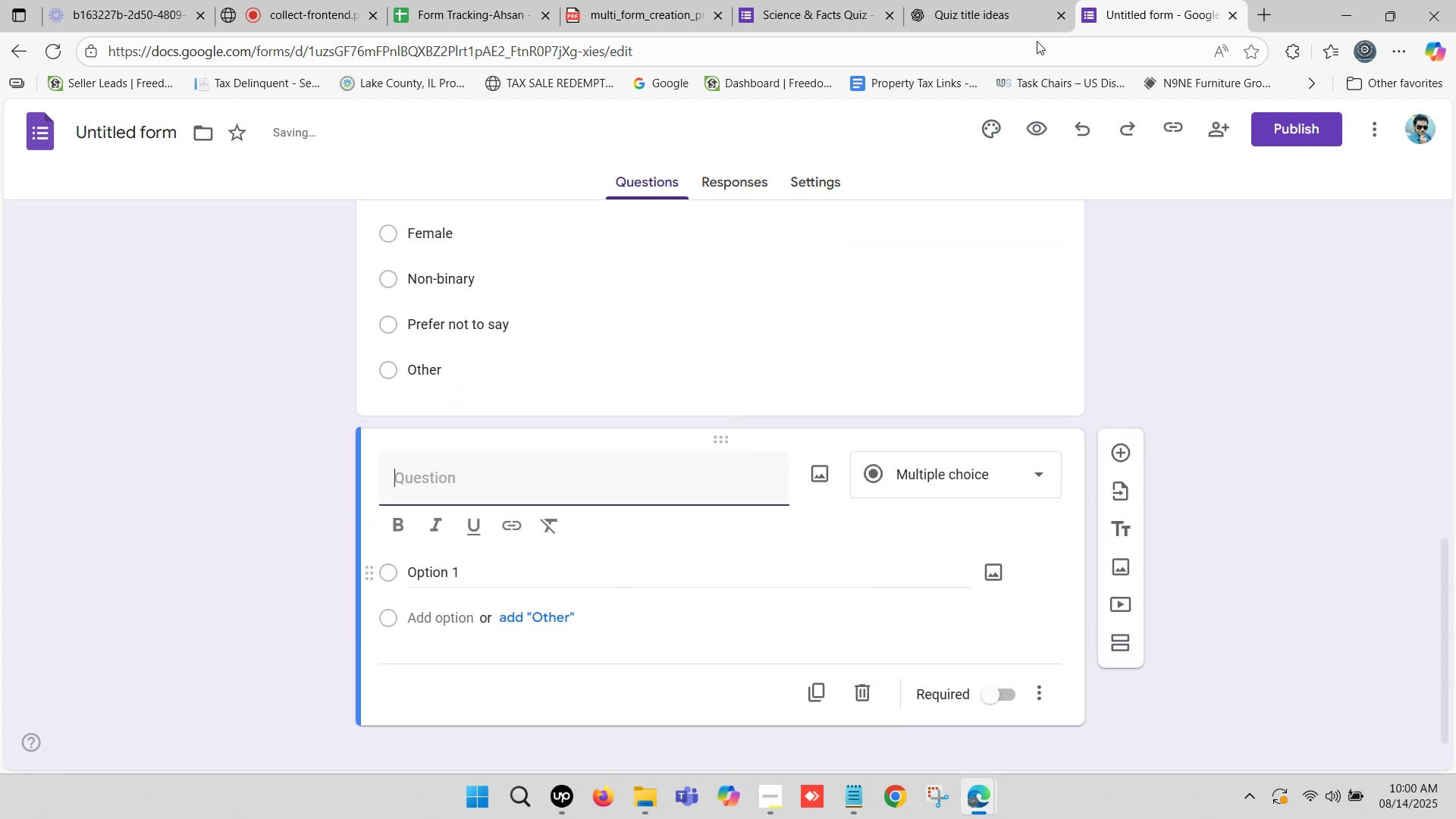 
left_click([972, 0])
 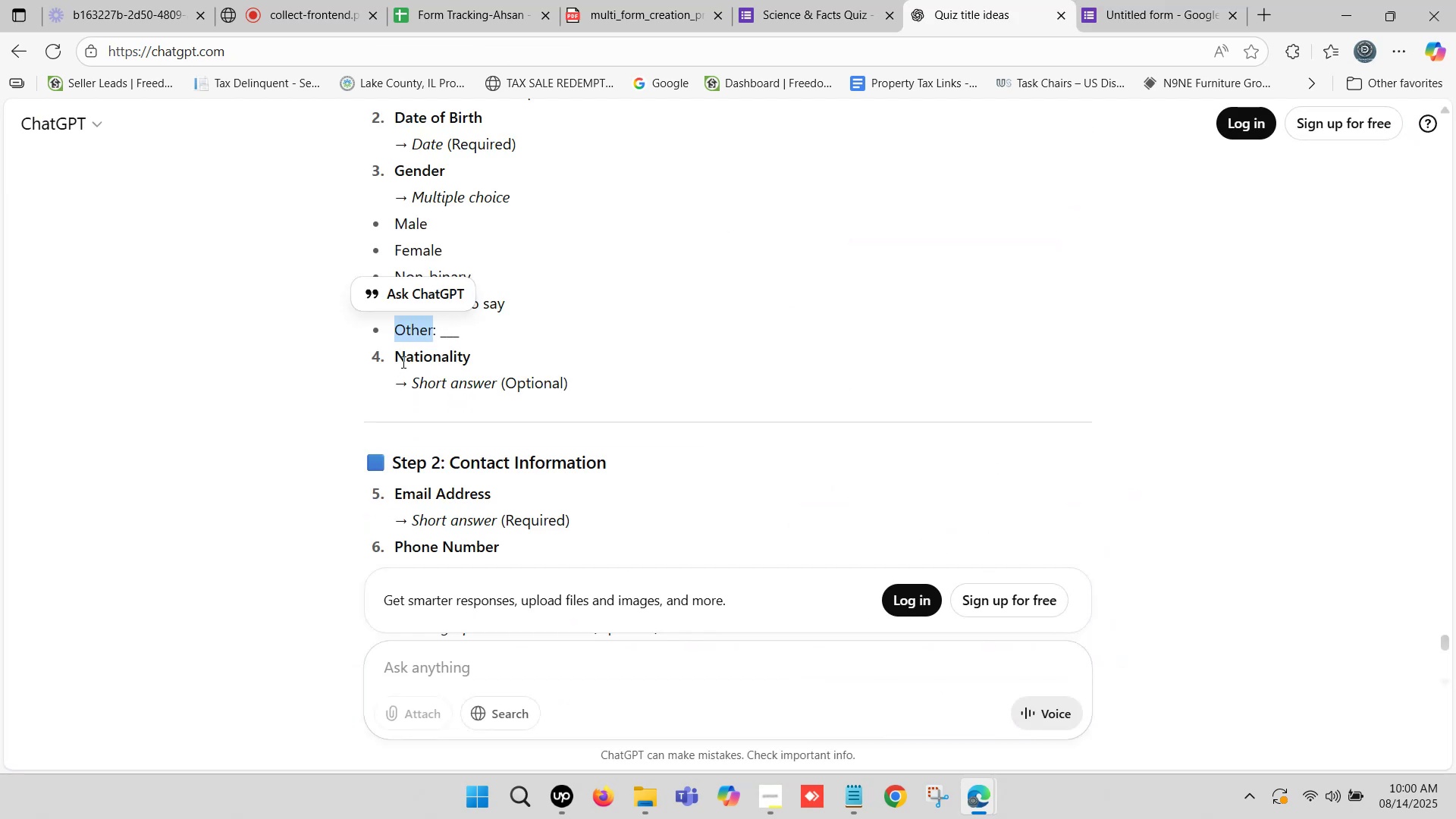 
left_click_drag(start_coordinate=[398, 353], to_coordinate=[468, 354])
 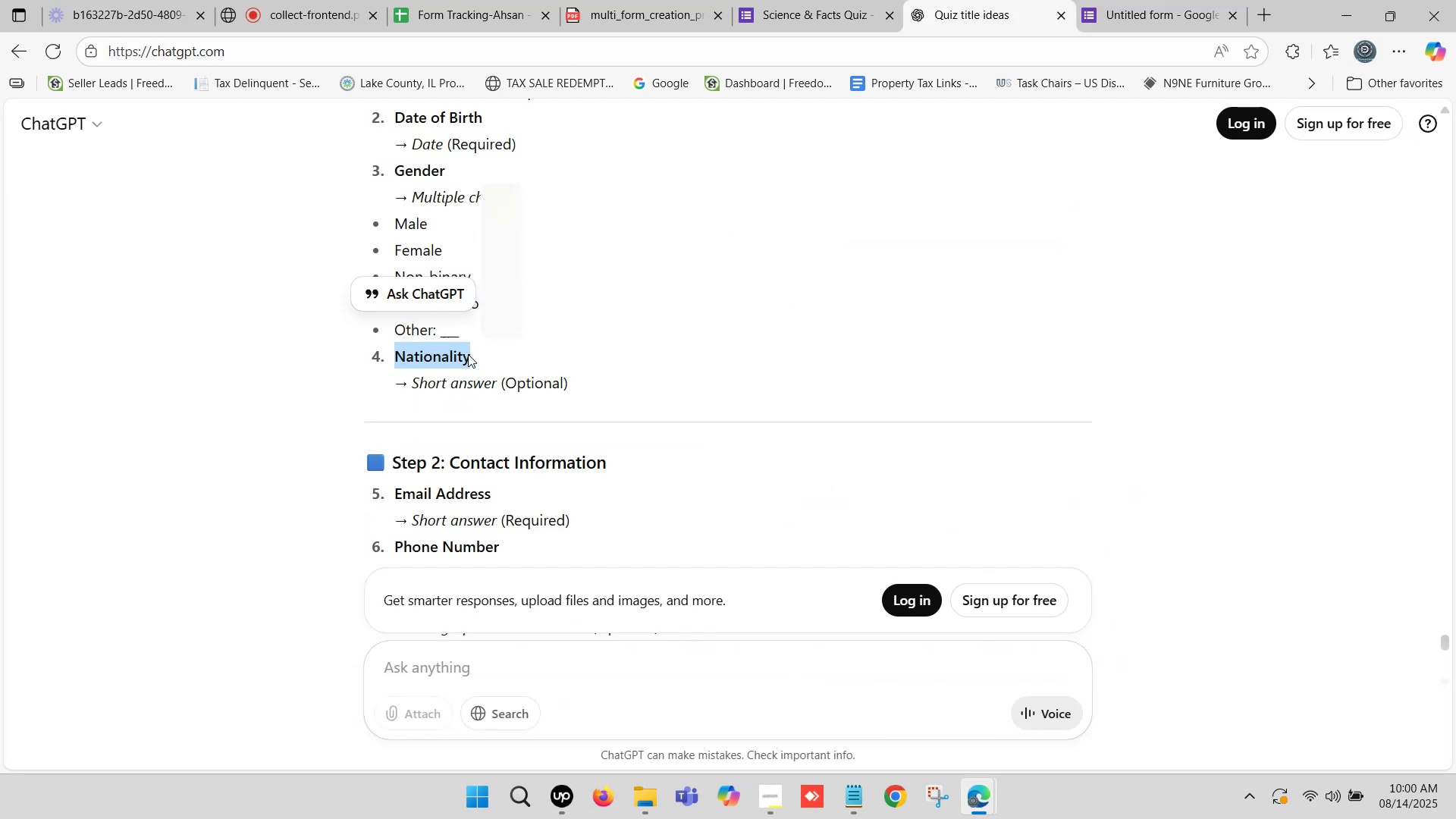 
key(Control+C)
 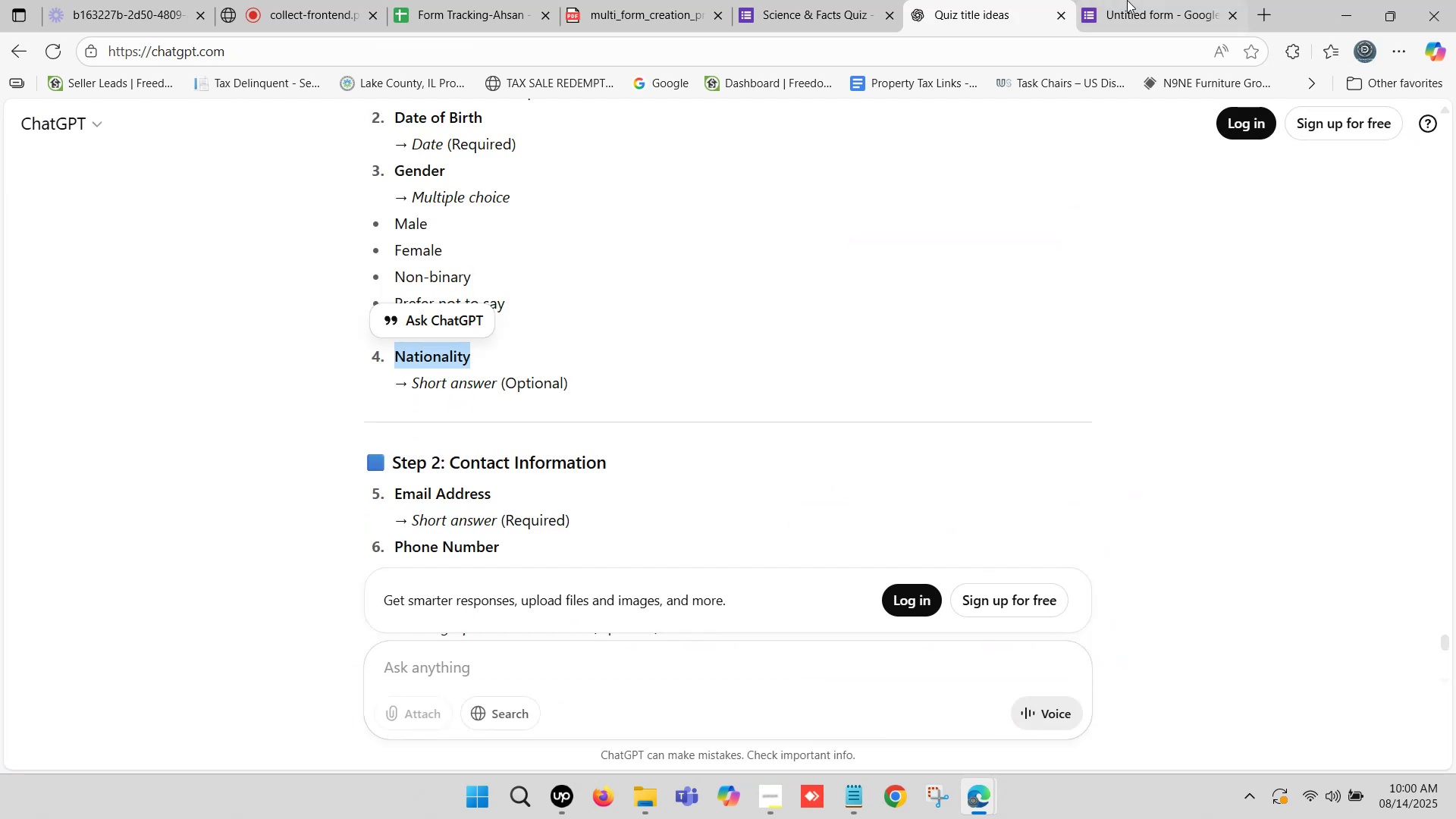 
left_click([1134, 0])
 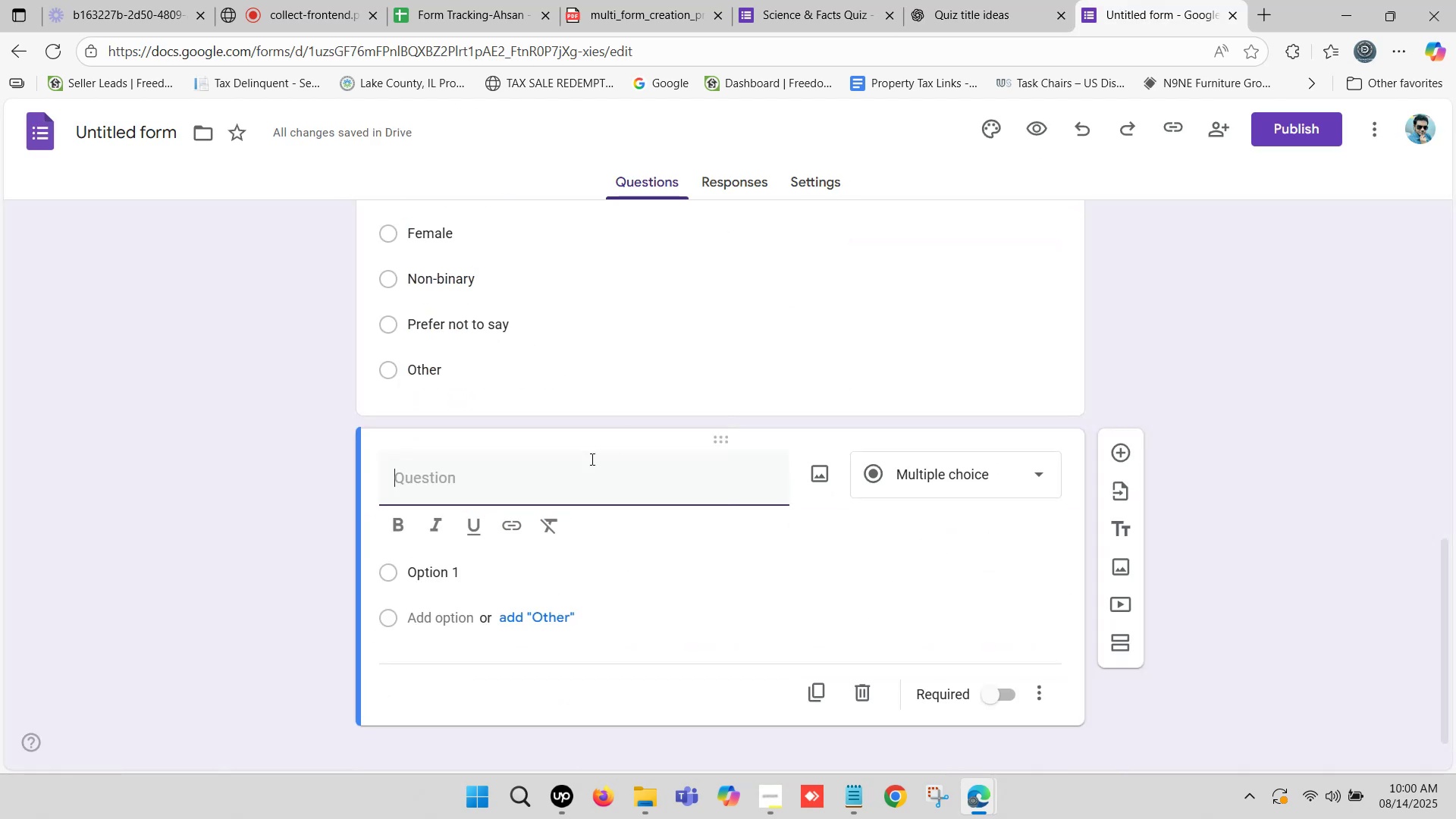 
key(Control+ControlLeft)
 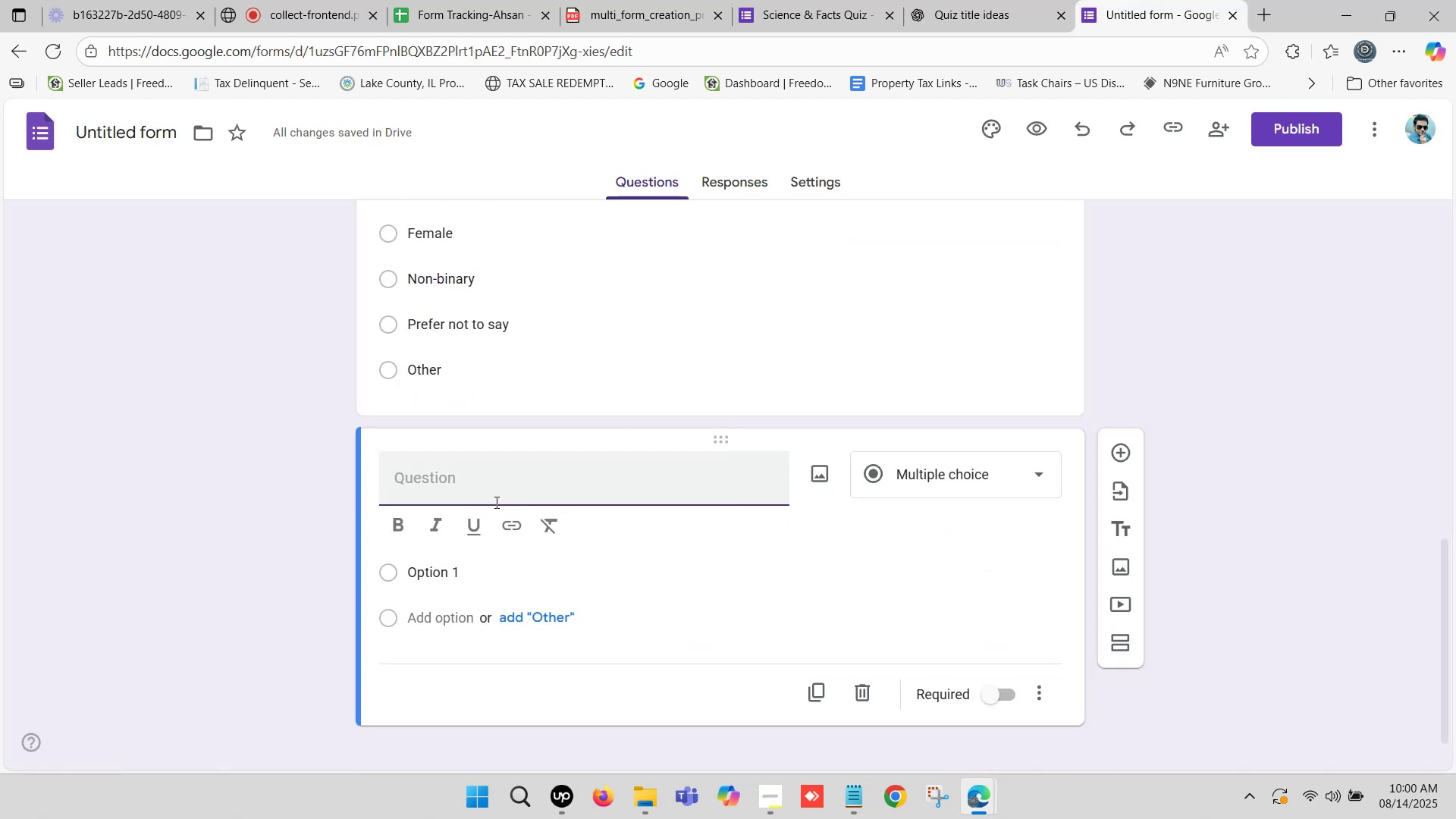 
key(Control+V)
 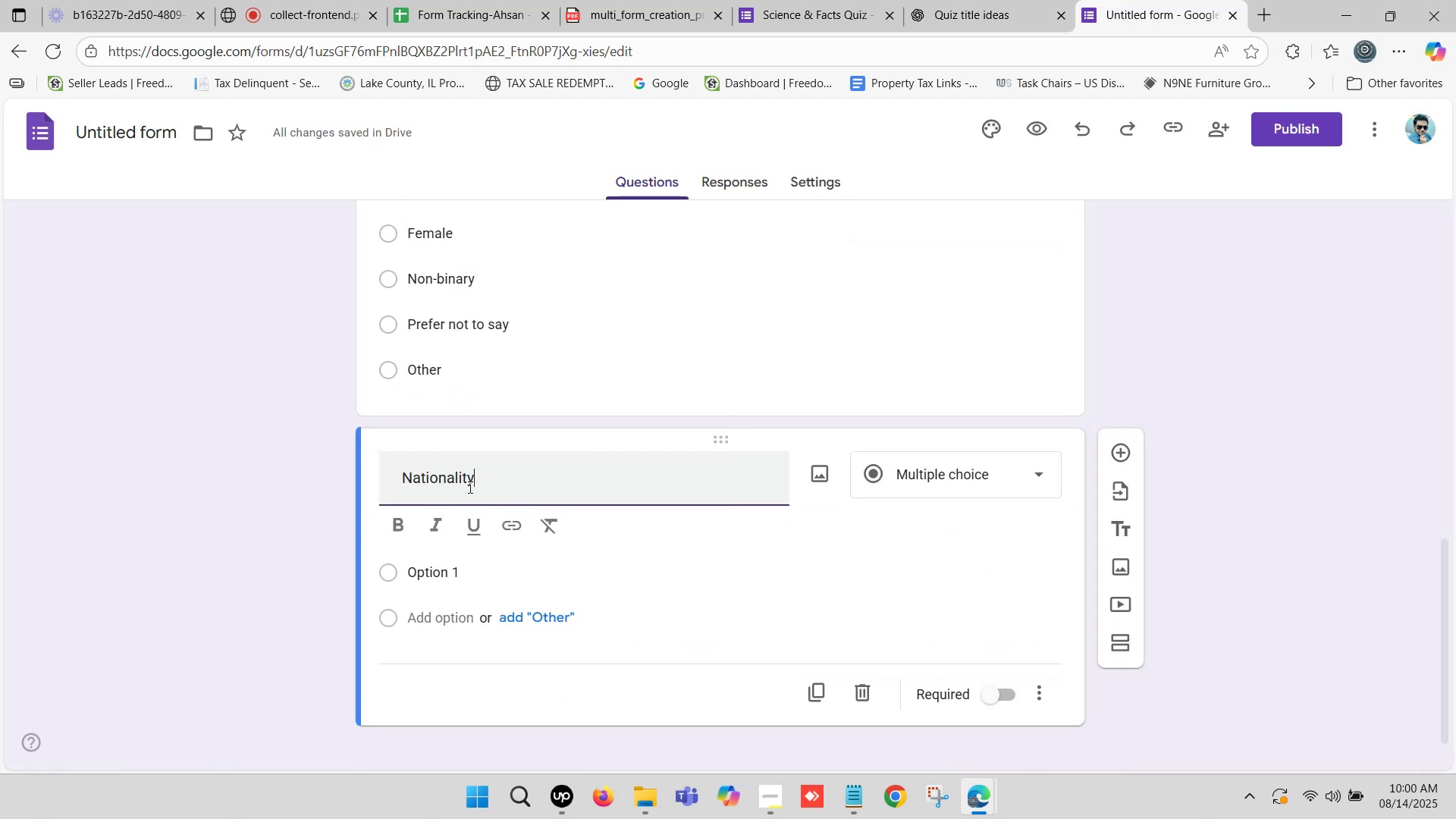 
scroll: coordinate [459, 475], scroll_direction: down, amount: 2.0
 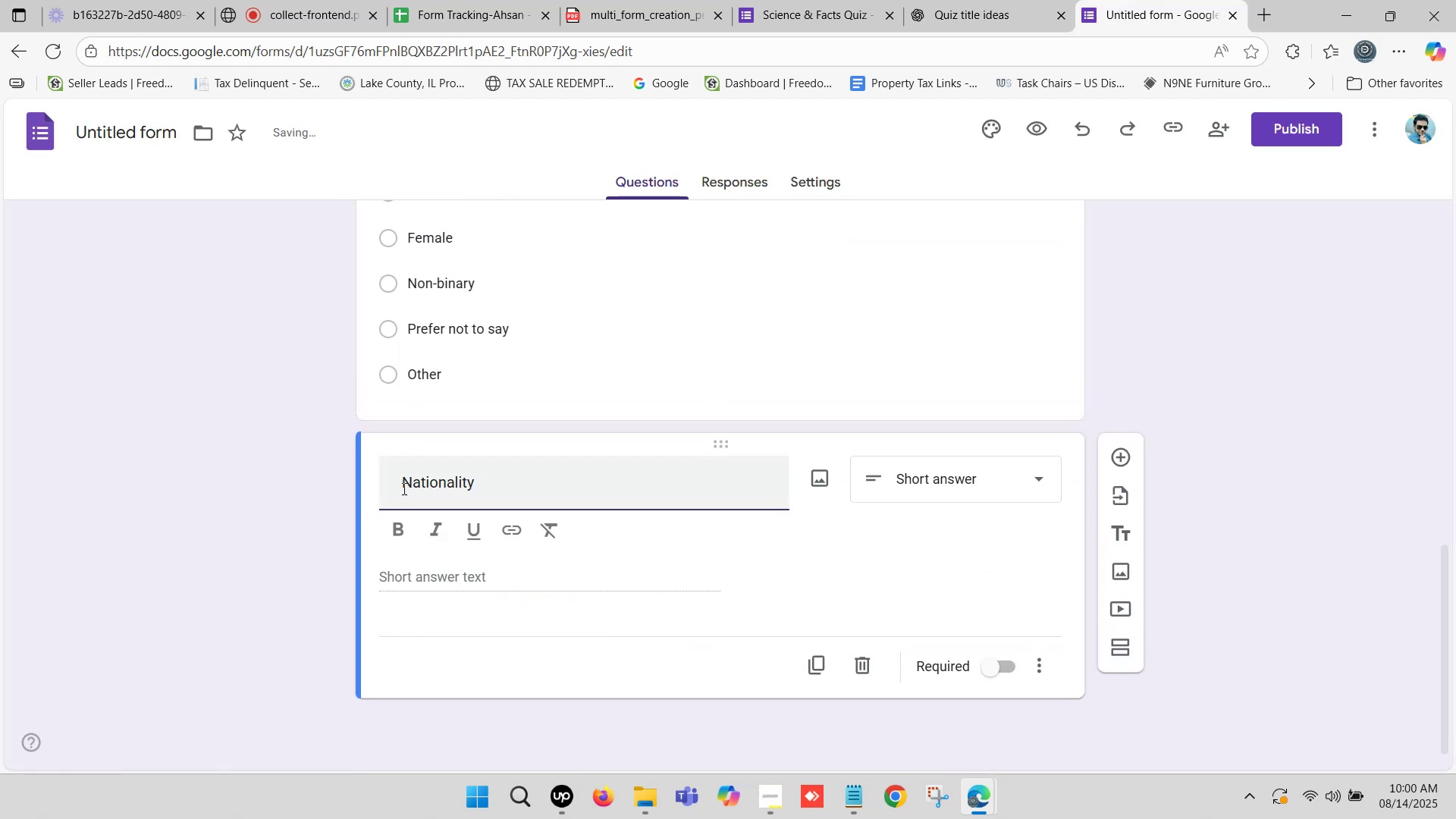 
left_click([405, 485])
 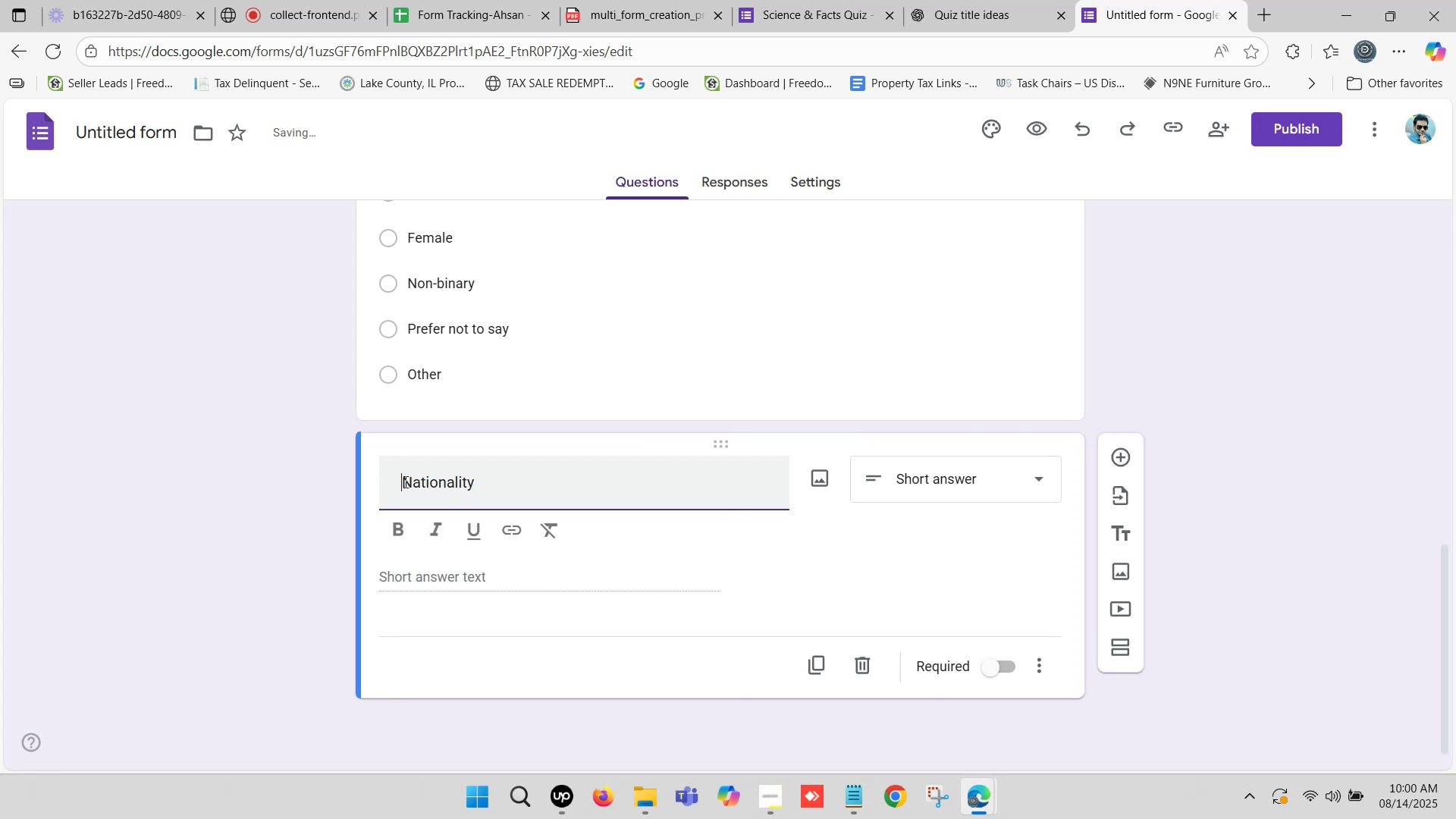 
left_click_drag(start_coordinate=[402, 480], to_coordinate=[330, 491])
 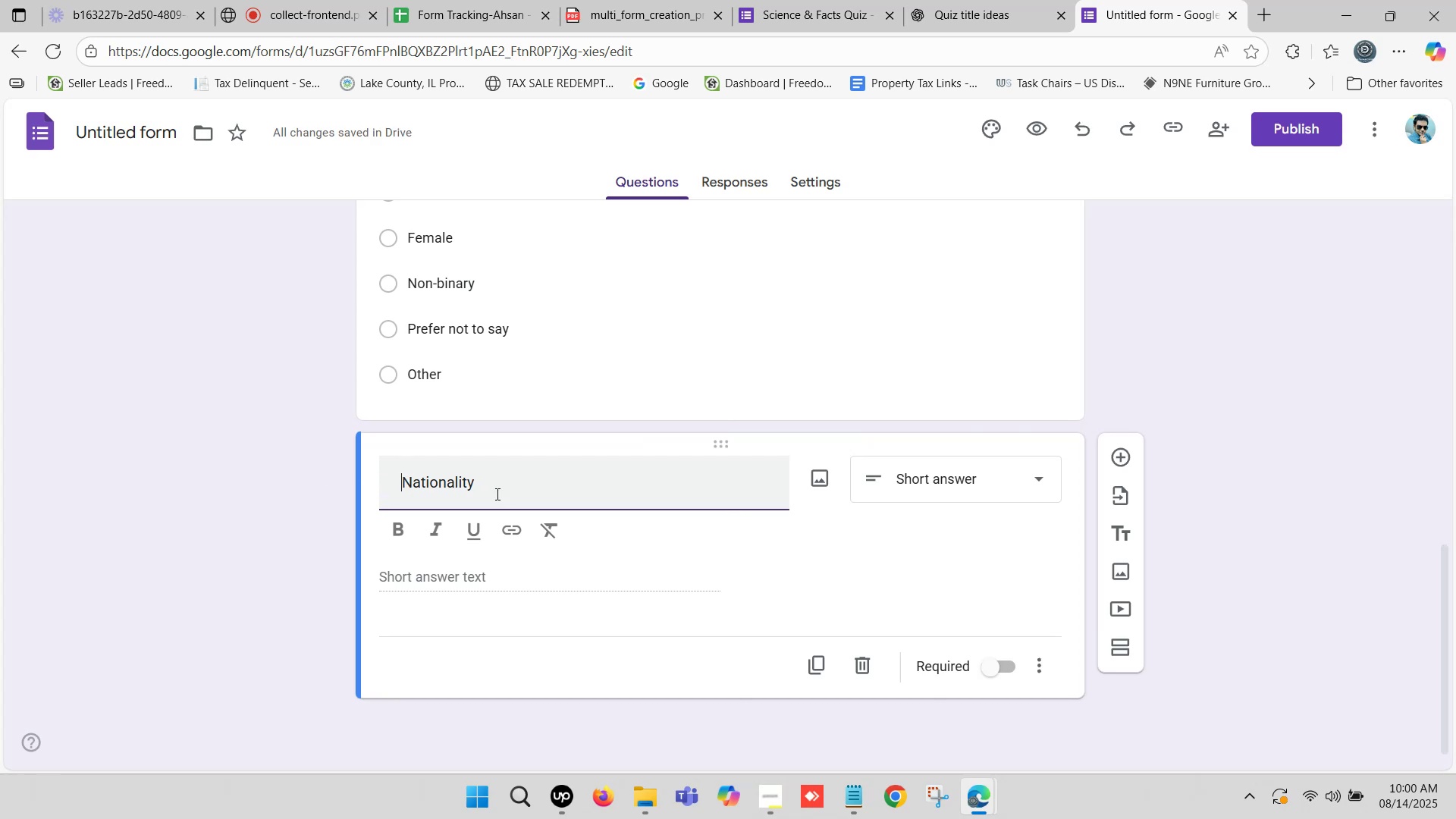 
left_click_drag(start_coordinate=[510, 488], to_coordinate=[532, 491])
 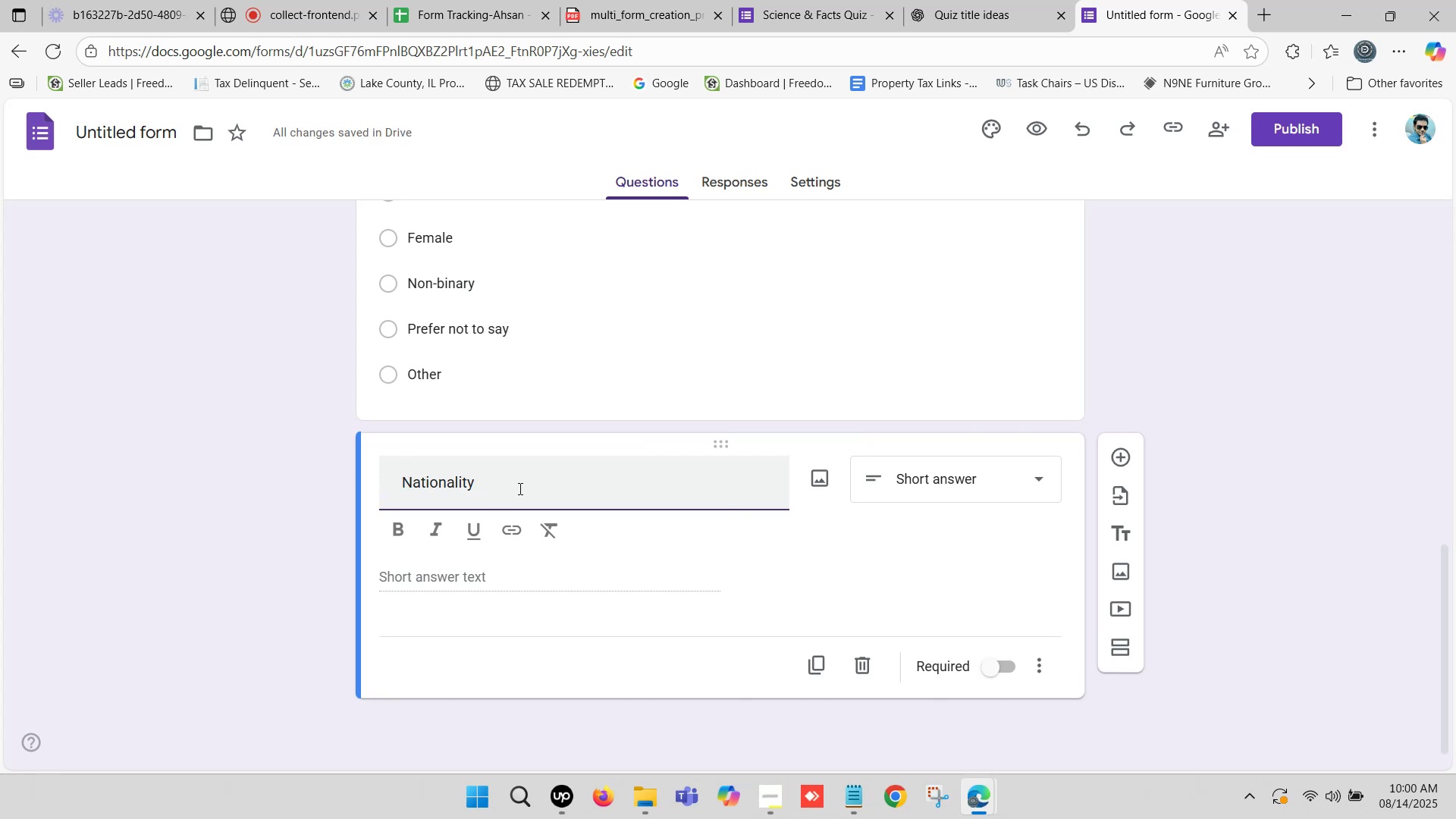 
key(Backspace)
 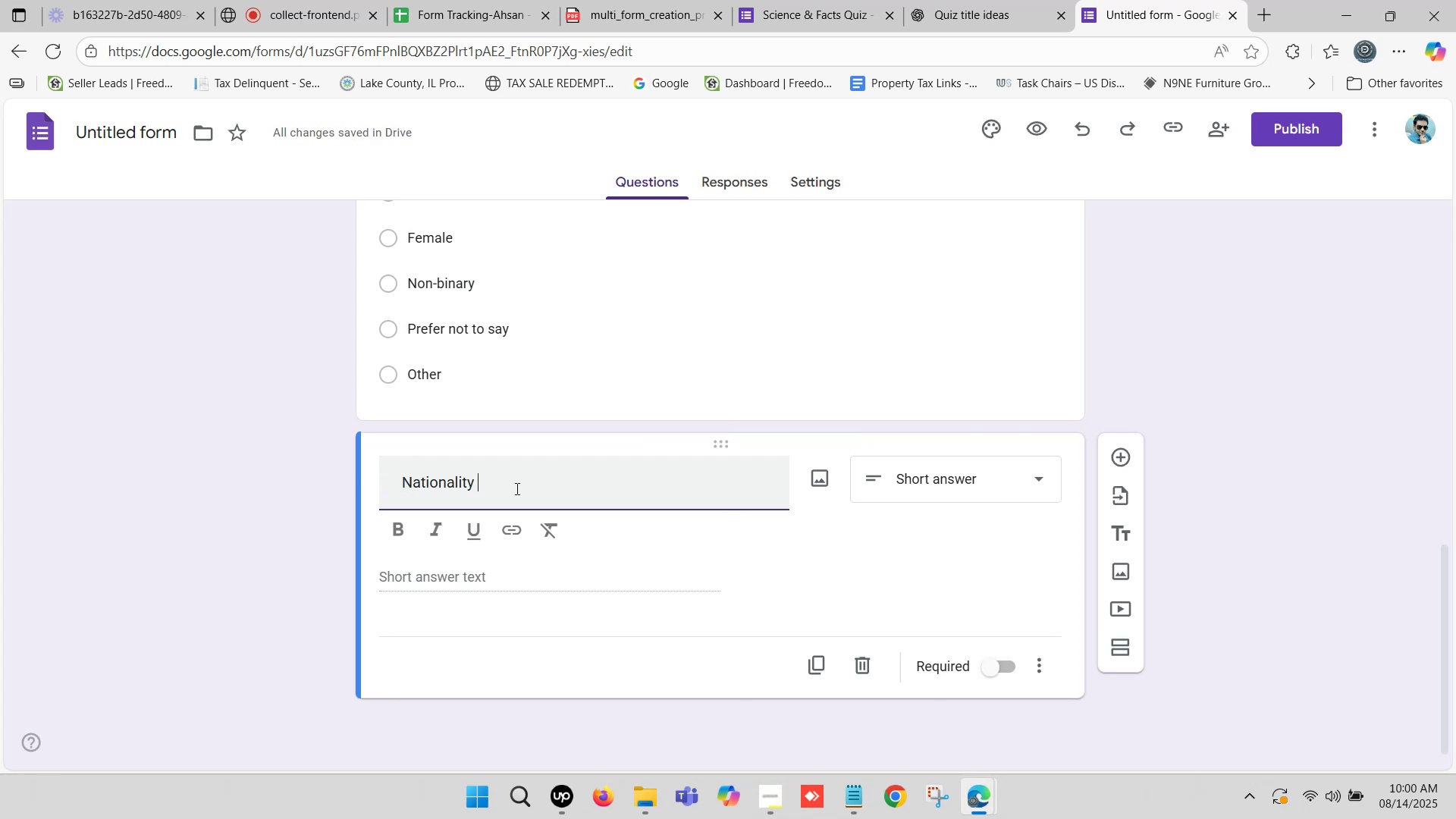 
key(Backspace)
 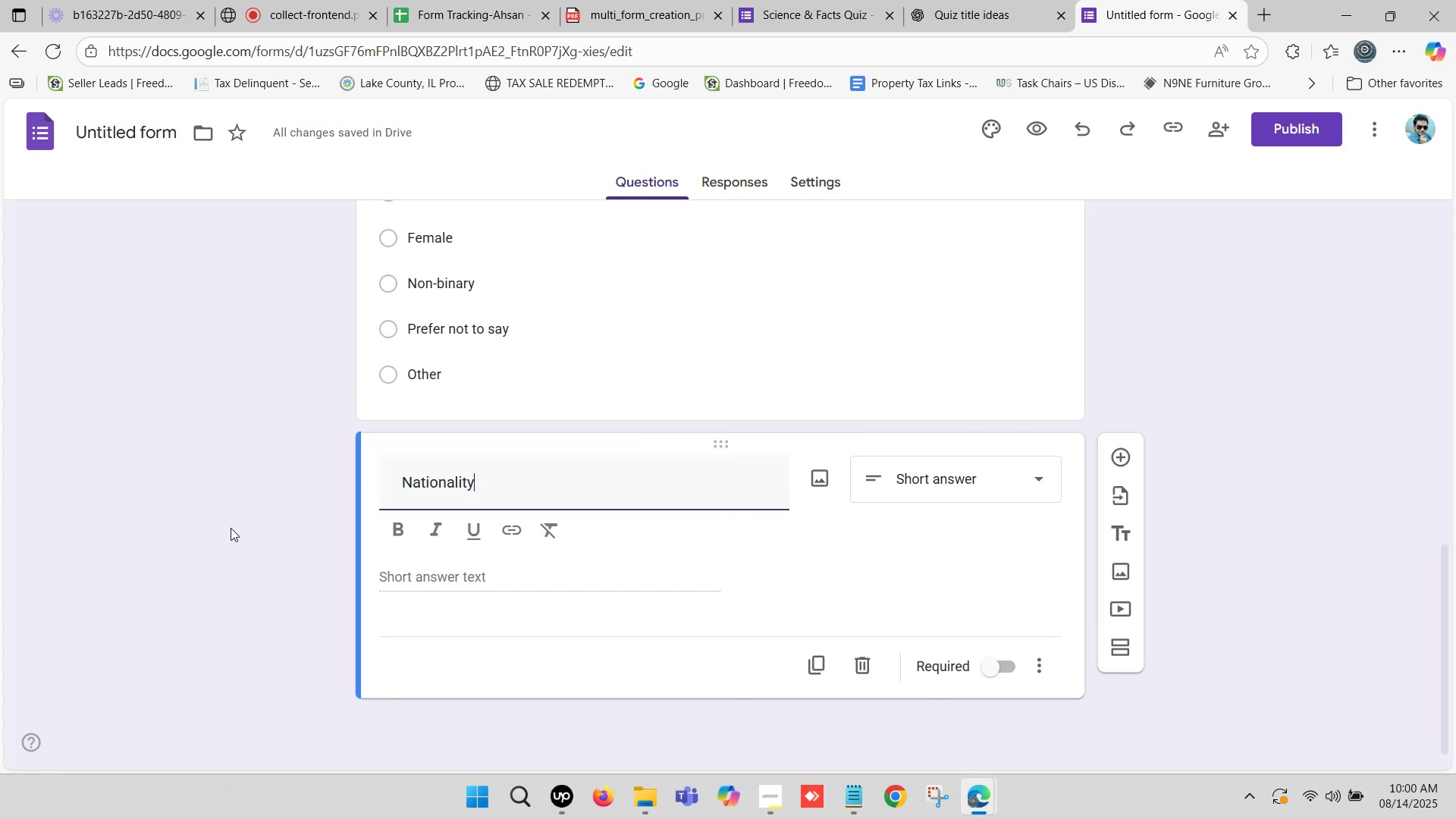 
left_click([215, 520])
 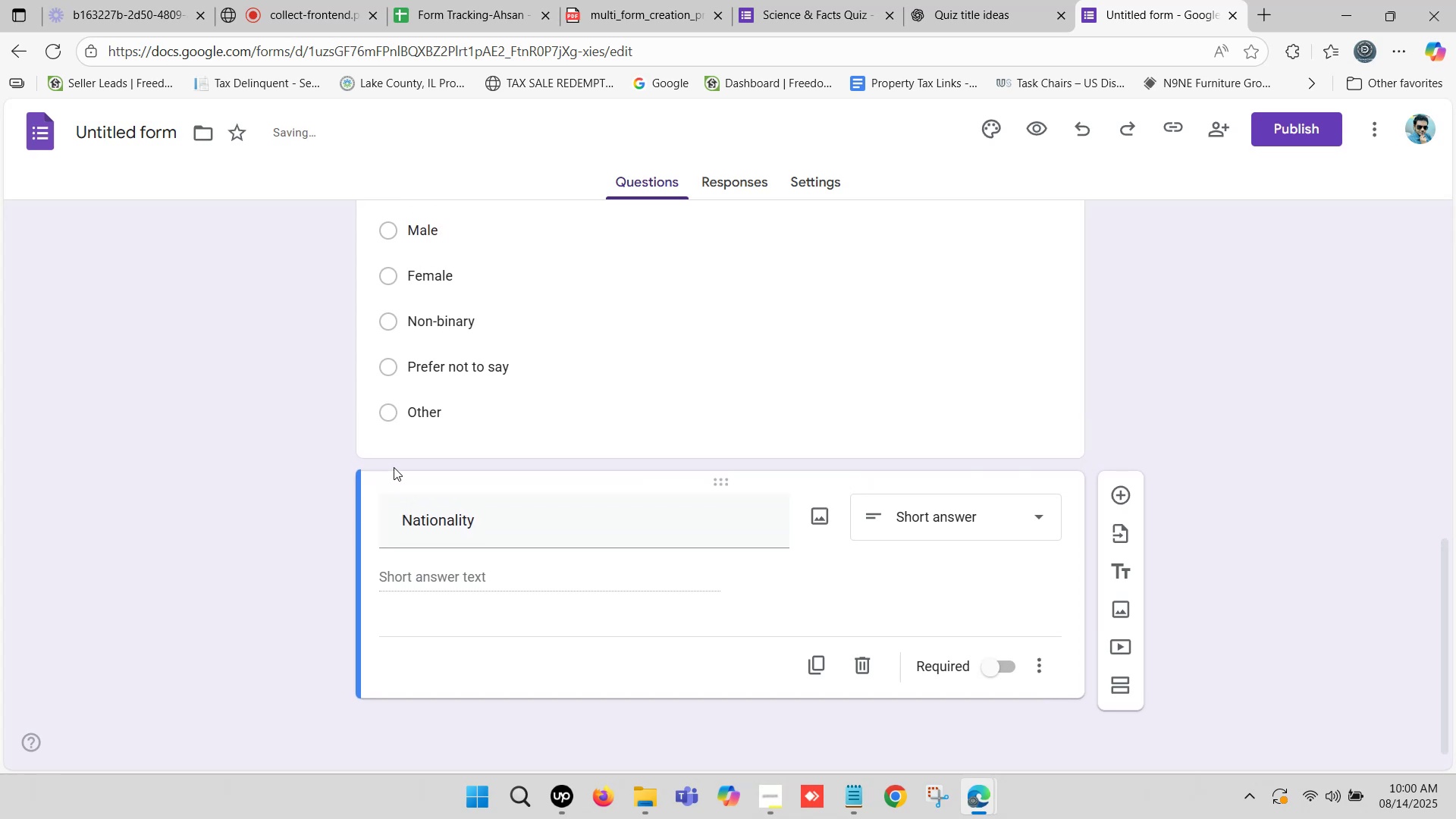 
scroll: coordinate [460, 447], scroll_direction: up, amount: 2.0
 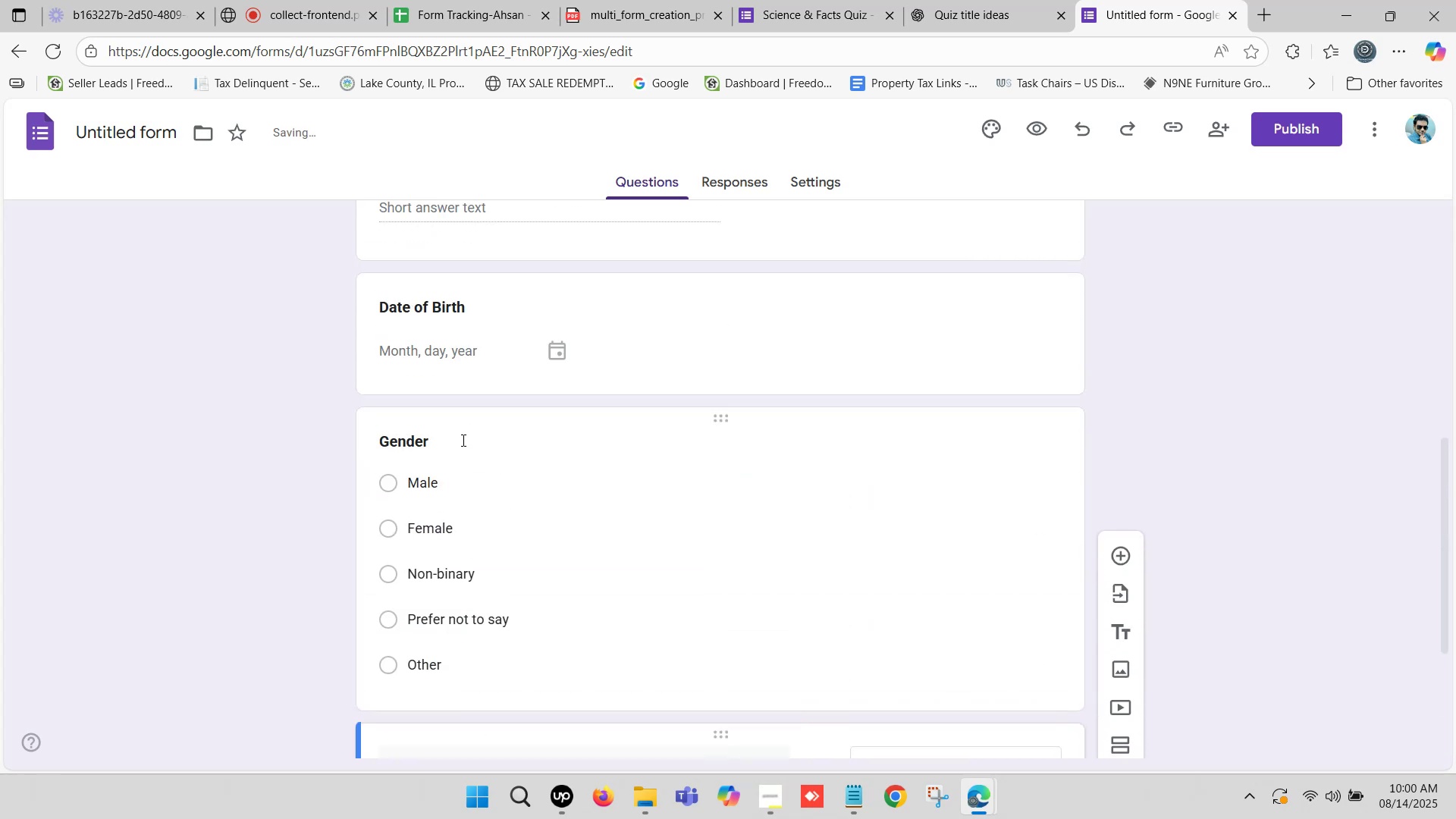 
scroll: coordinate [462, 440], scroll_direction: down, amount: 2.0
 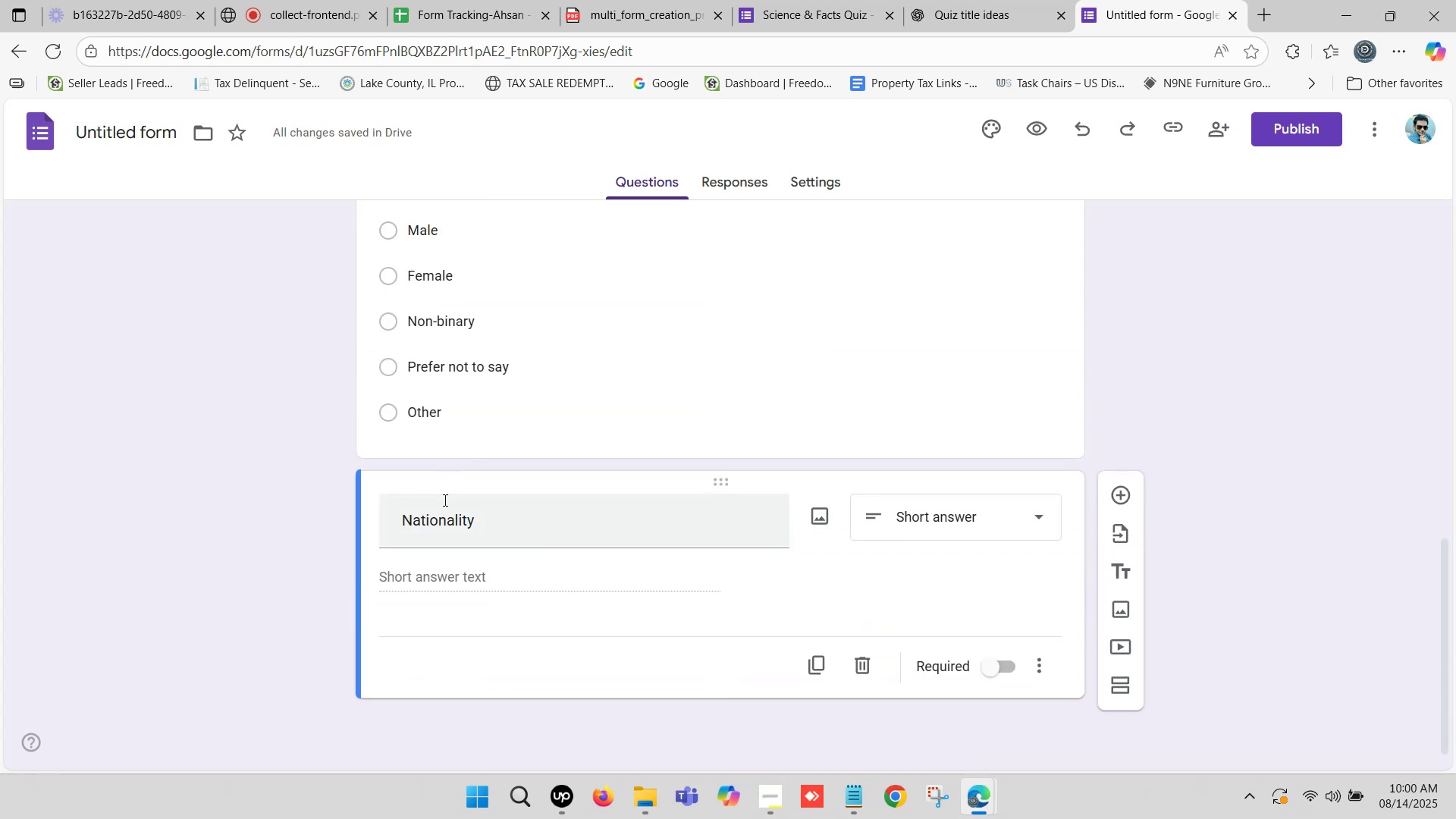 
left_click([443, 514])
 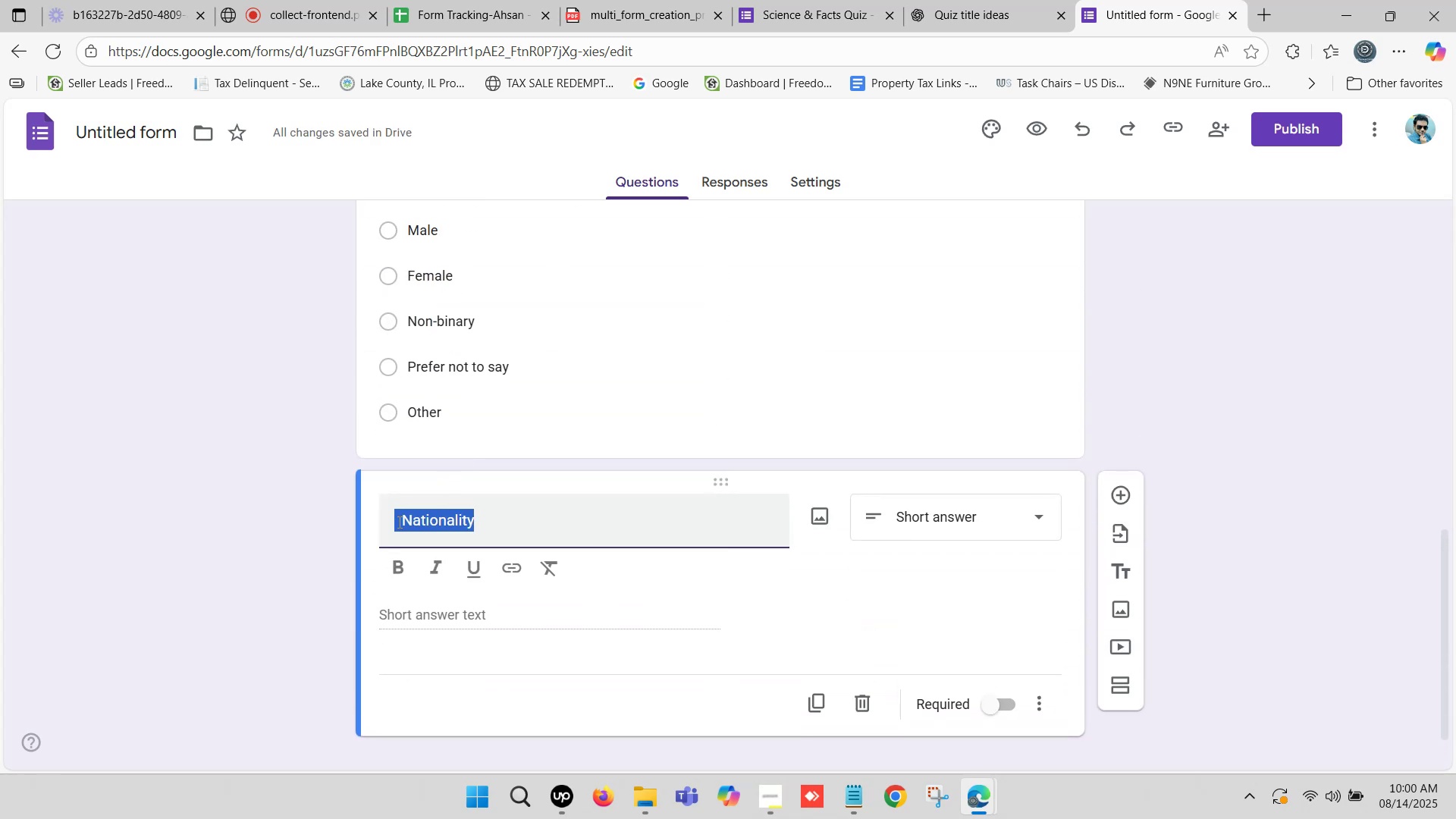 
left_click([398, 522])
 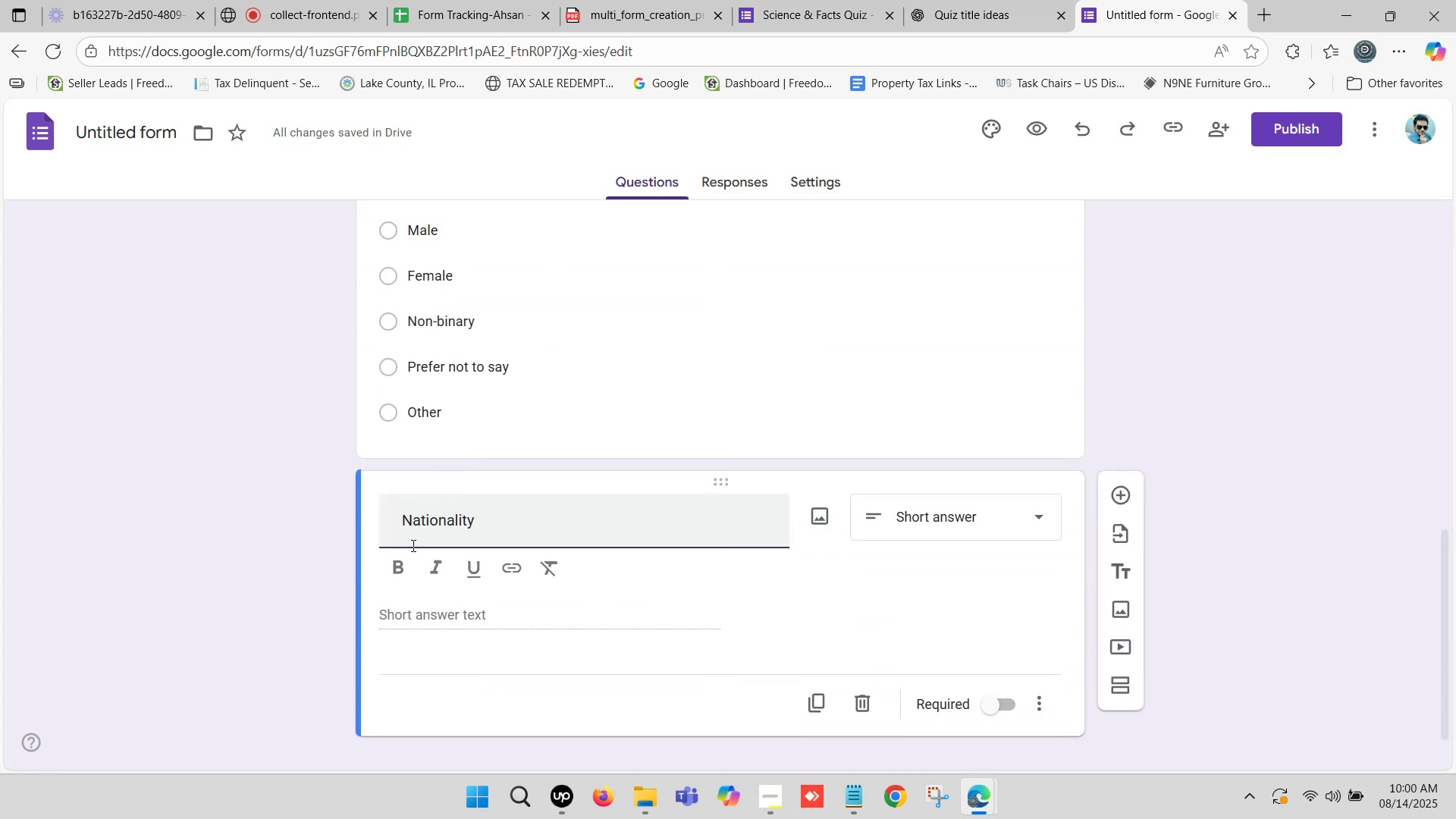 
key(Delete)
 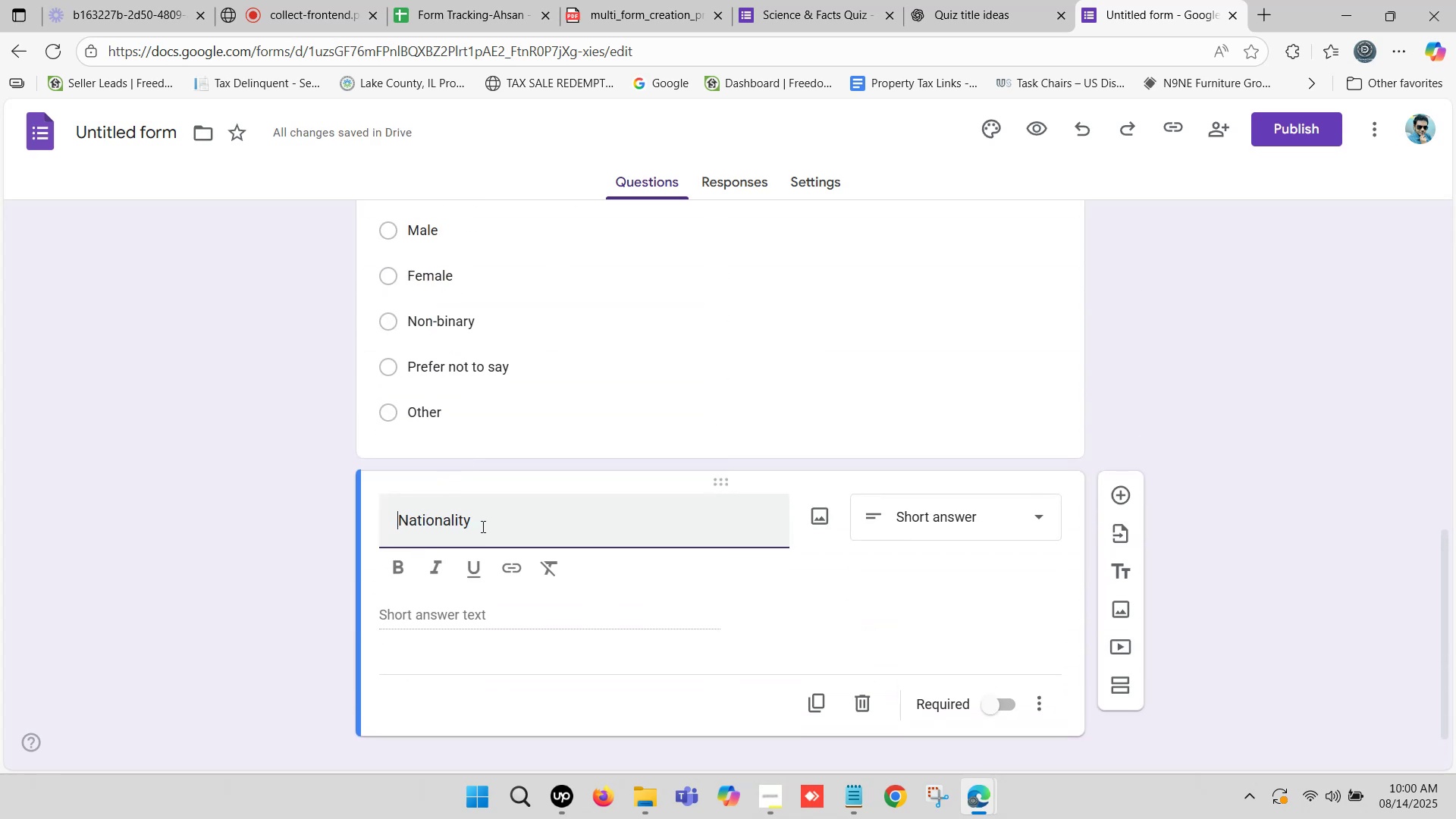 
left_click_drag(start_coordinate=[486, 525], to_coordinate=[375, 522])
 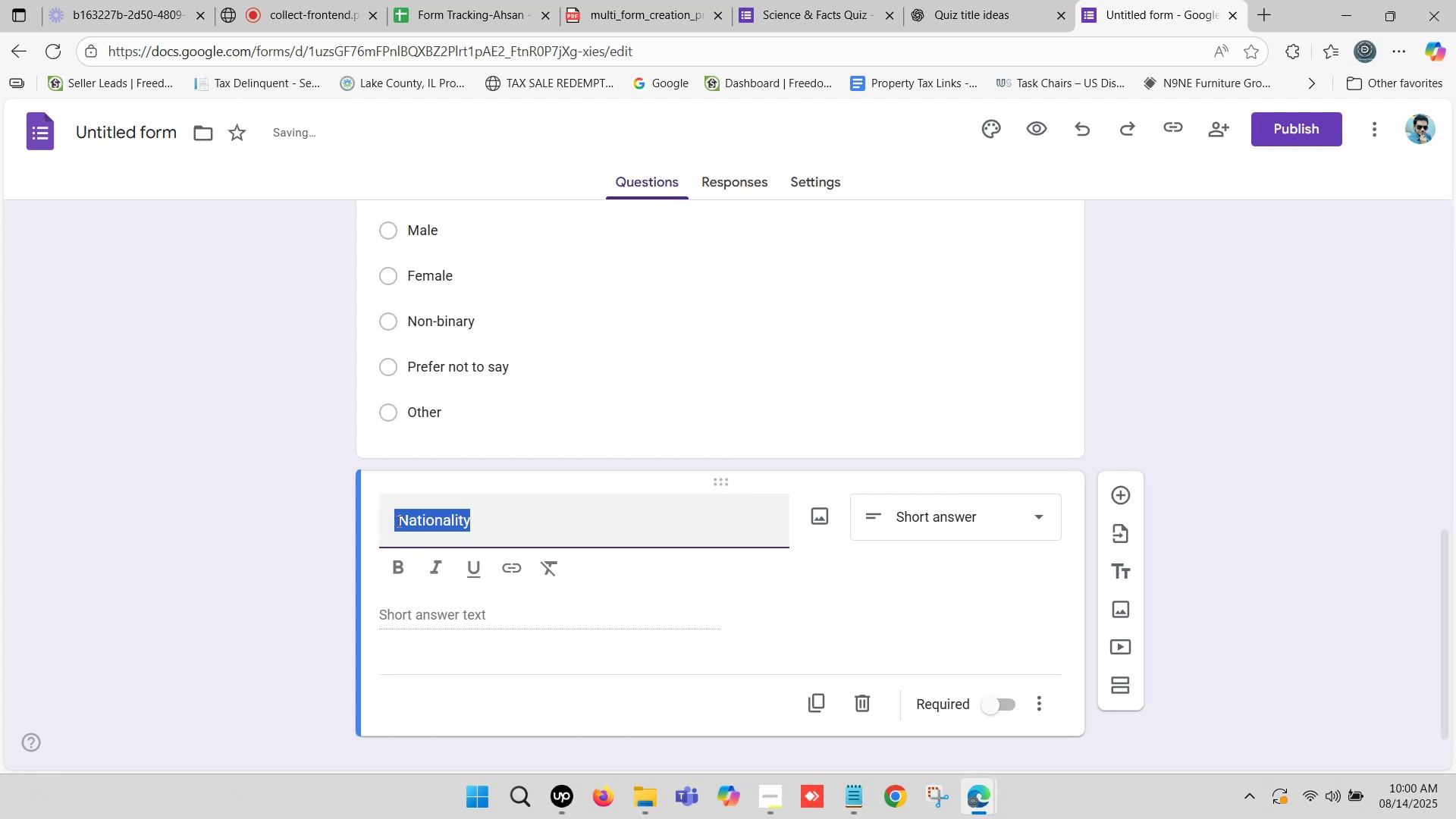 
left_click([398, 521])
 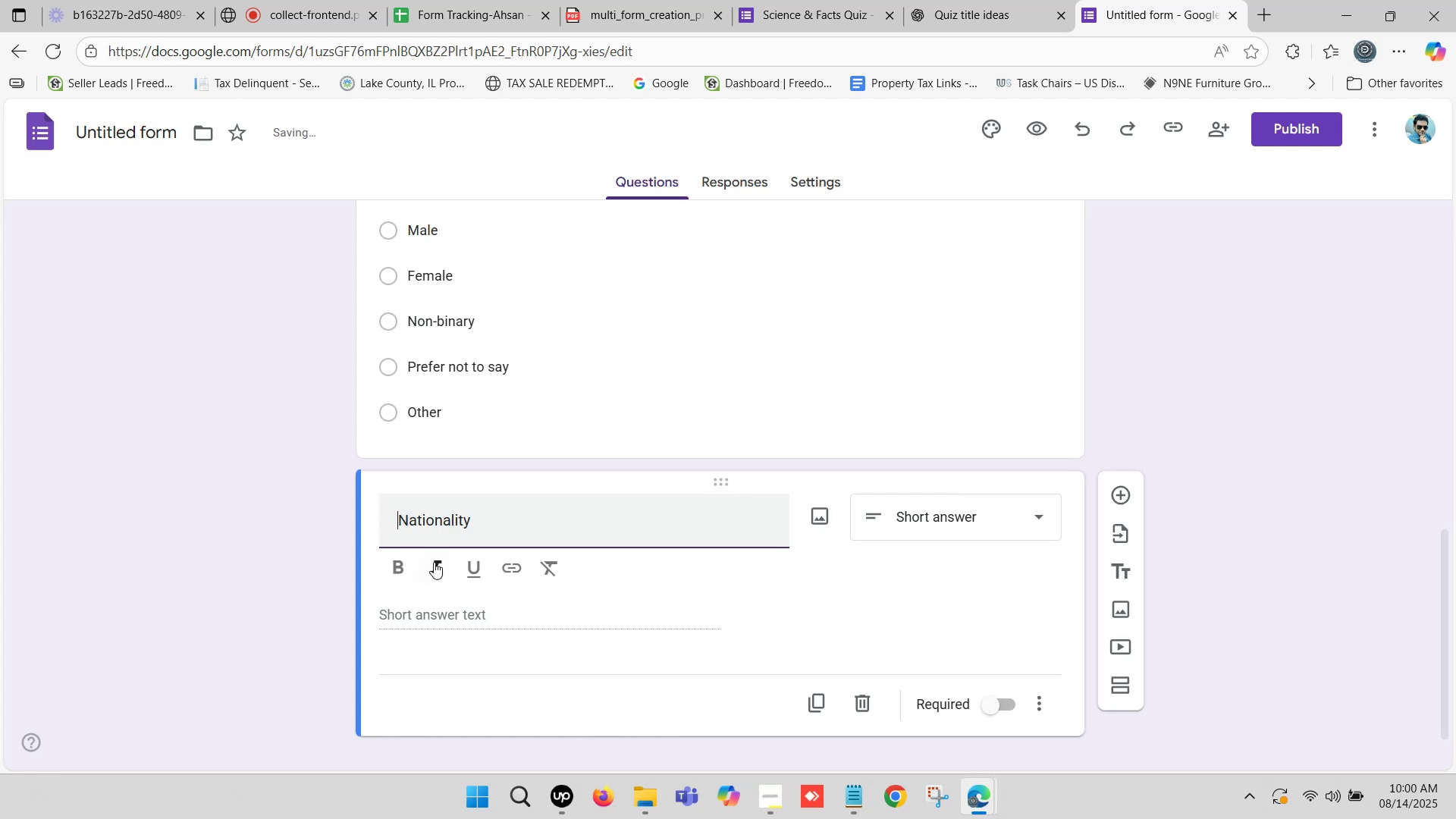 
key(Backspace)
 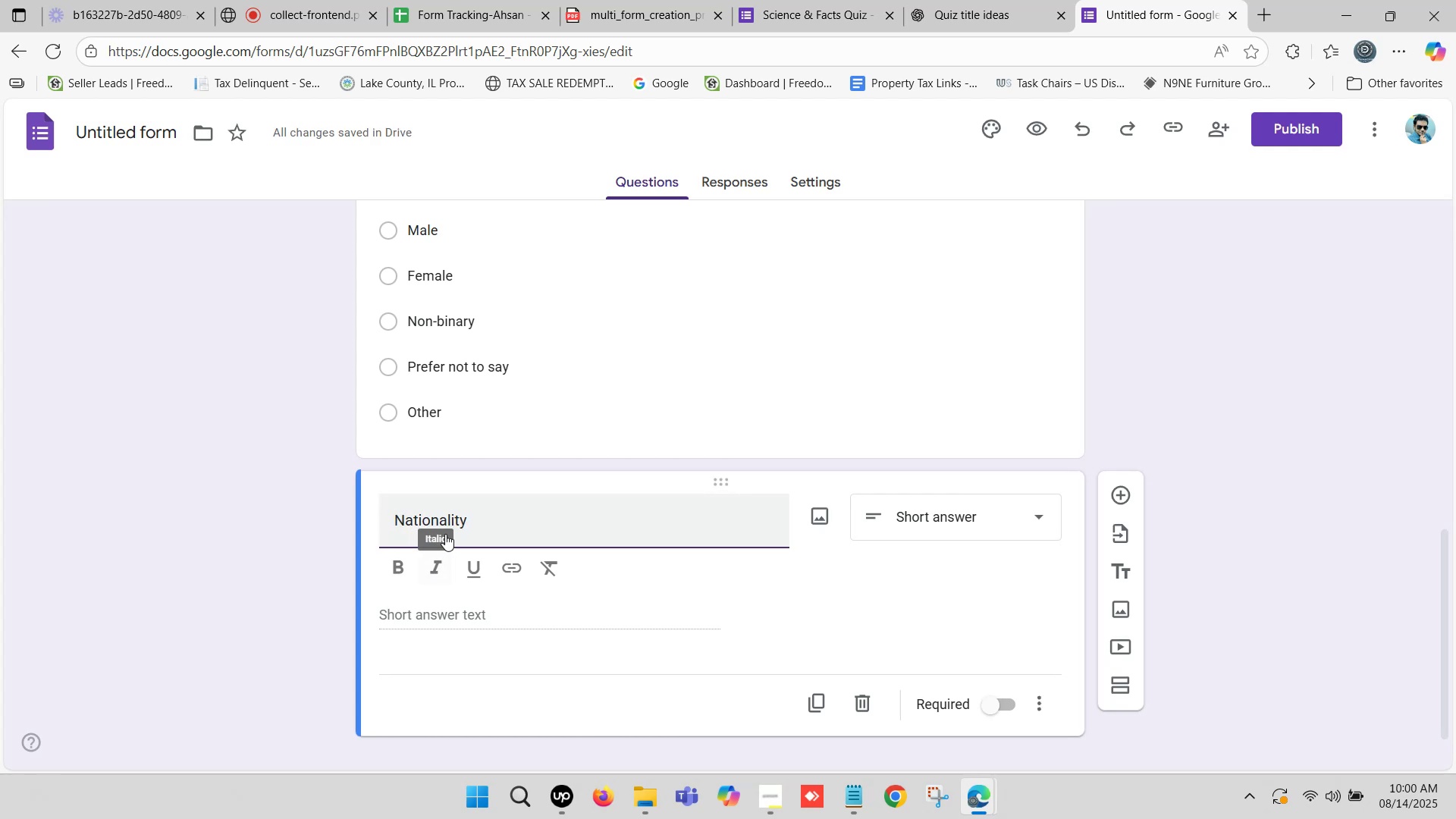 
key(Backspace)
 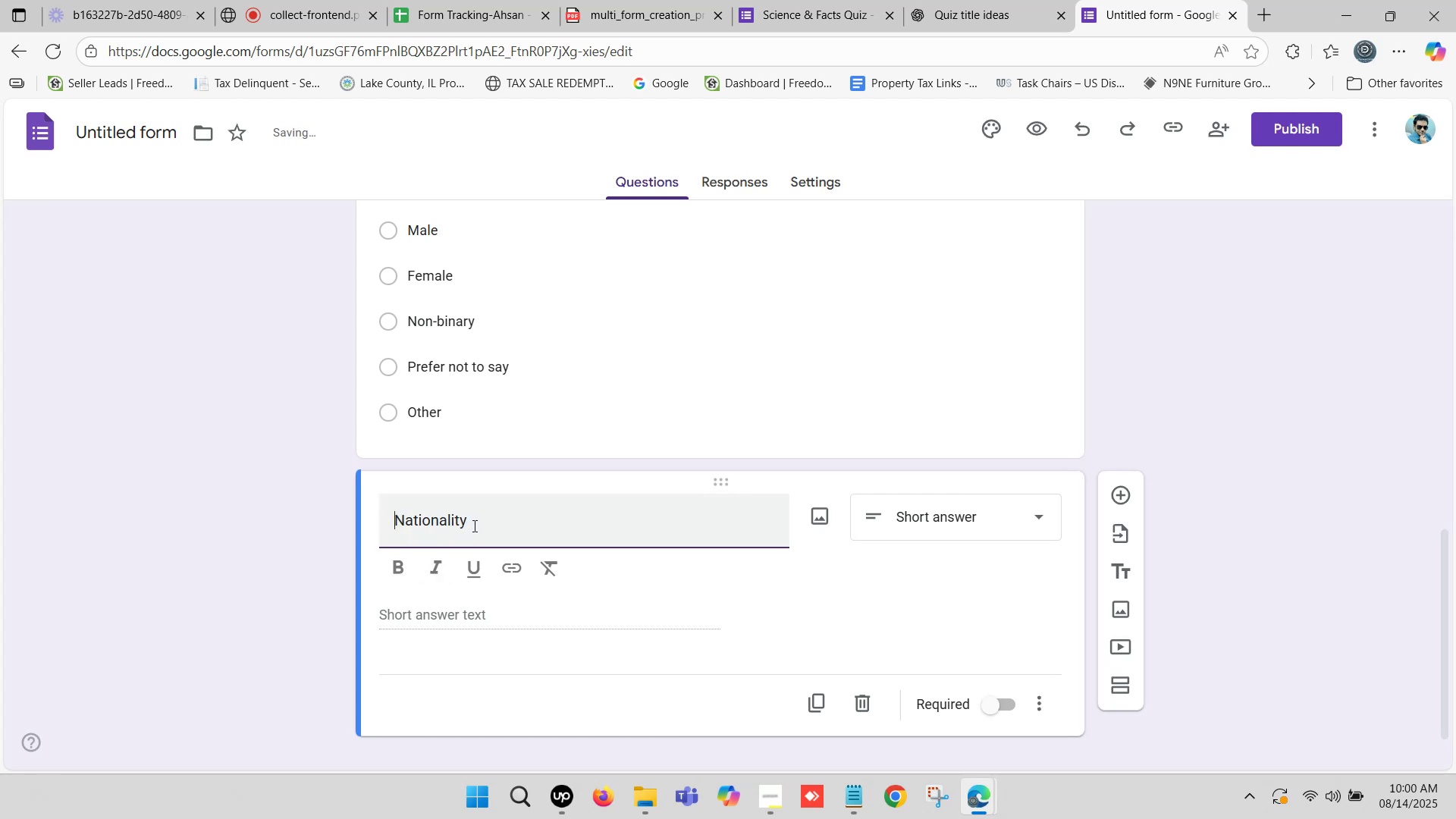 
left_click_drag(start_coordinate=[482, 522], to_coordinate=[529, 526])
 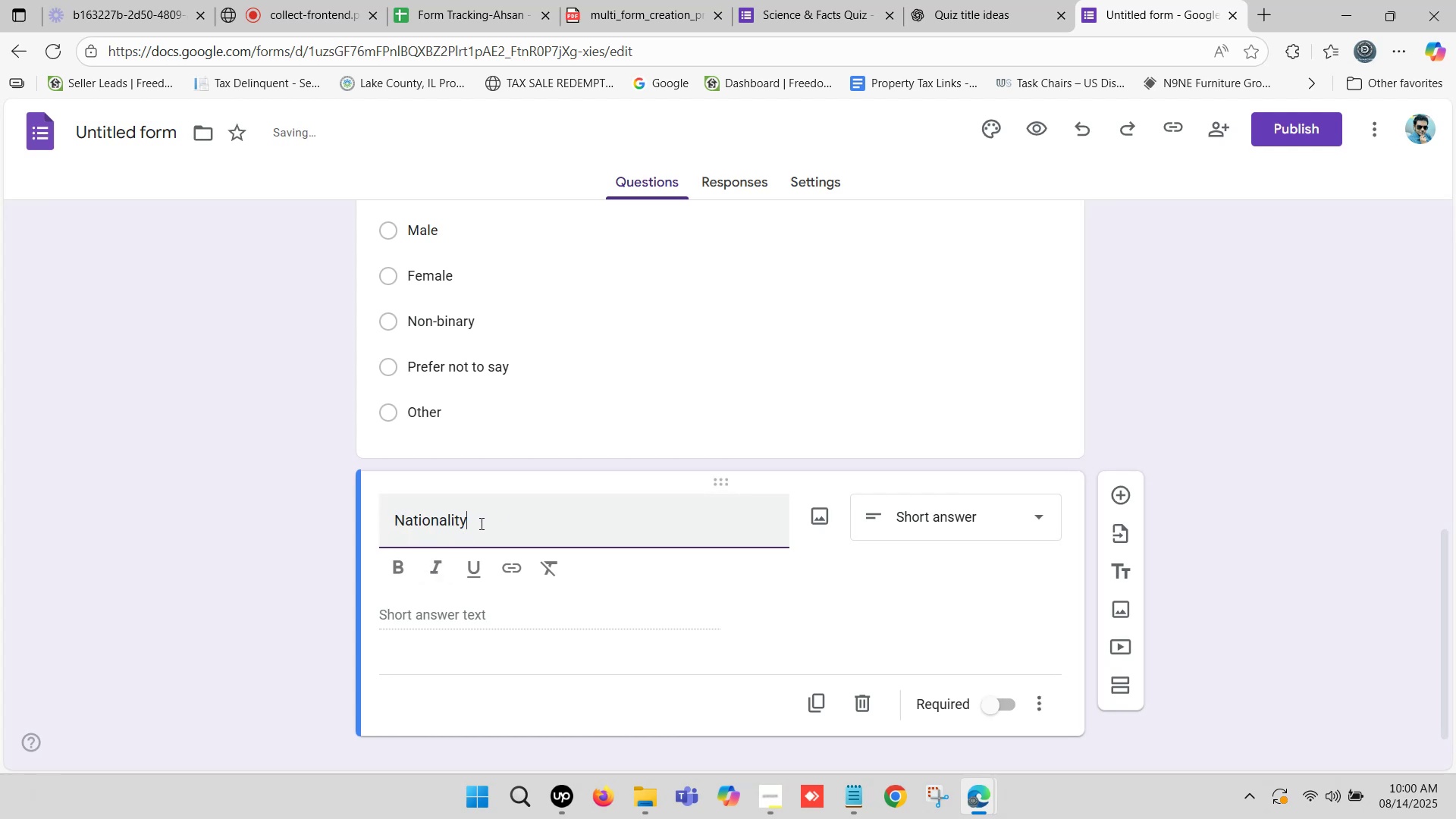 
left_click_drag(start_coordinate=[480, 516], to_coordinate=[388, 516])
 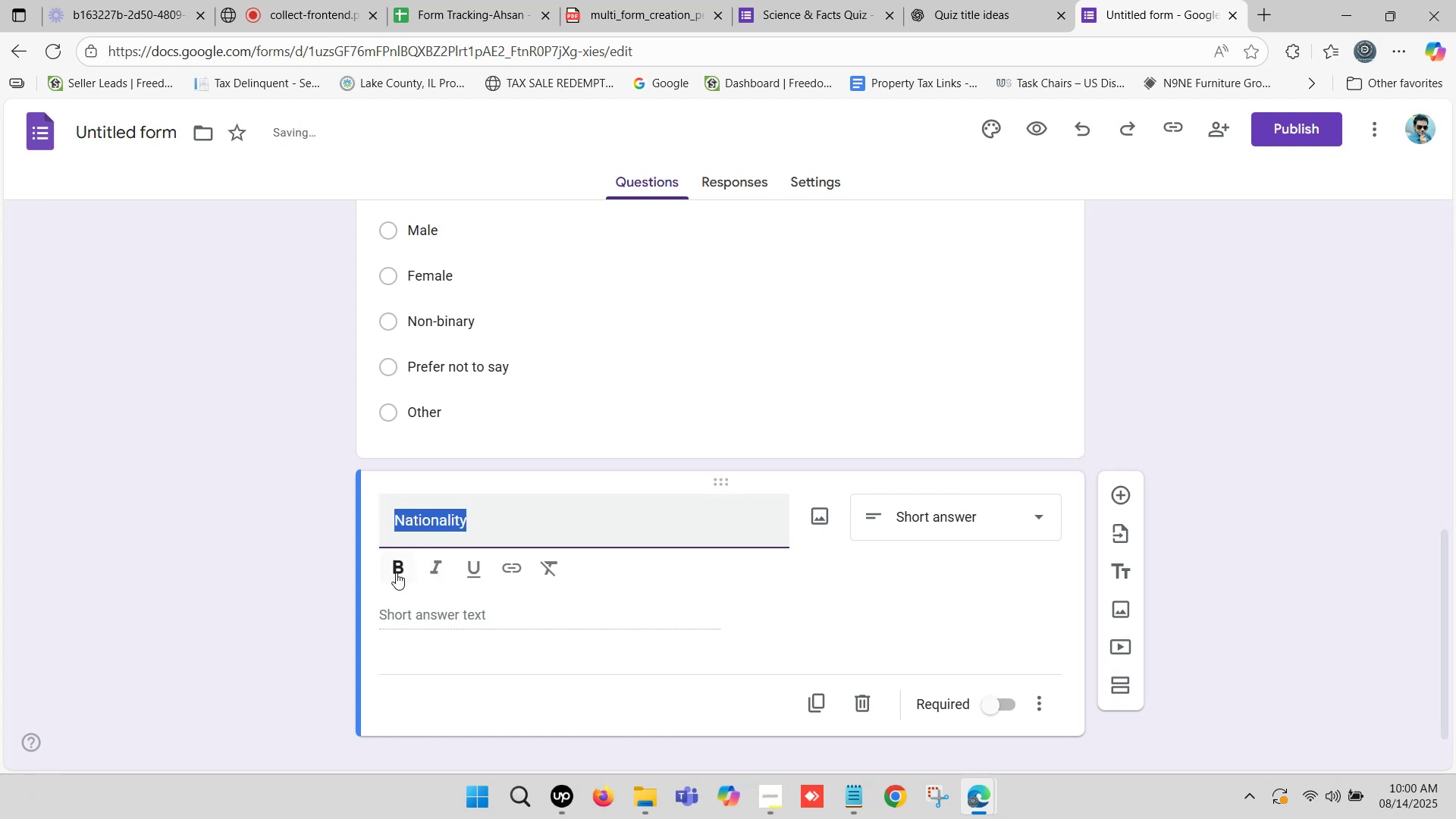 
left_click([396, 573])
 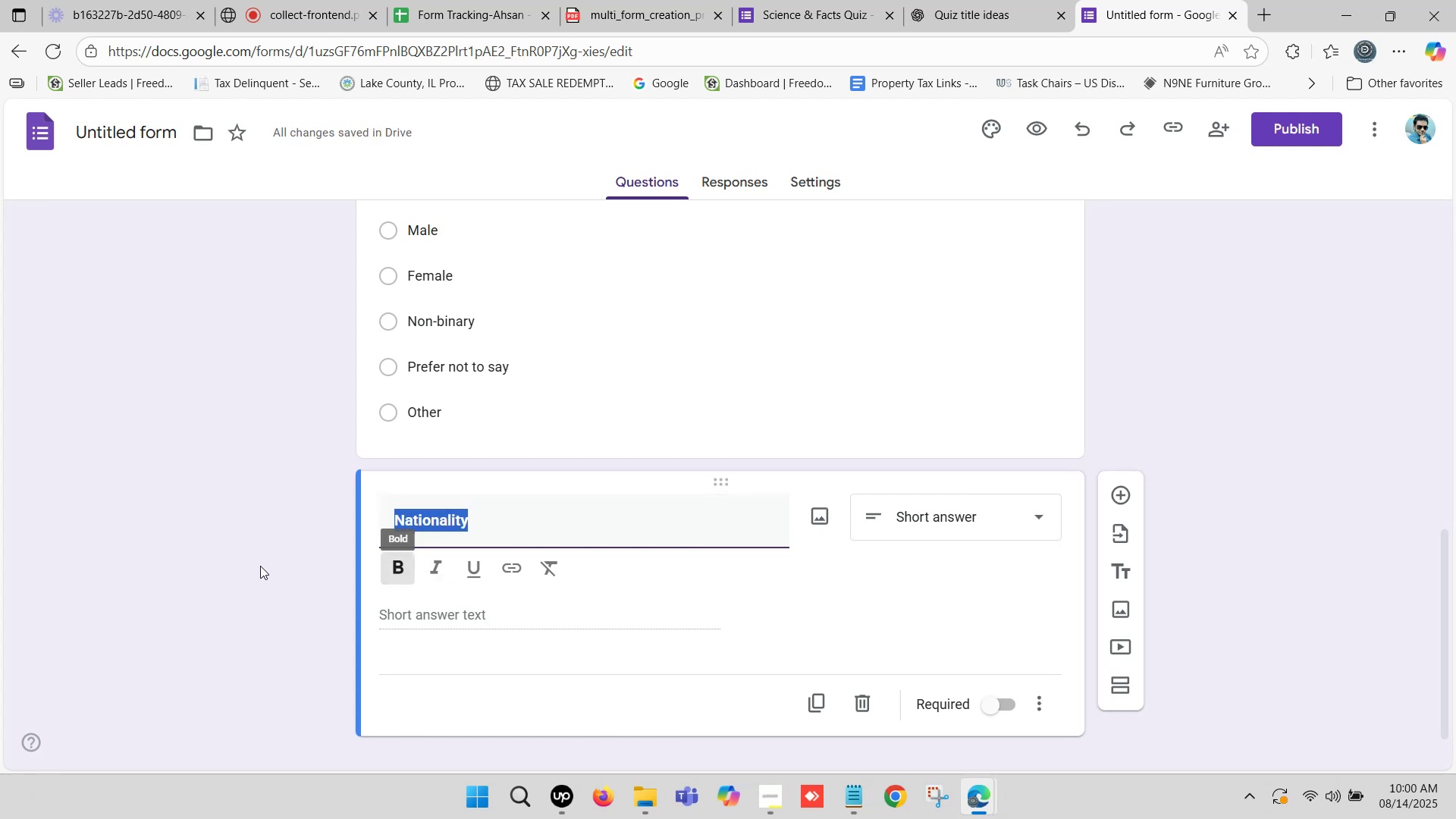 
scroll: coordinate [260, 563], scroll_direction: down, amount: 1.0
 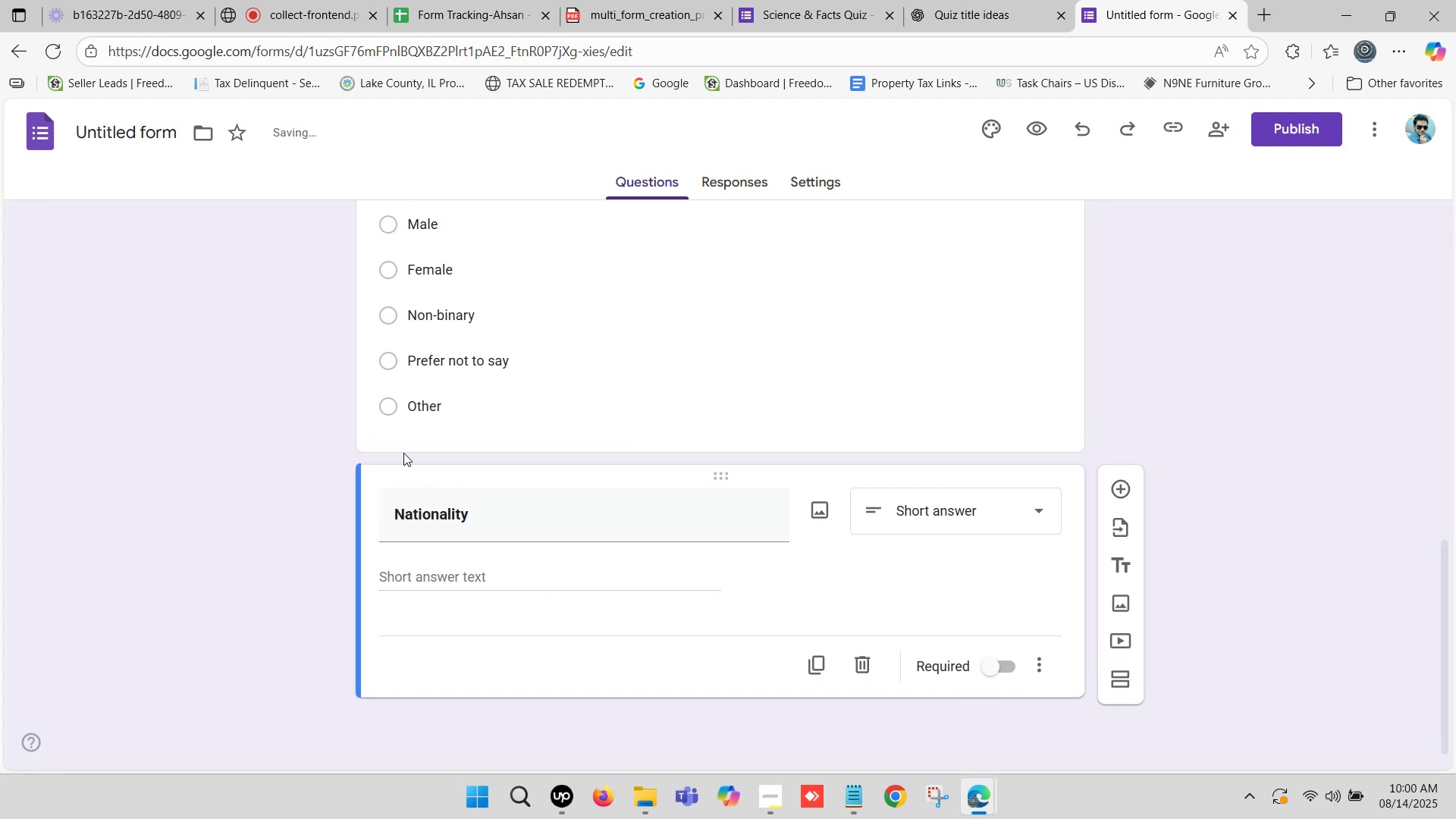 
left_click([1025, 0])
 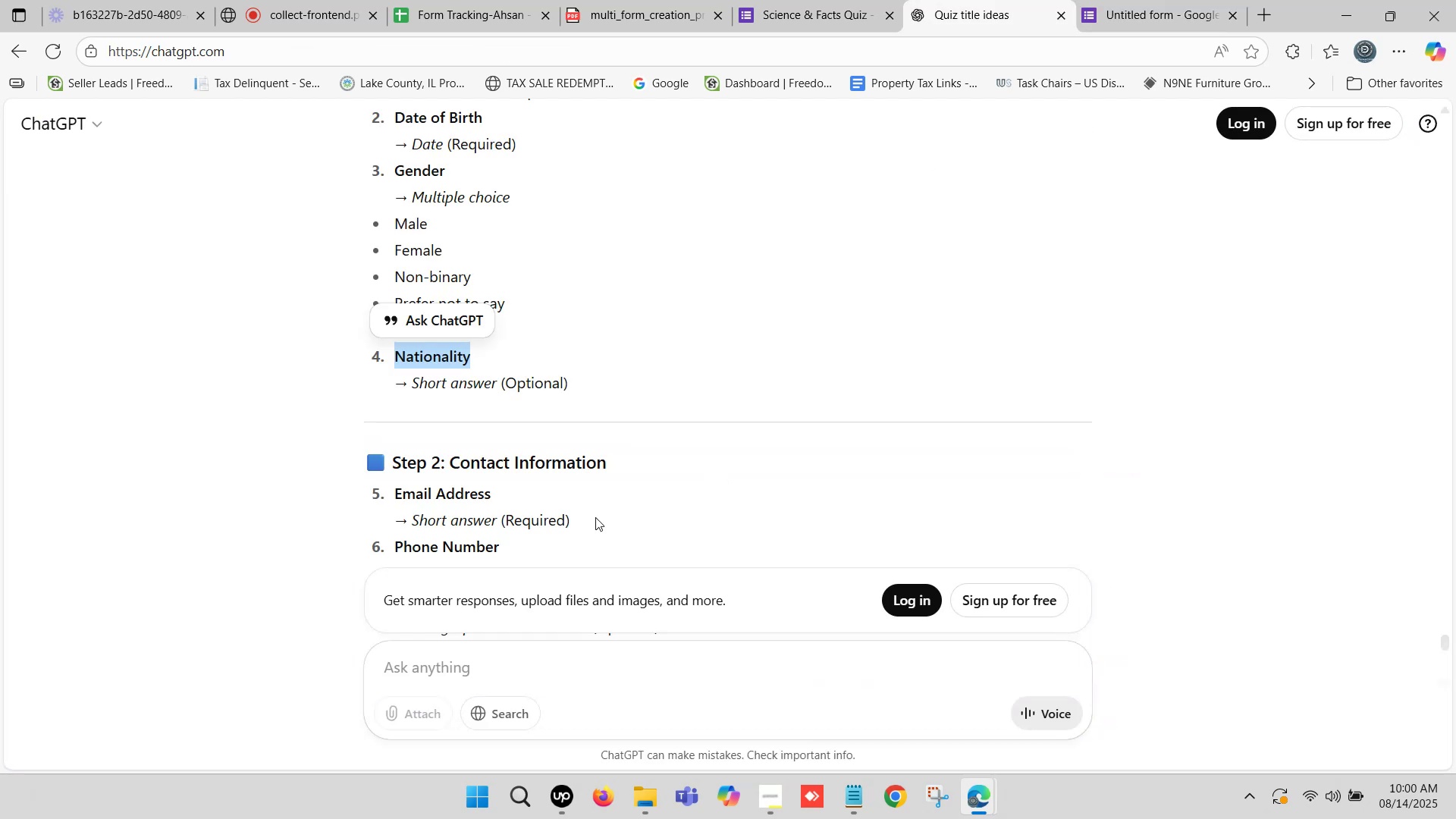 
scroll: coordinate [538, 535], scroll_direction: down, amount: 1.0
 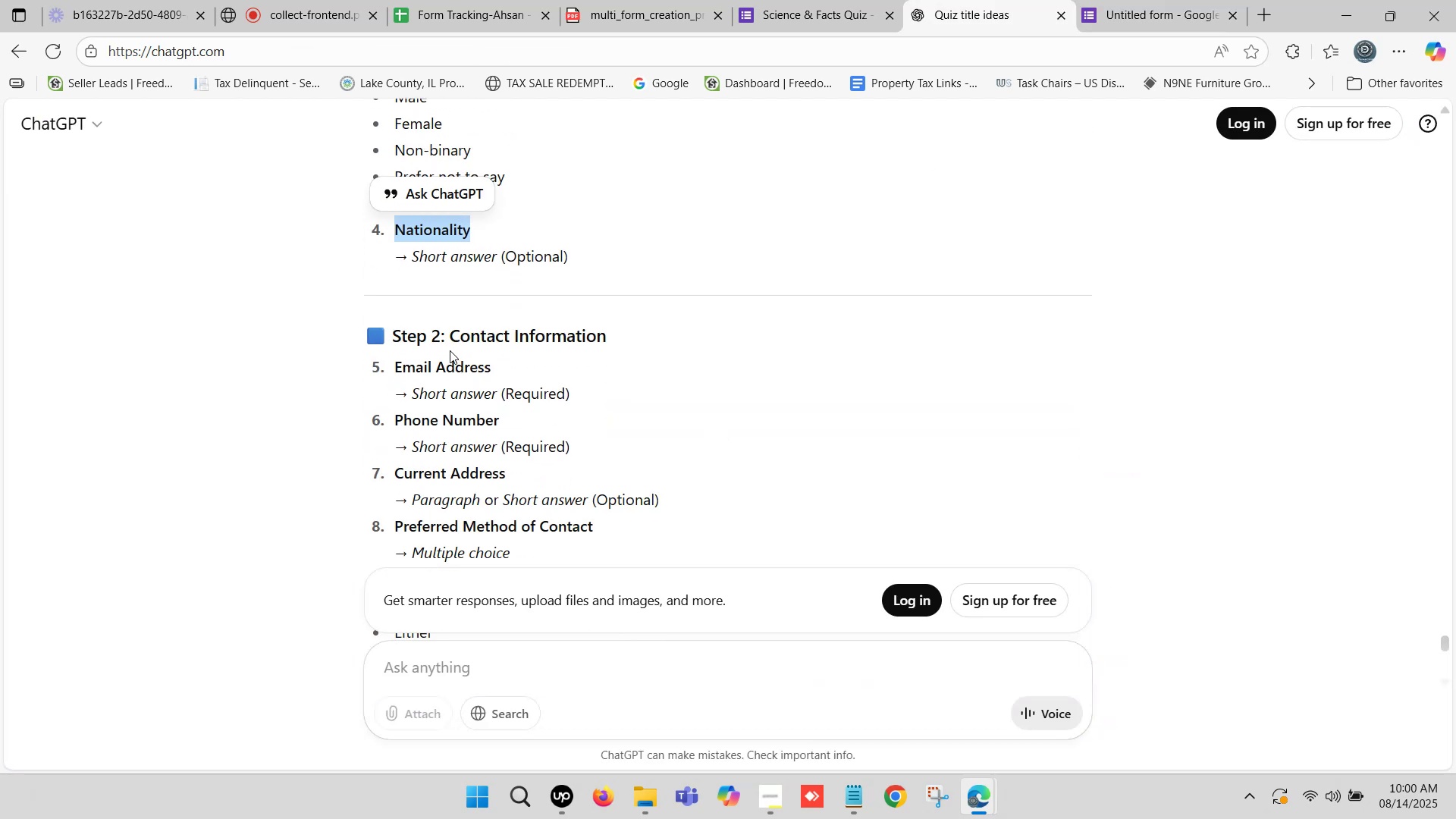 
left_click_drag(start_coordinate=[453, 337], to_coordinate=[605, 340])
 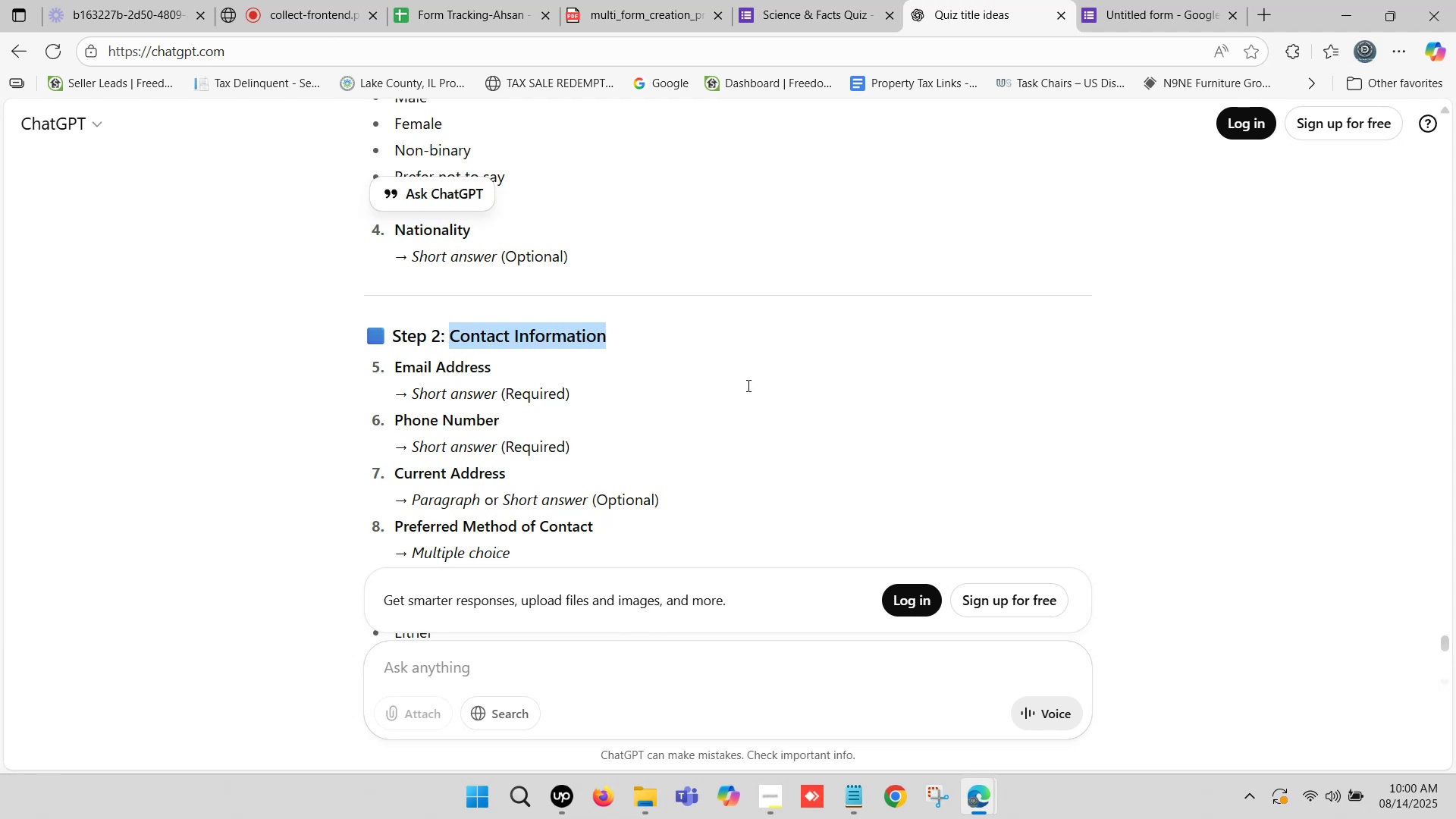 
key(Control+C)
 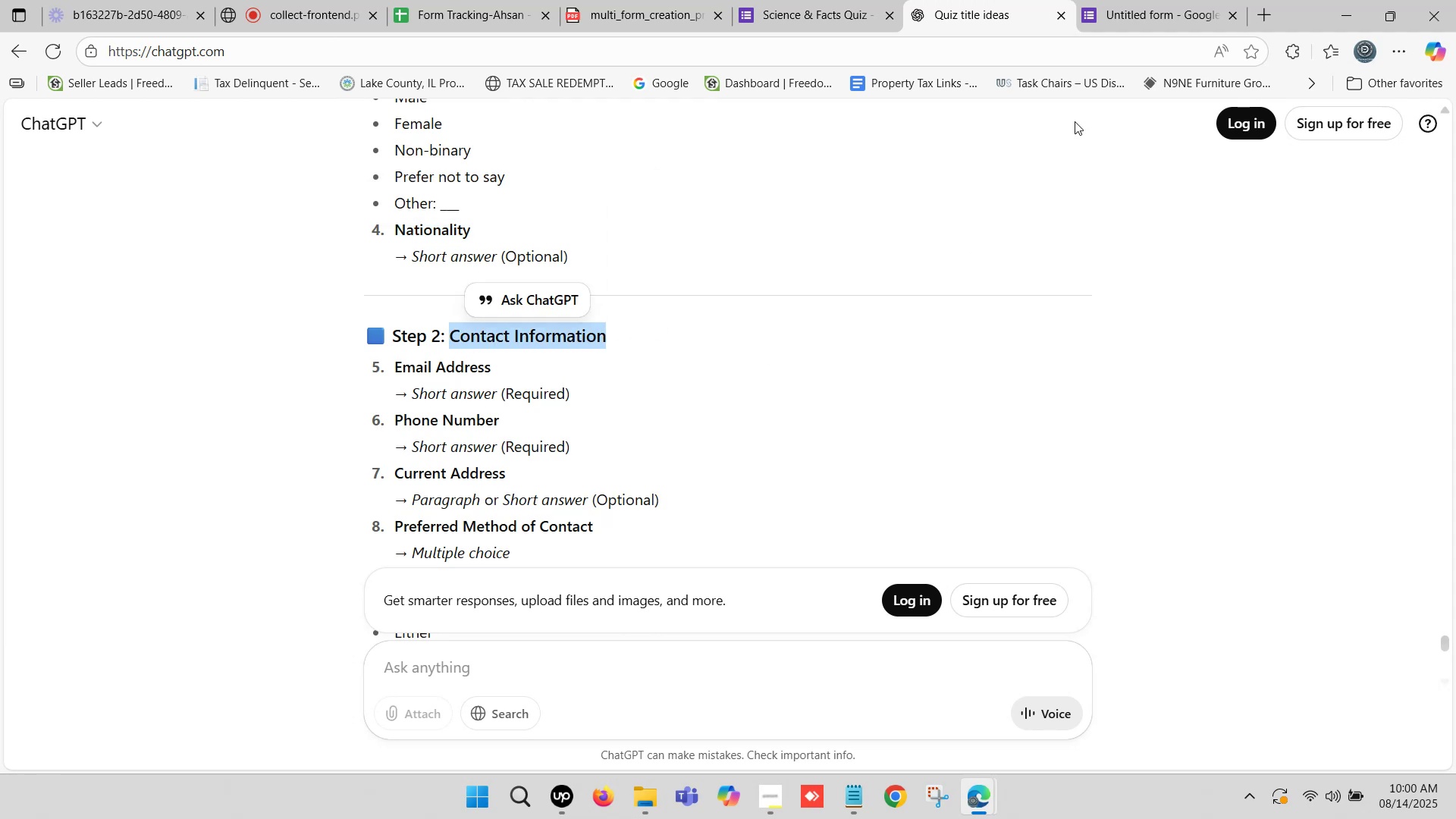 
left_click([1188, 0])
 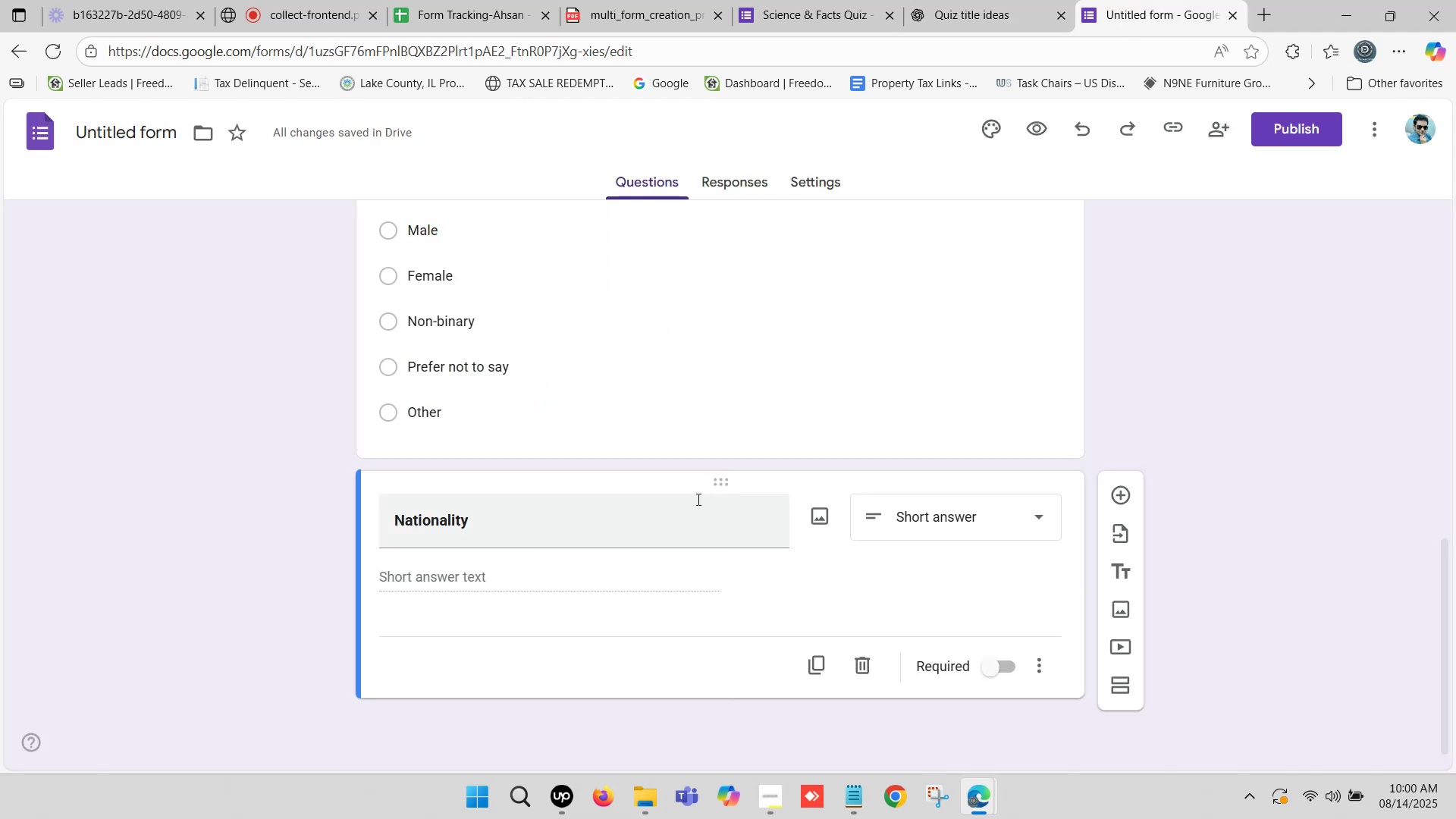 
scroll: coordinate [666, 520], scroll_direction: down, amount: 2.0
 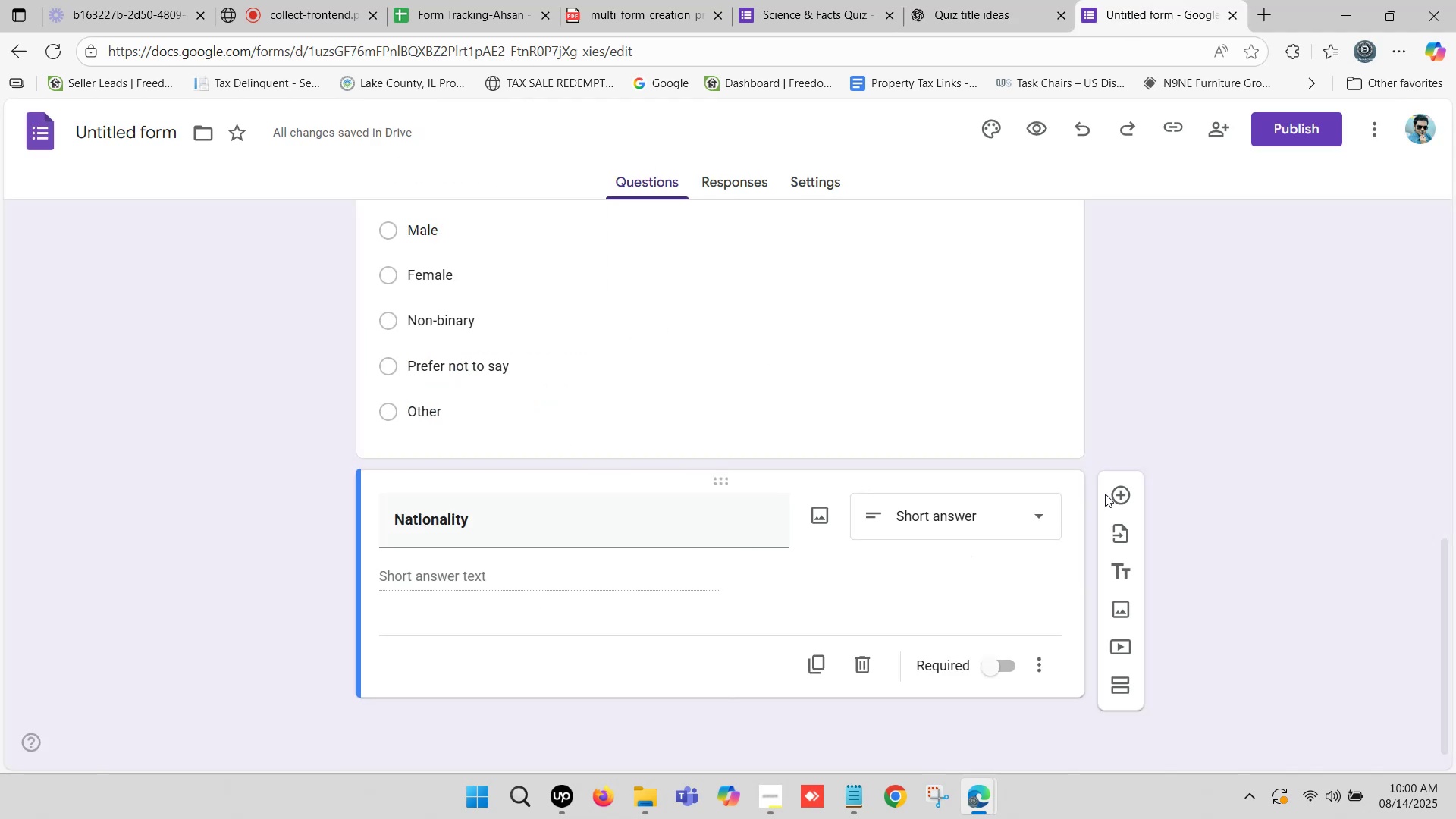 
left_click([1116, 488])
 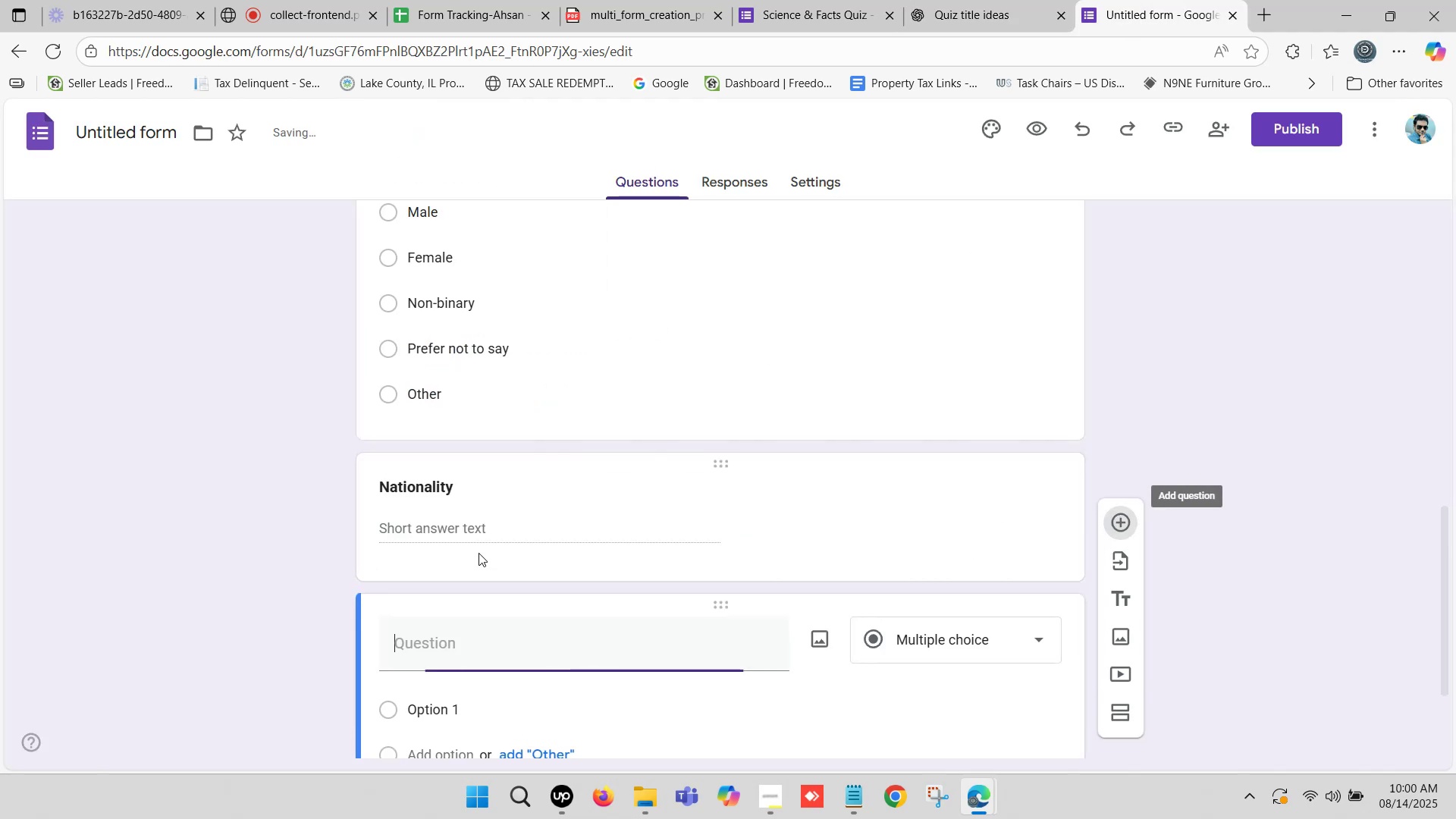 
scroll: coordinate [440, 559], scroll_direction: down, amount: 1.0
 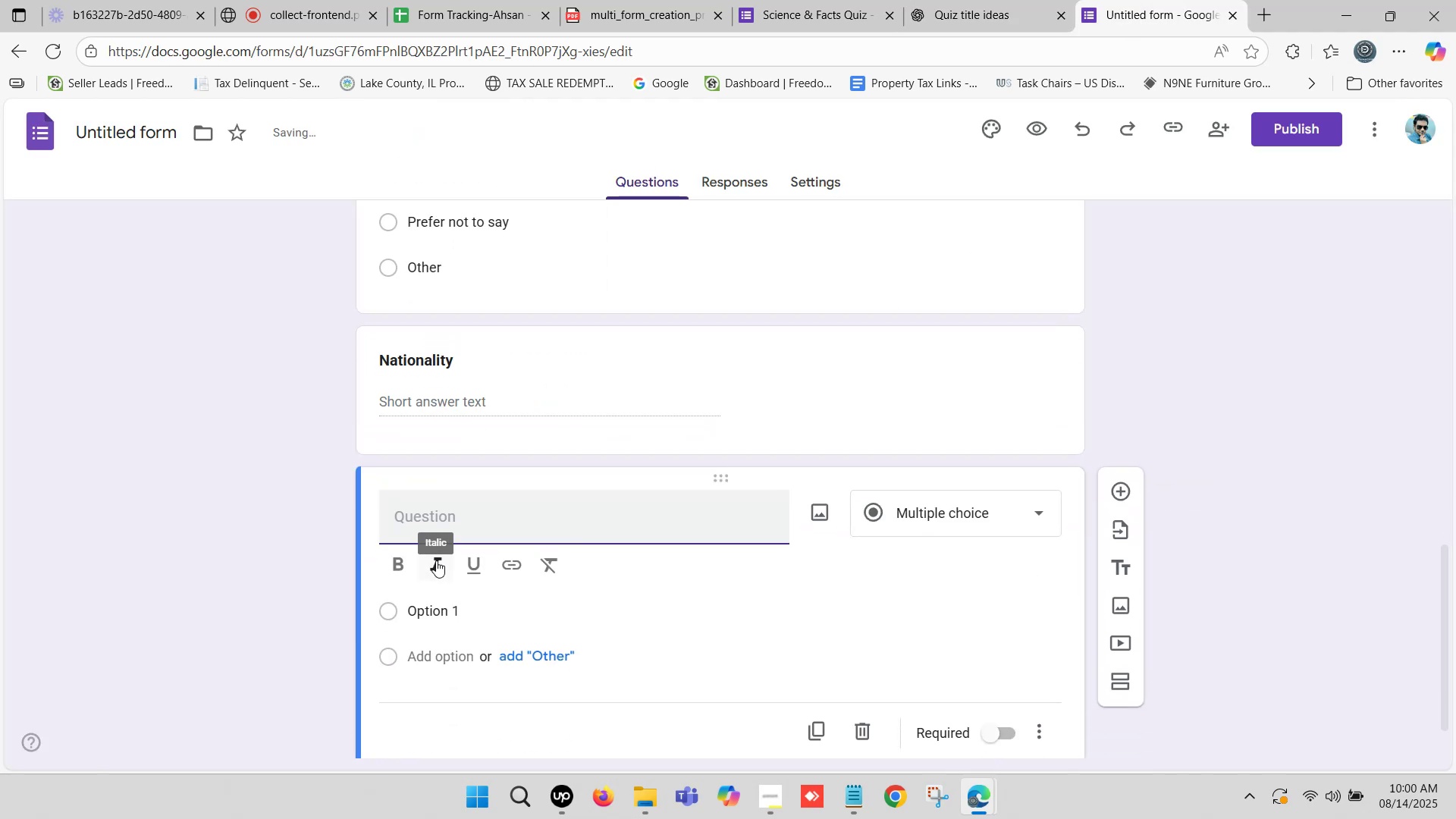 
key(Control+V)
 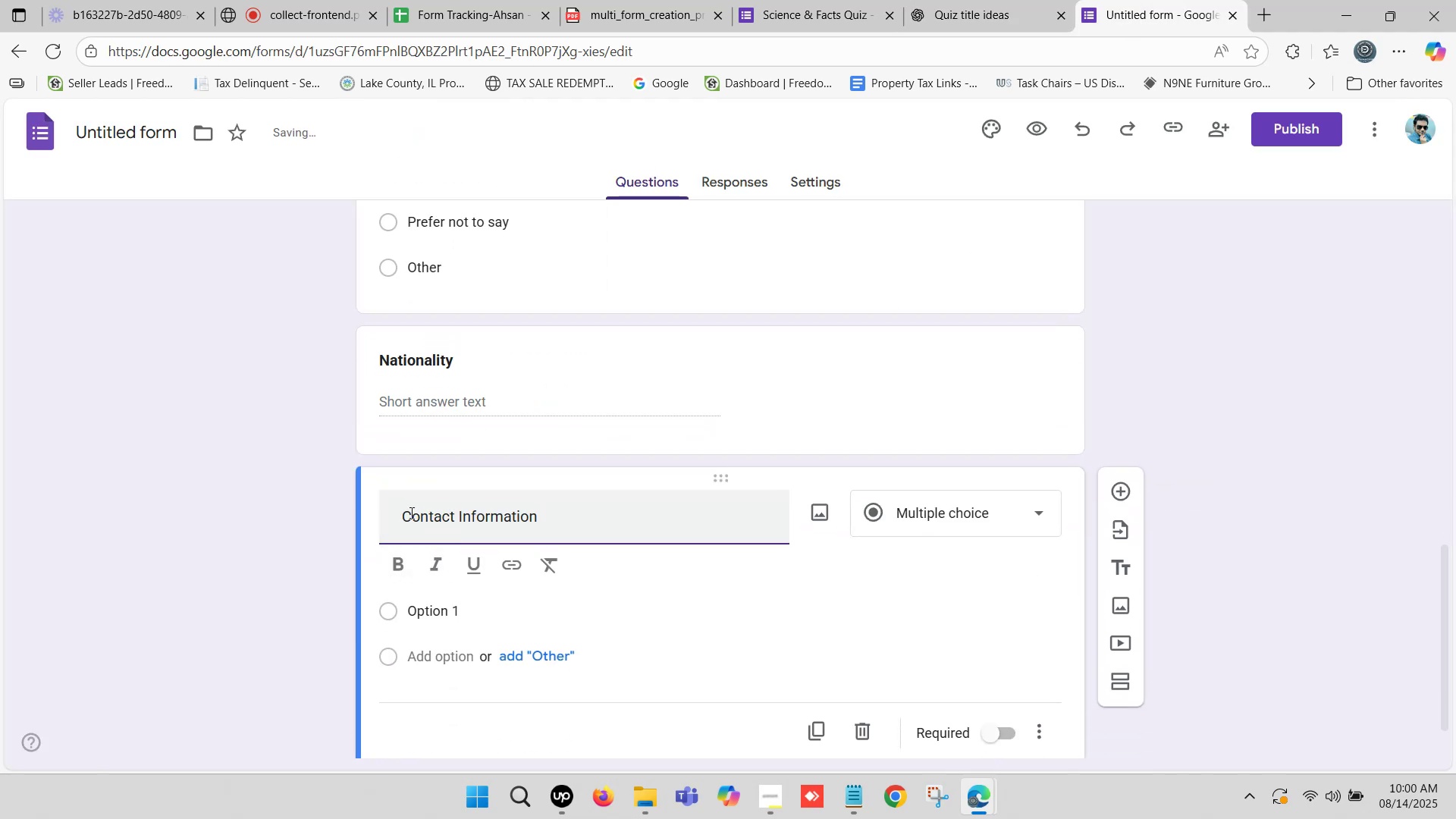 
left_click_drag(start_coordinate=[403, 516], to_coordinate=[302, 518])
 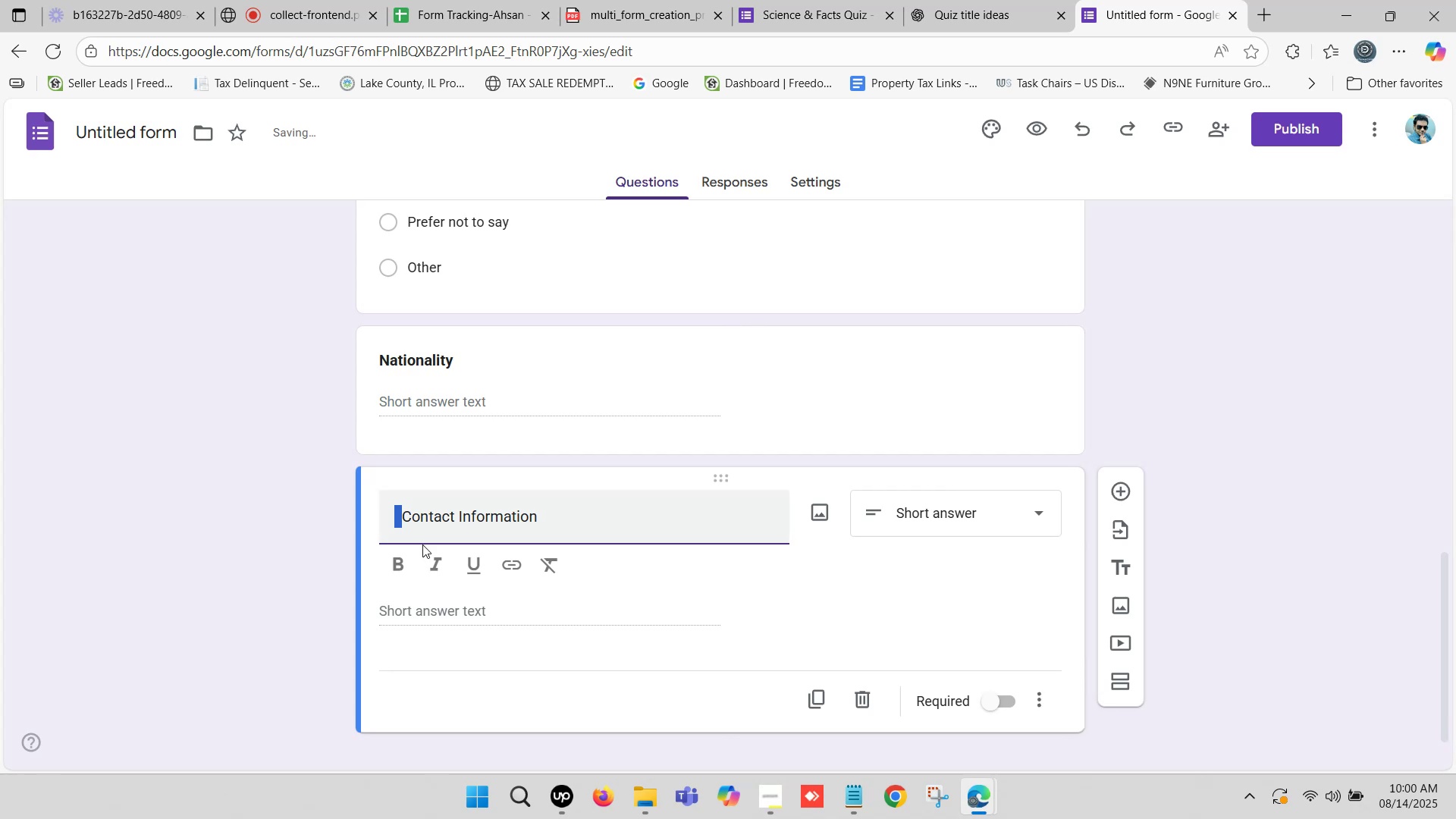 
key(Backspace)
 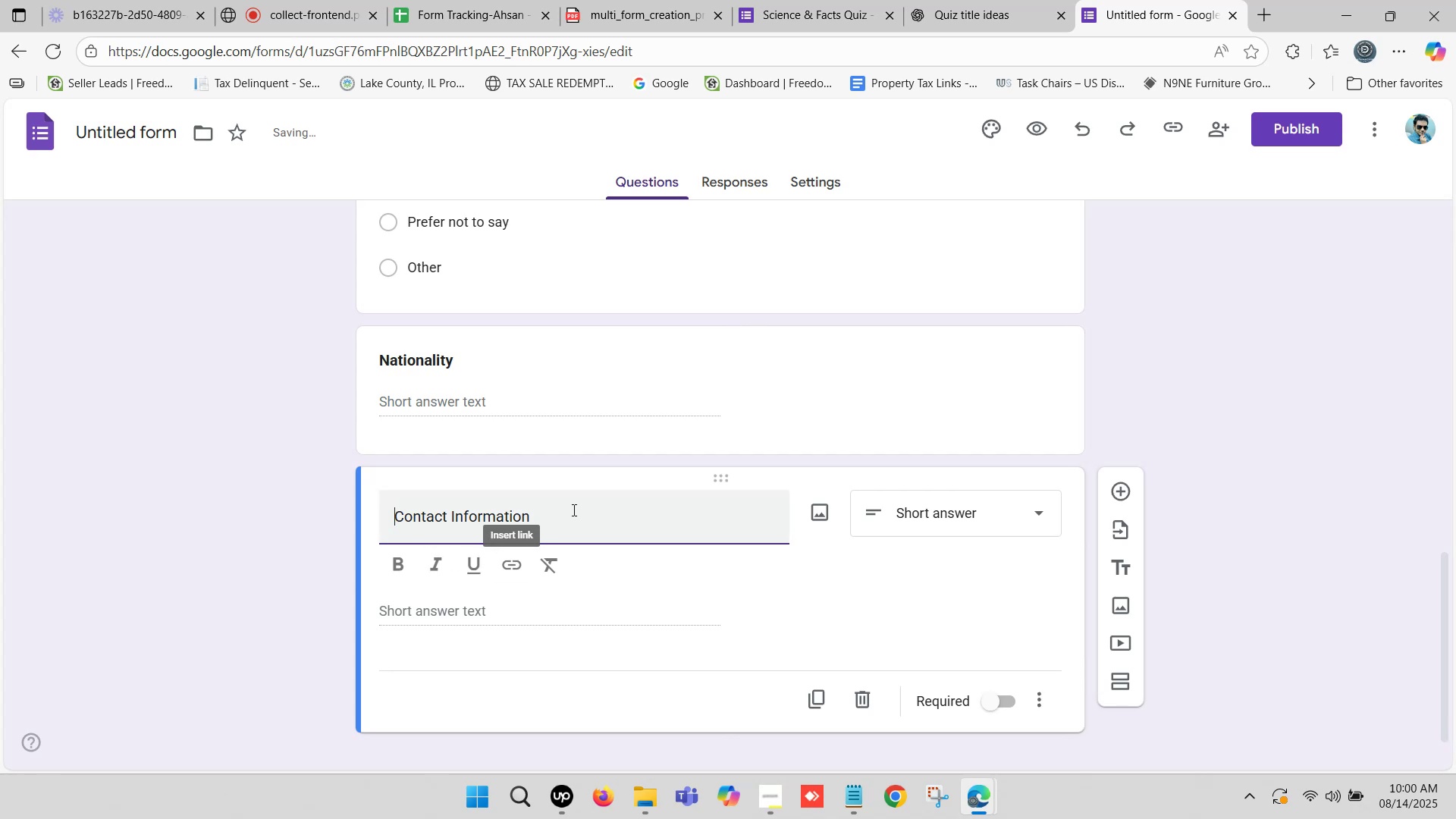 
left_click([578, 507])
 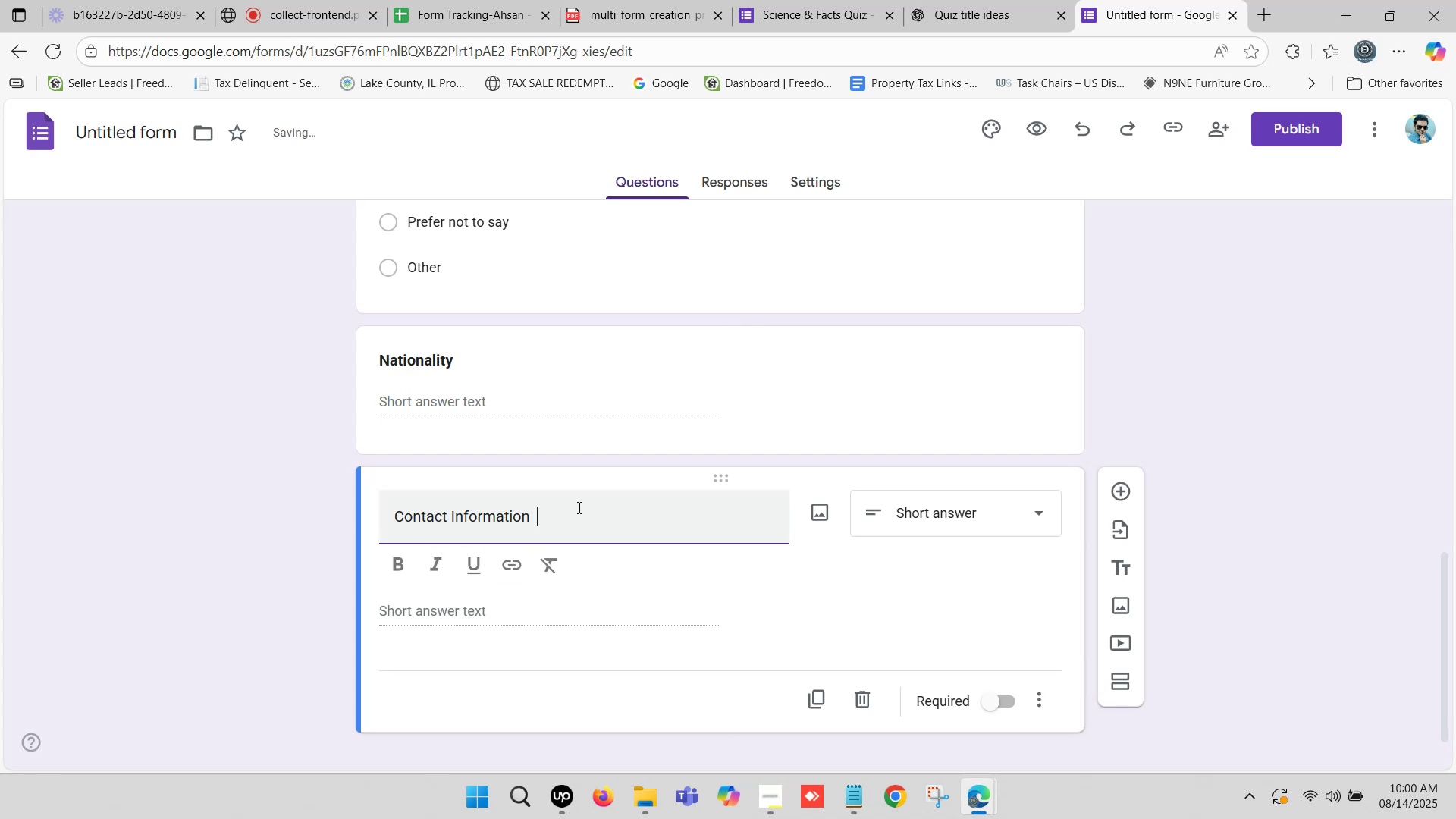 
key(Backspace)
 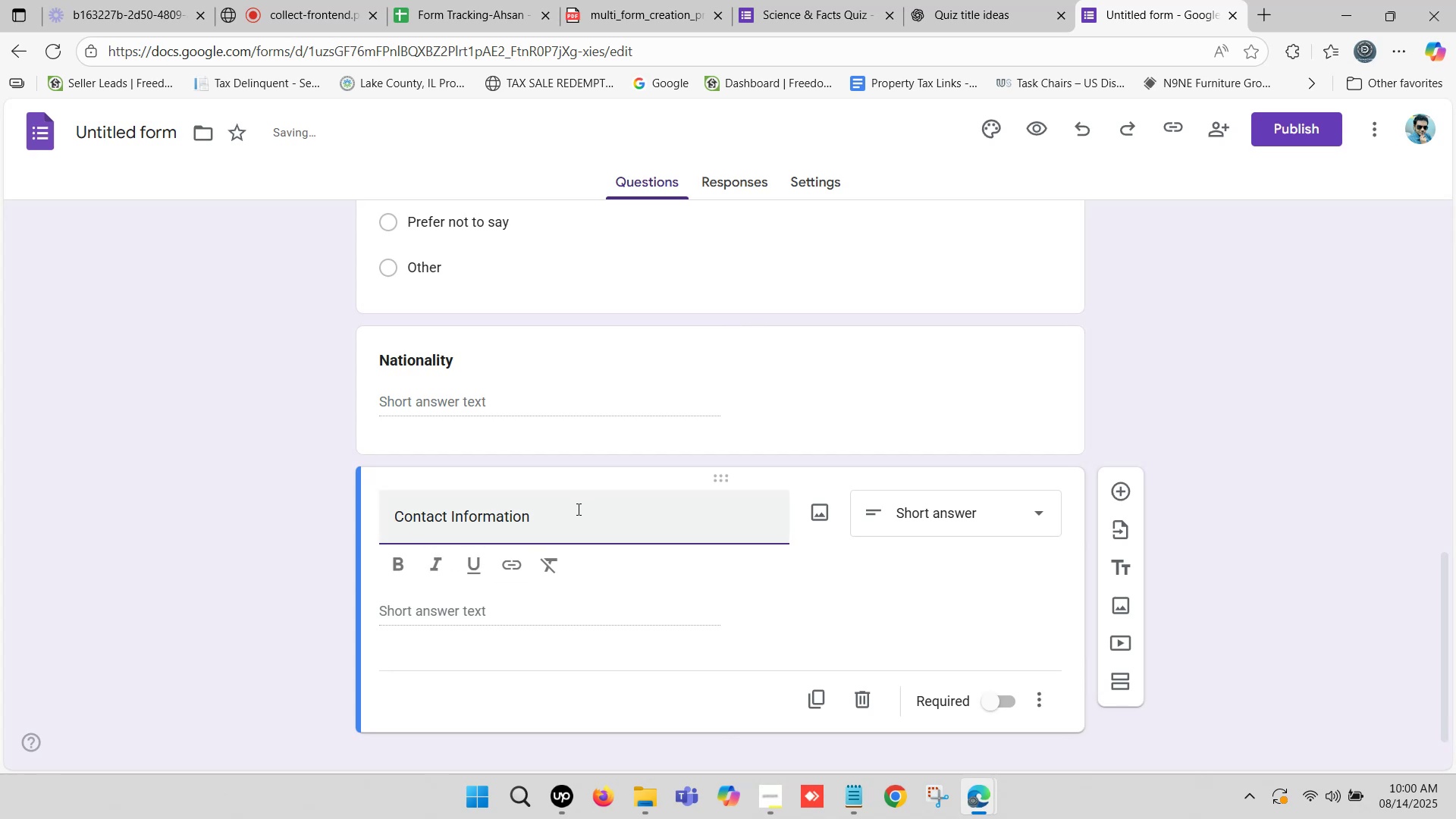 
key(Backspace)
 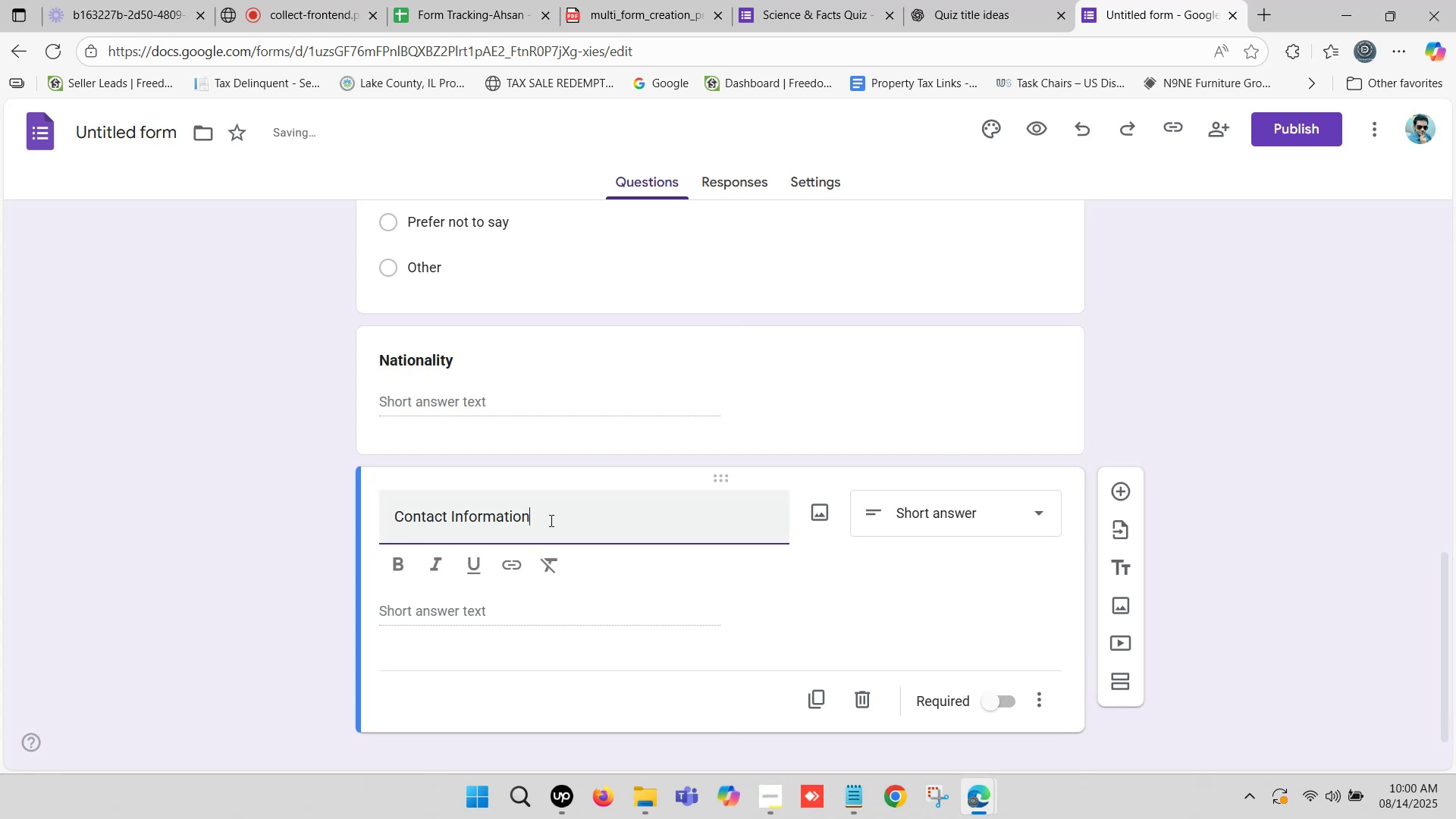 
left_click_drag(start_coordinate=[550, 520], to_coordinate=[300, 534])
 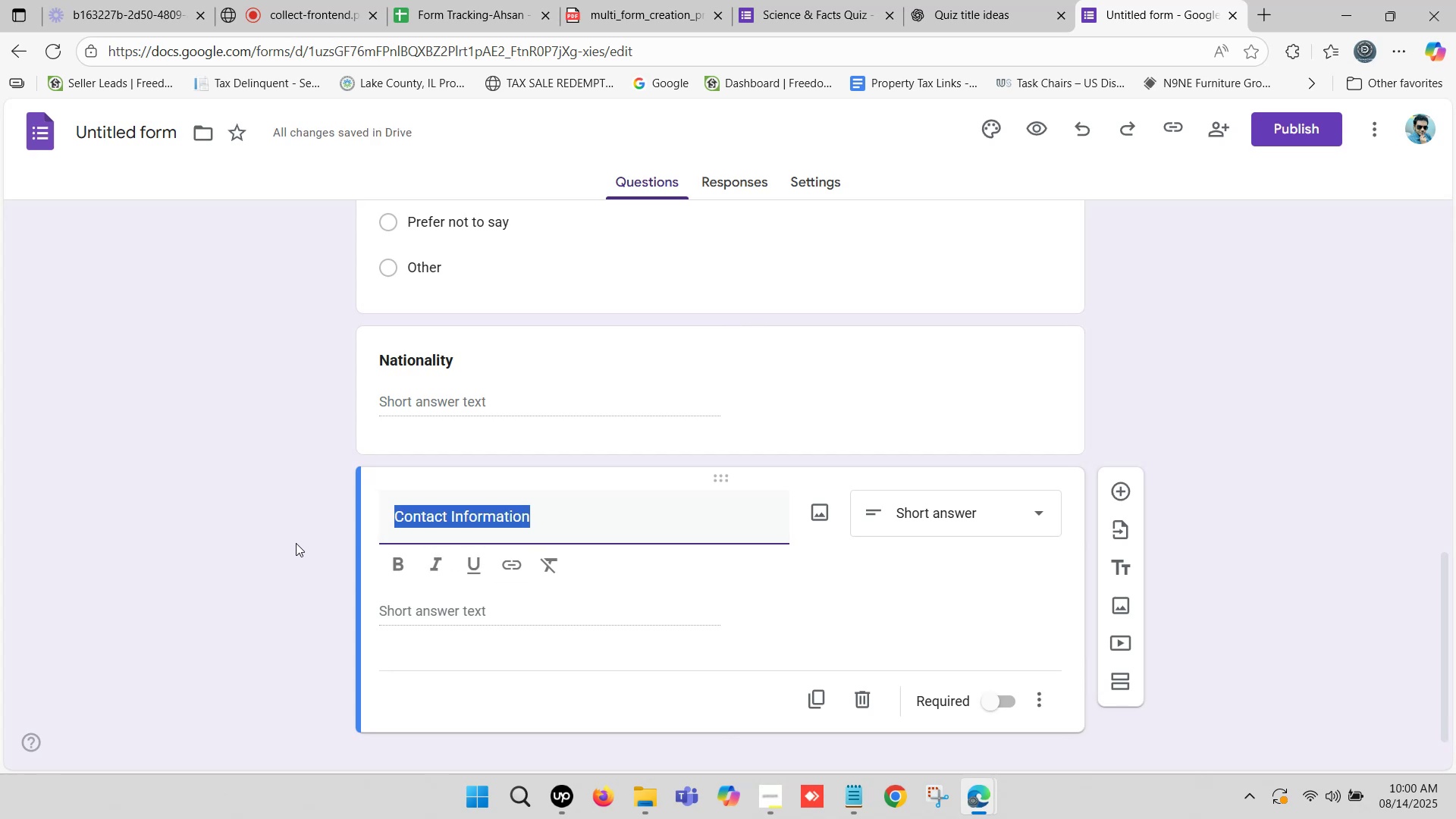 
left_click([400, 566])
 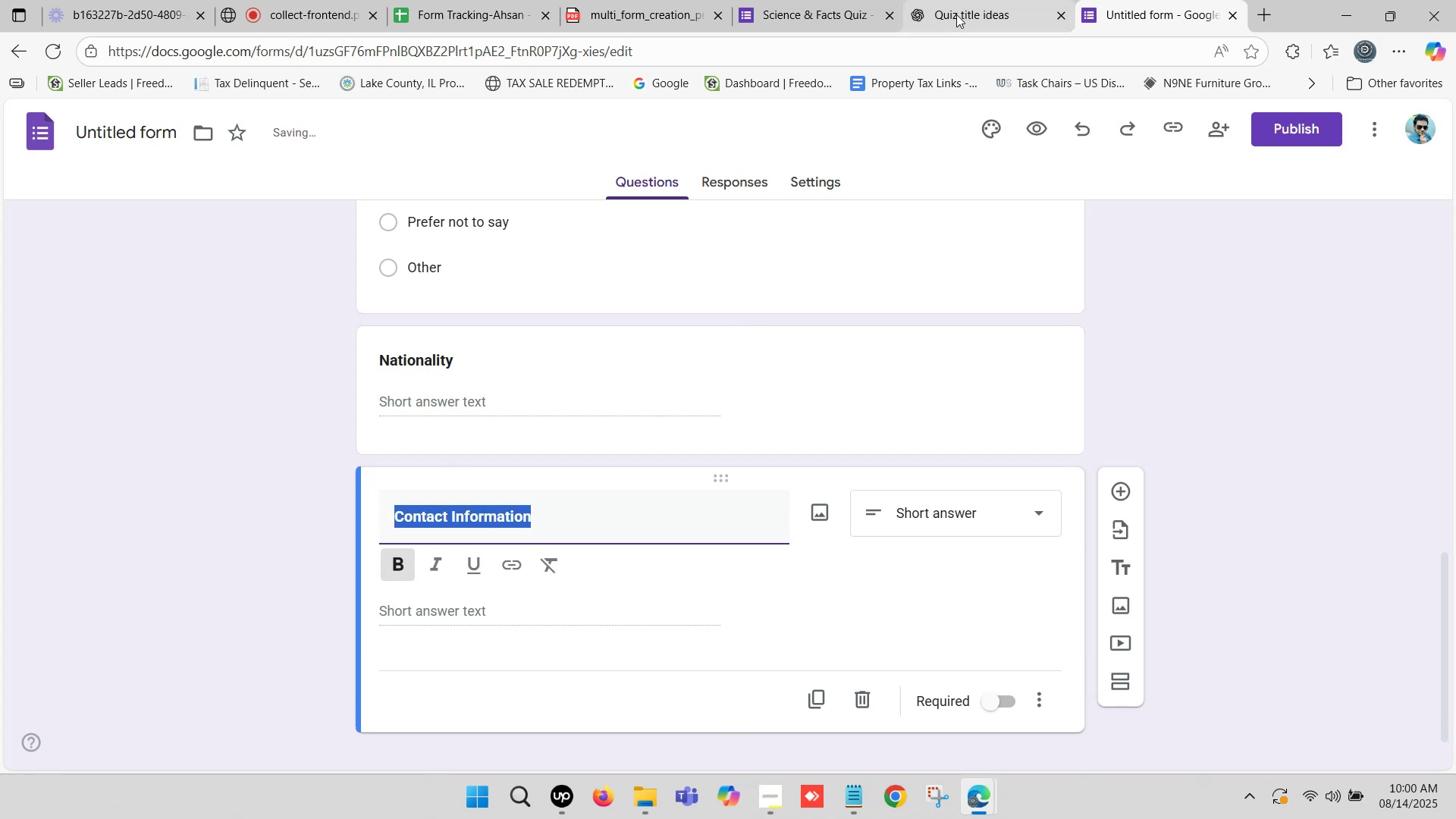 
left_click([967, 4])
 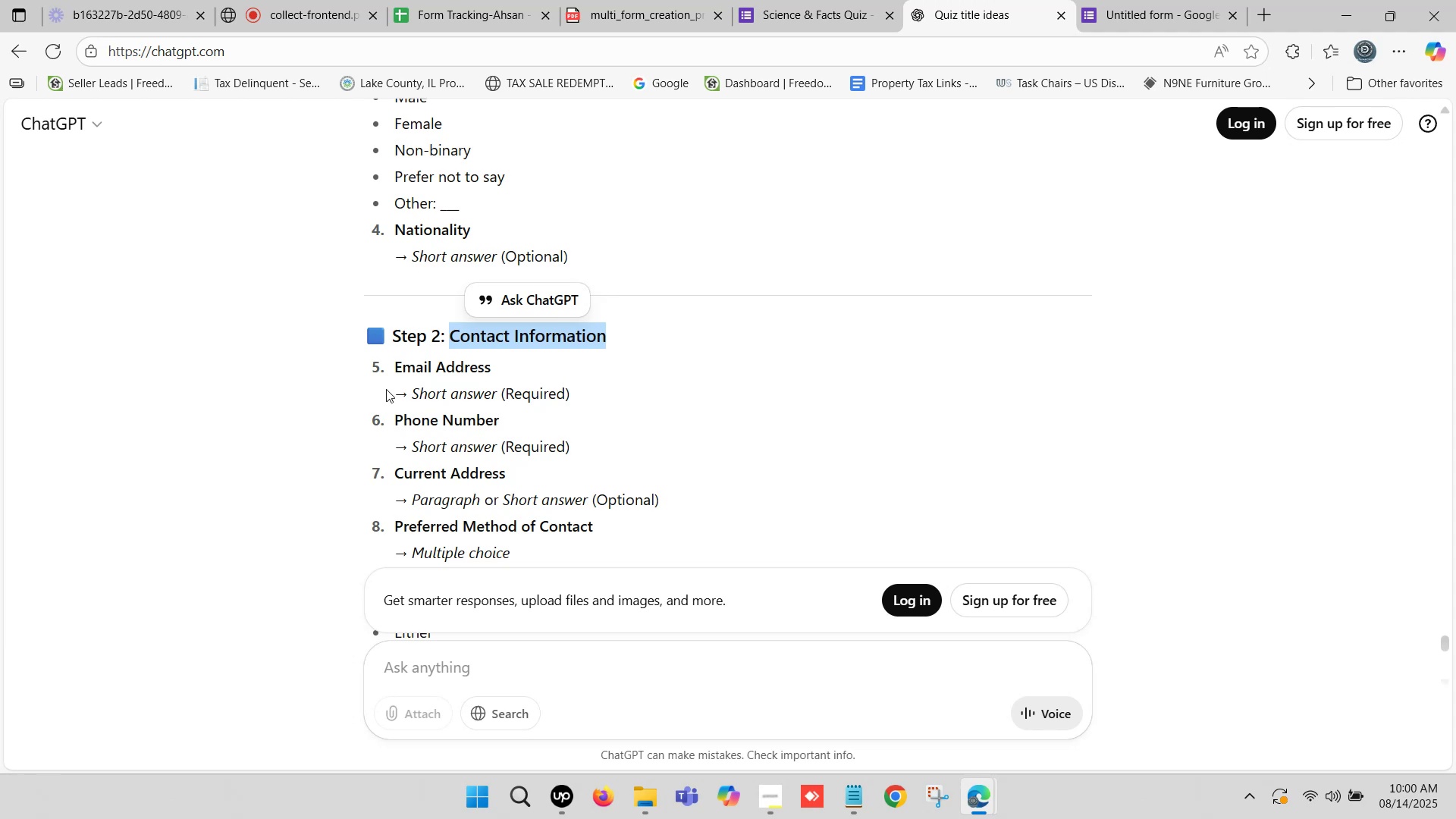 
left_click_drag(start_coordinate=[397, 364], to_coordinate=[481, 365])
 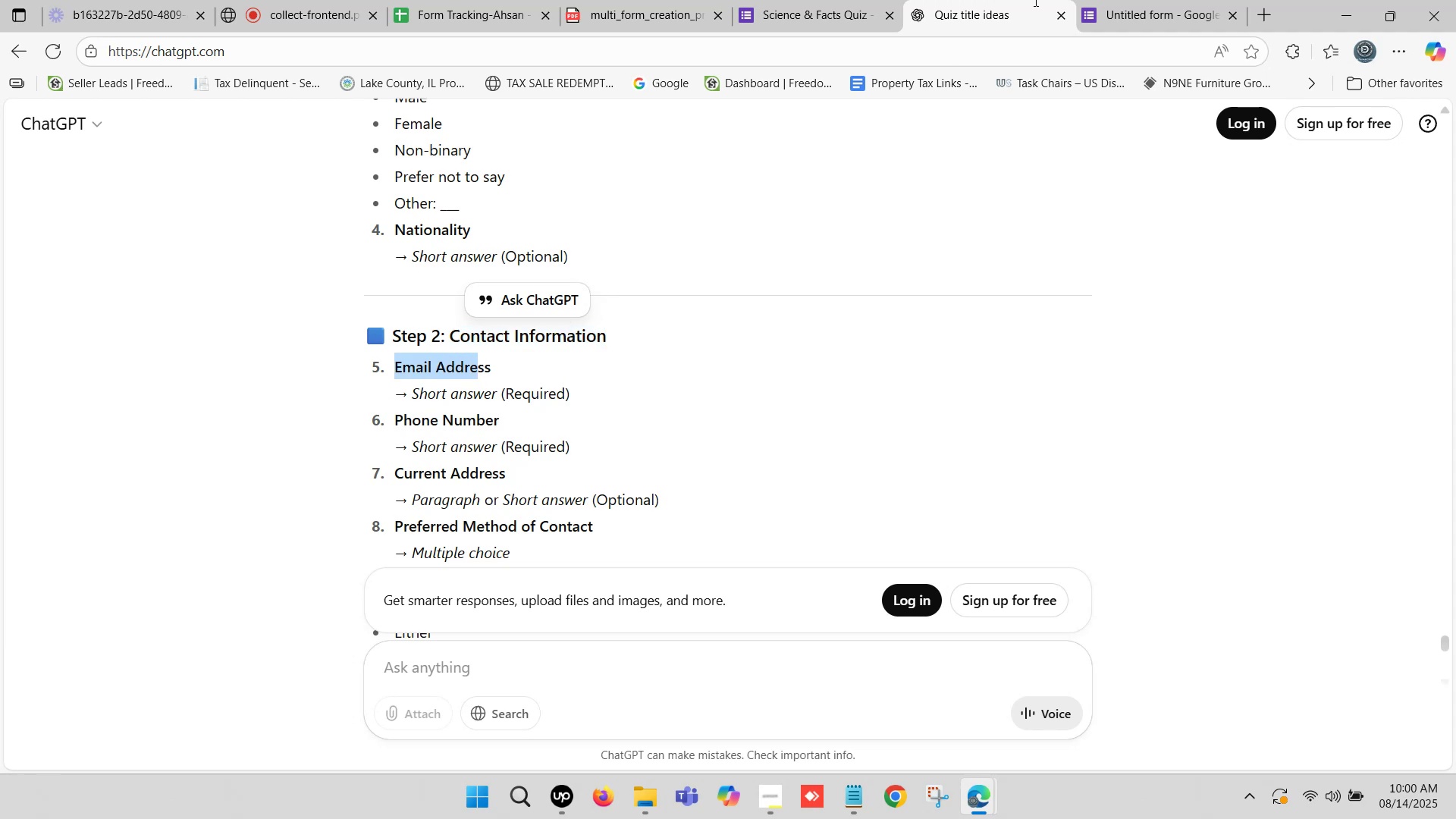 
left_click([1116, 0])
 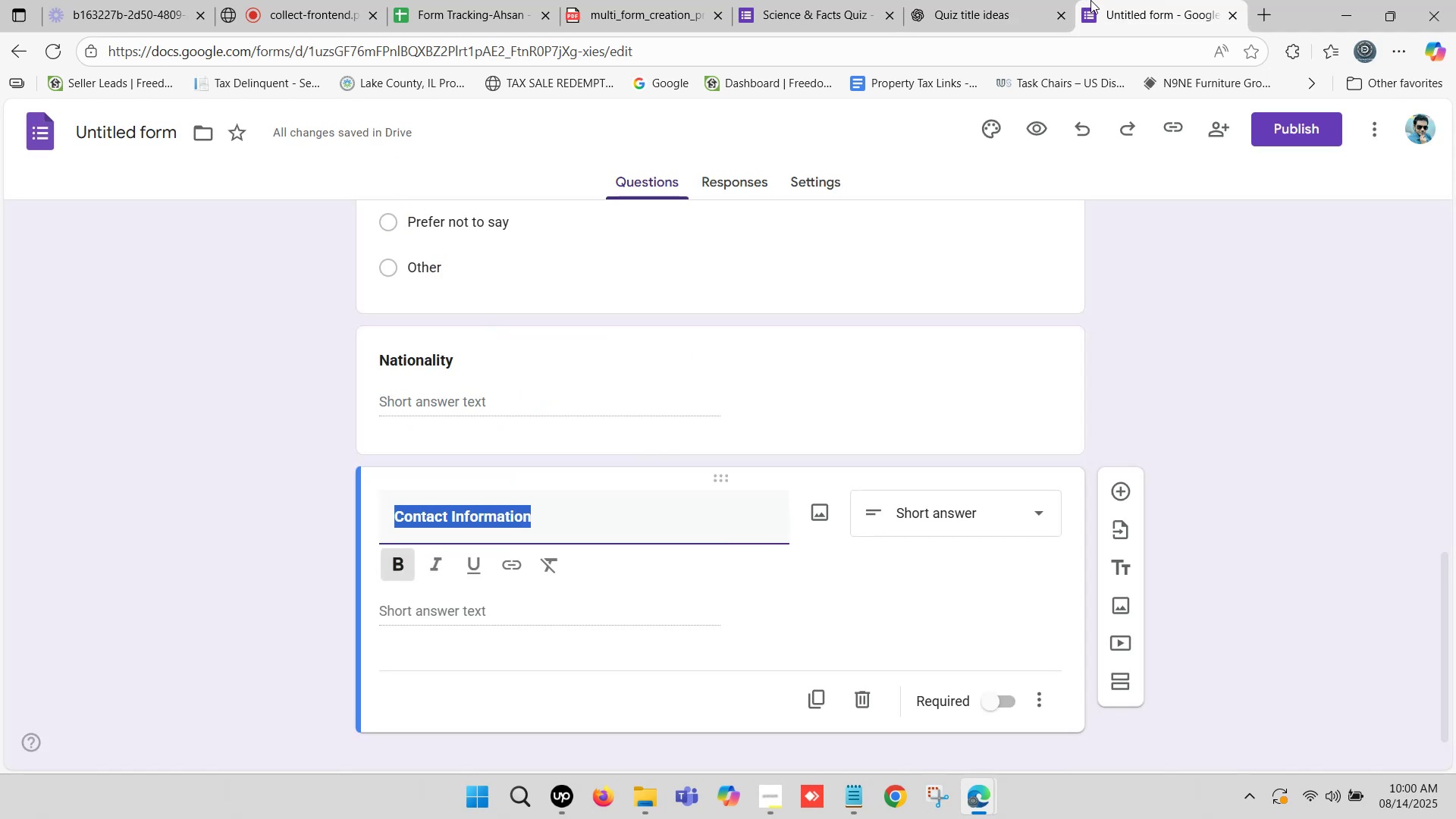 
scroll: coordinate [774, 374], scroll_direction: down, amount: 1.0
 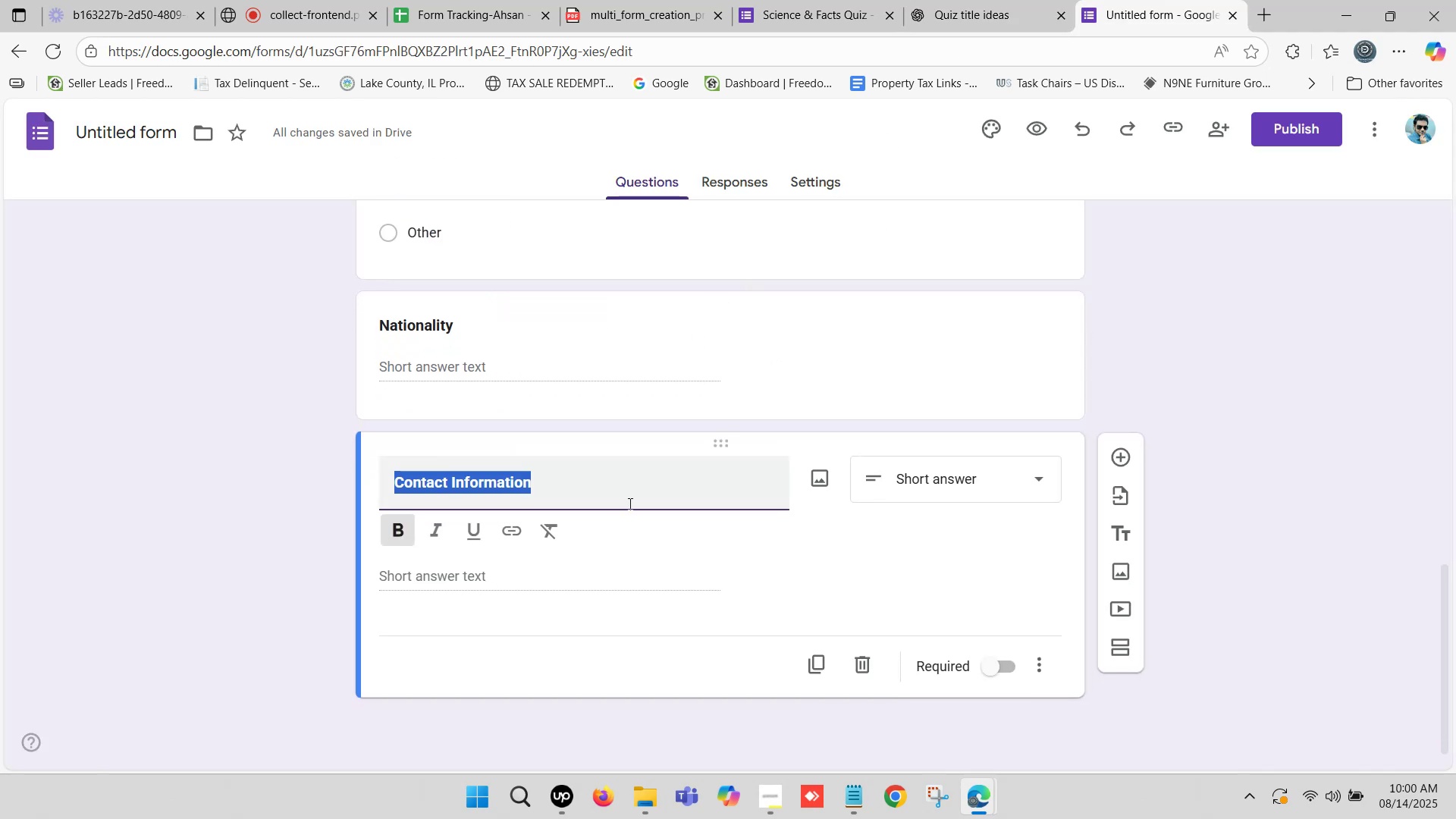 
key(Control+C)
 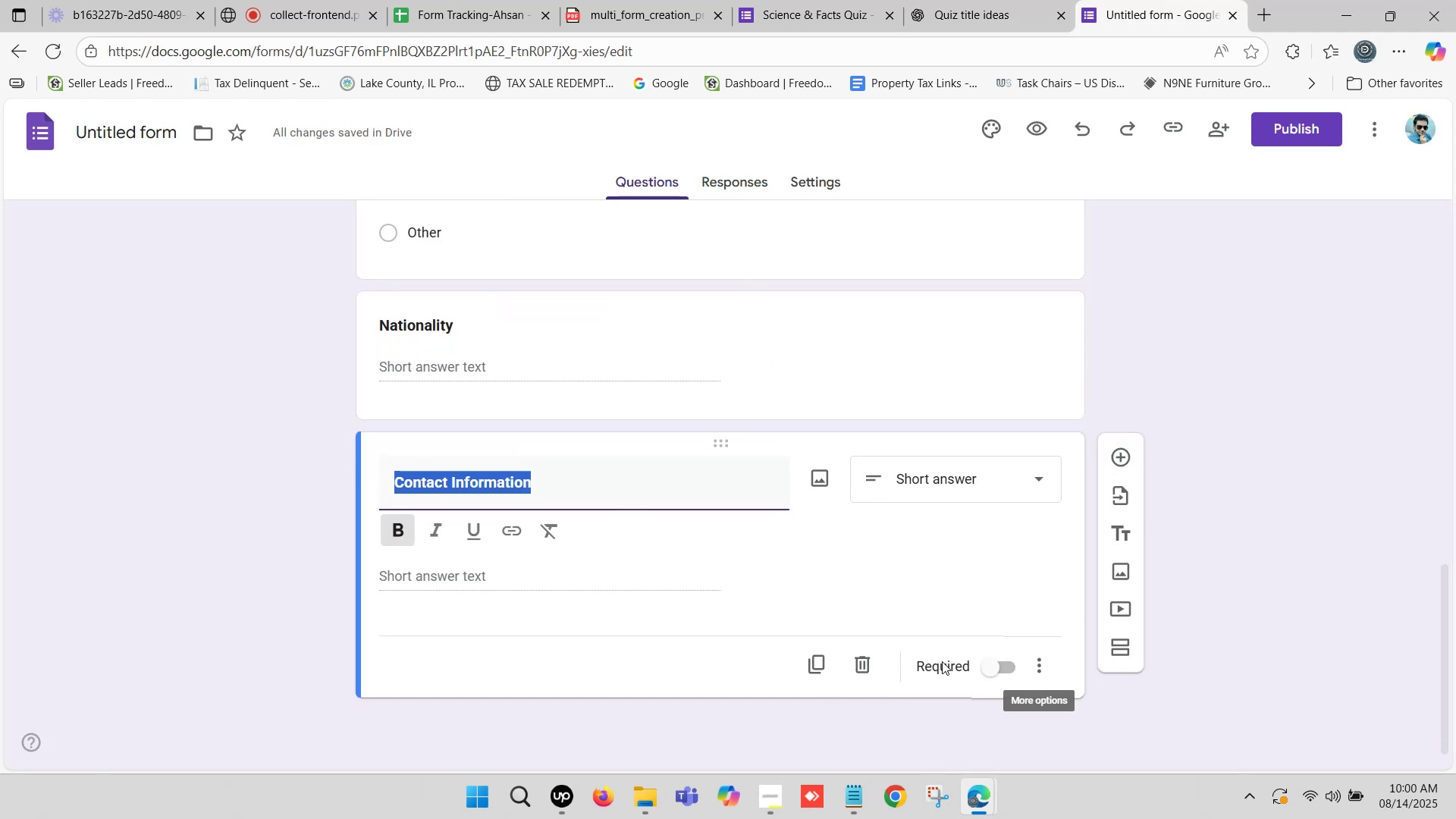 
left_click([863, 661])
 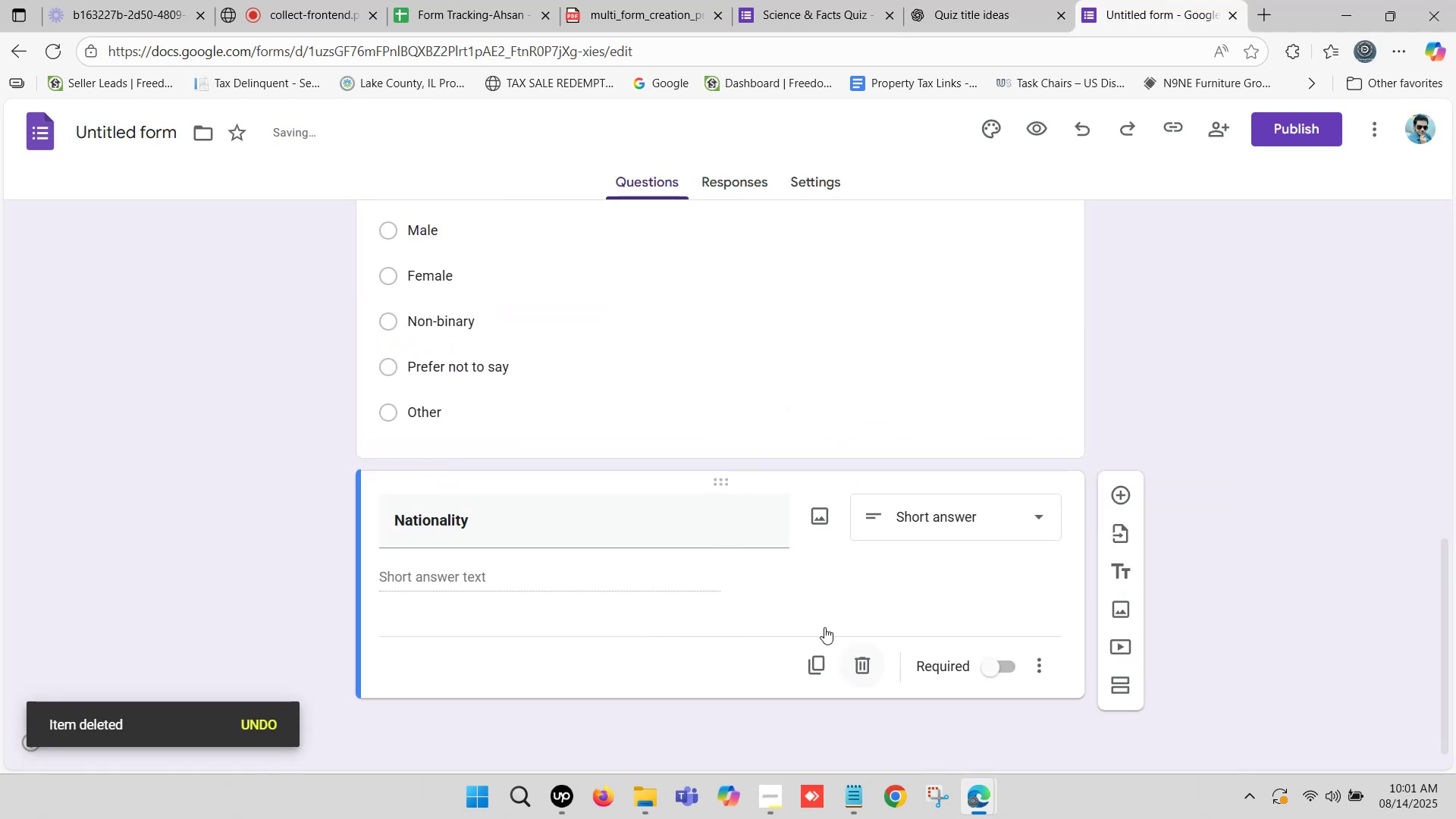 
scroll: coordinate [687, 548], scroll_direction: down, amount: 3.0
 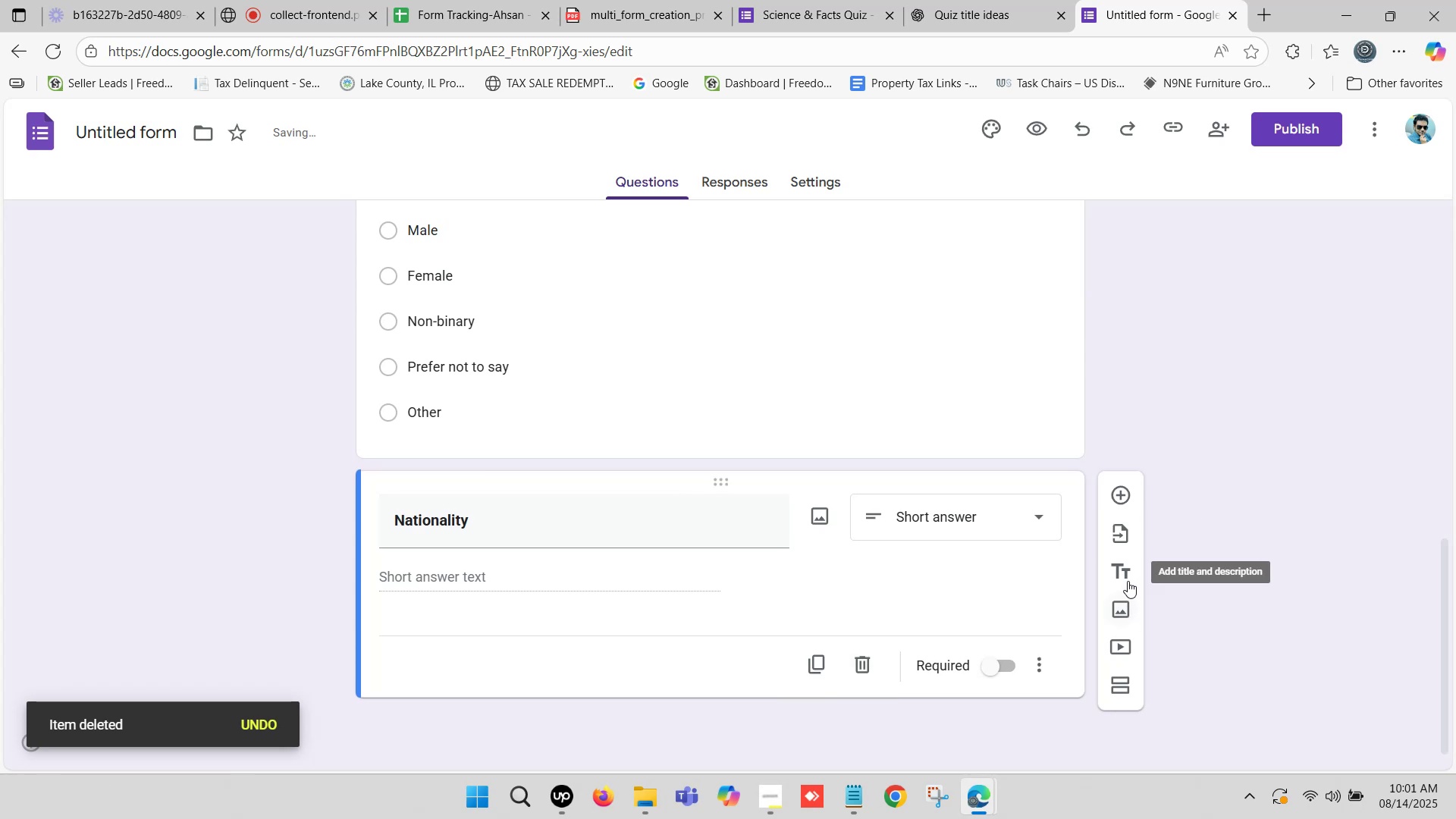 
left_click([1123, 567])
 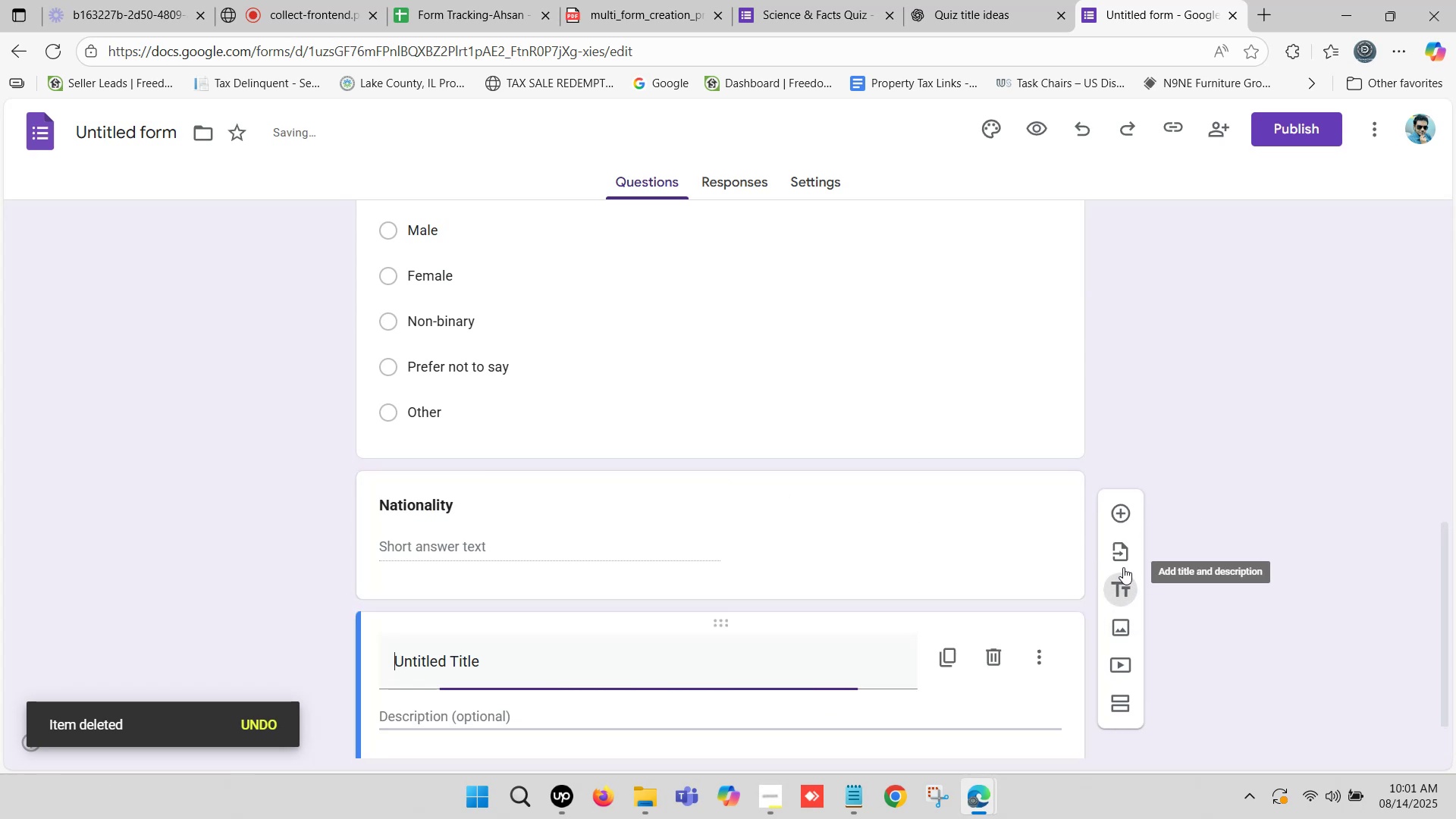 
scroll: coordinate [510, 614], scroll_direction: down, amount: 3.0
 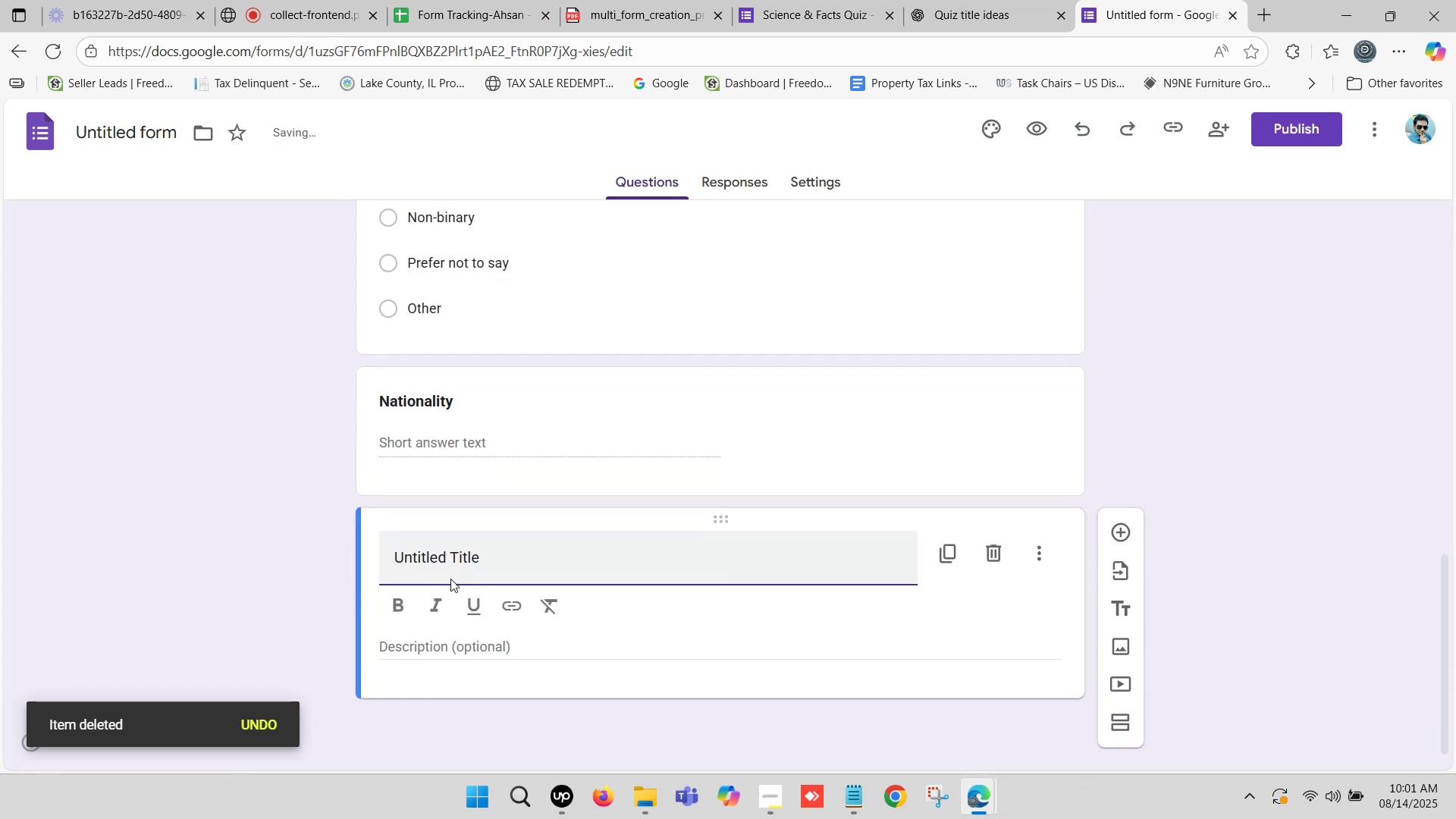 
left_click_drag(start_coordinate=[493, 560], to_coordinate=[344, 561])
 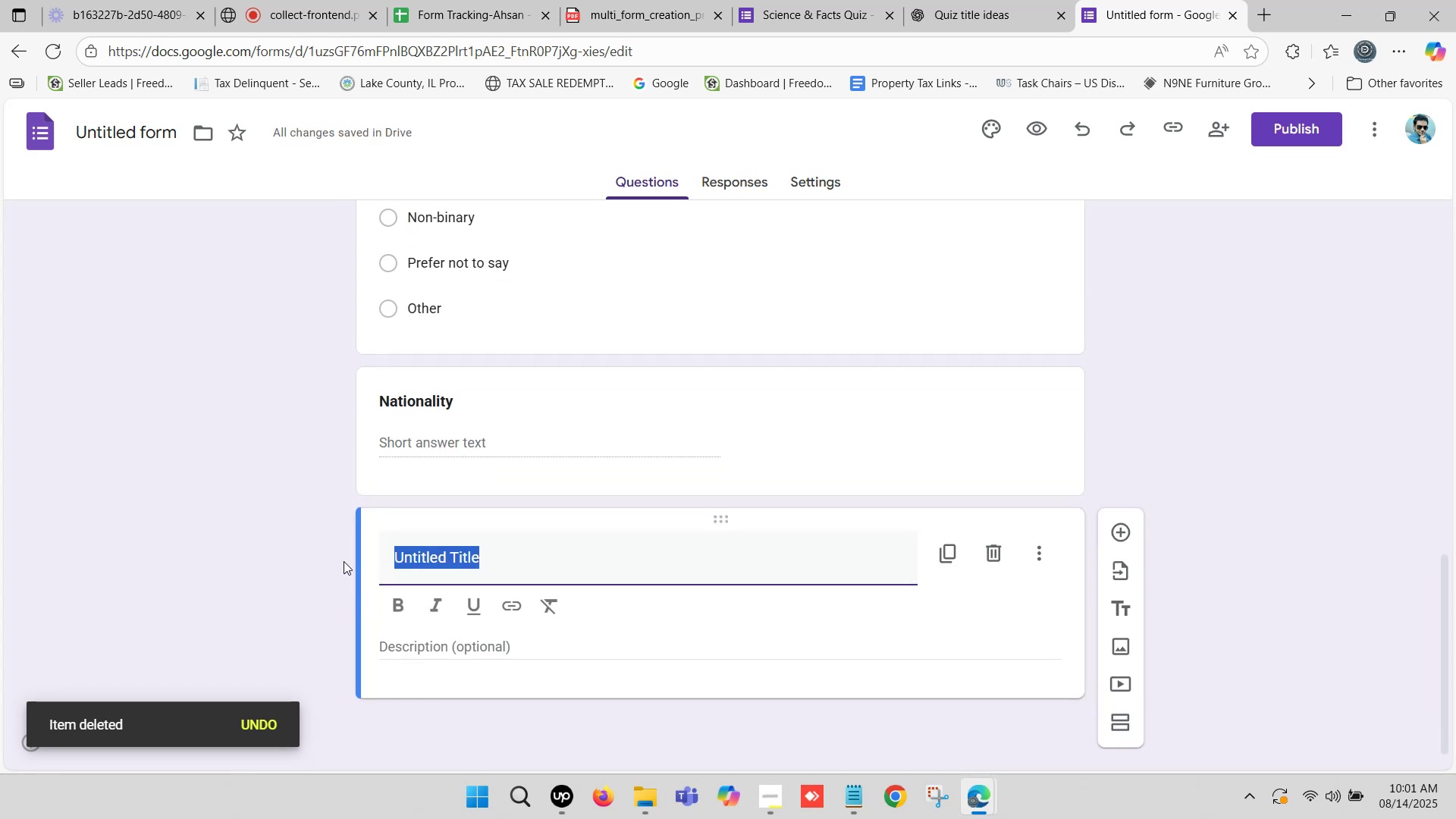 
key(Control+V)
 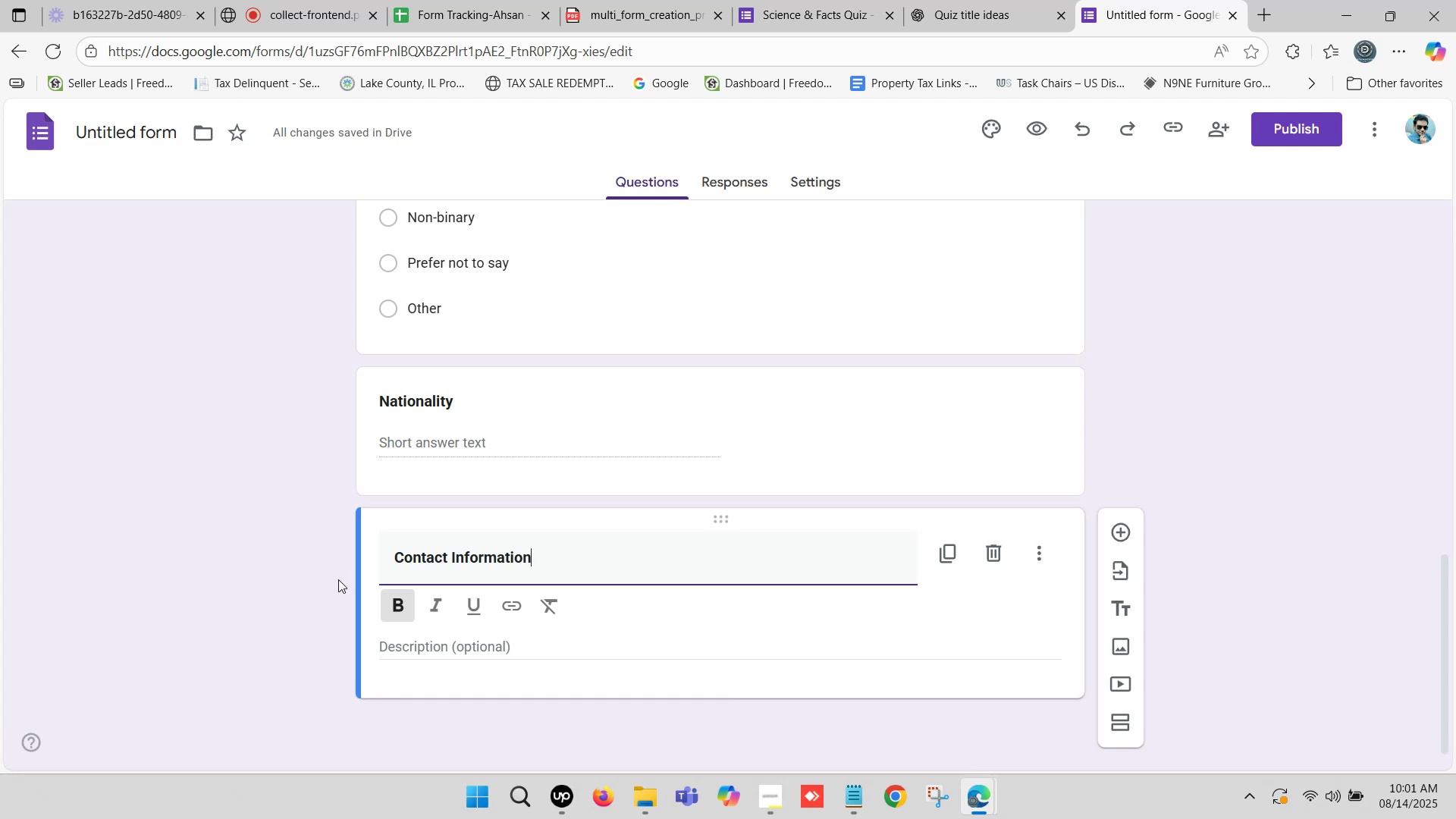 
wait(11.87)
 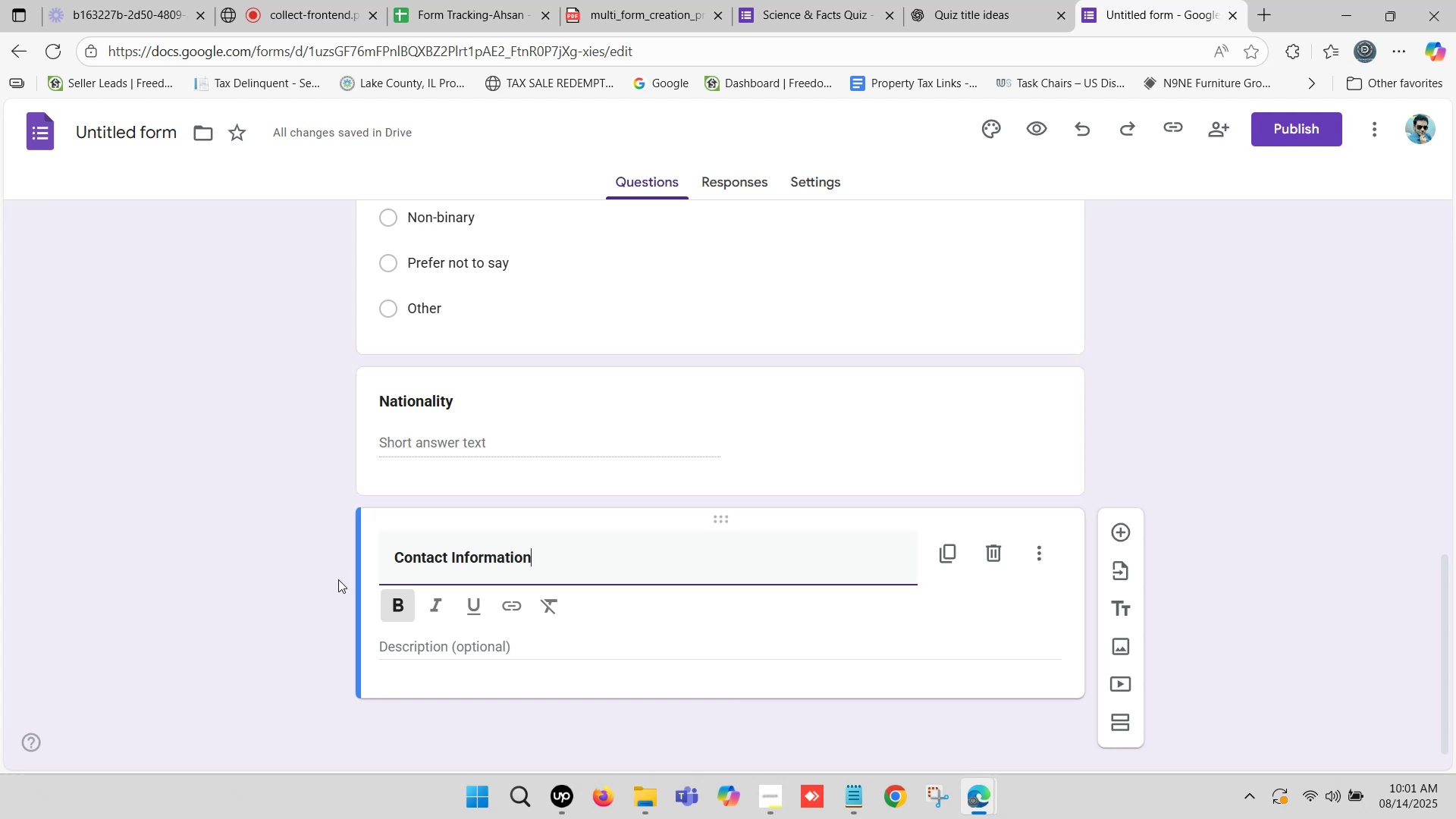 
scroll: coordinate [410, 548], scroll_direction: down, amount: 1.0
 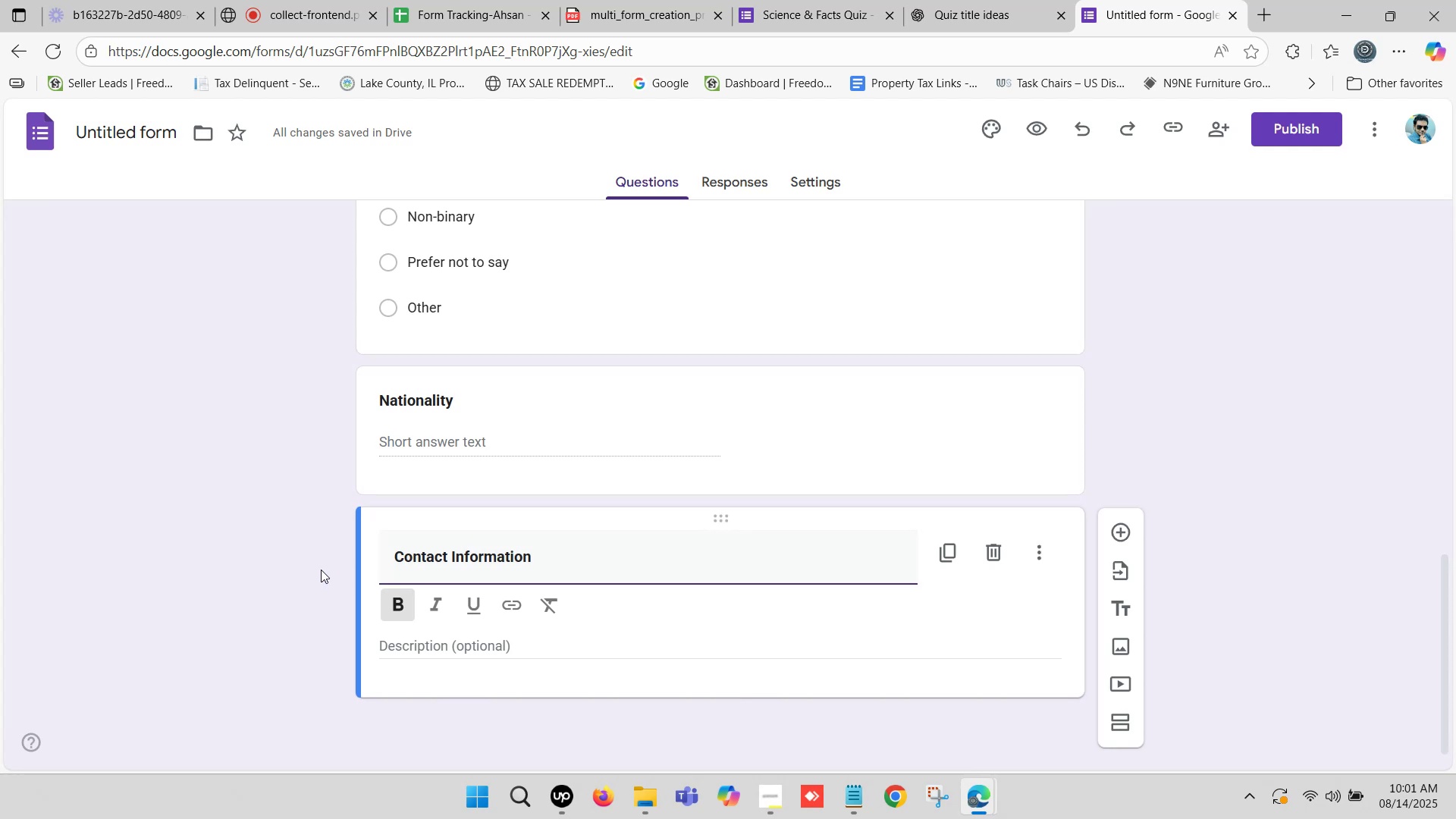 
left_click([287, 570])
 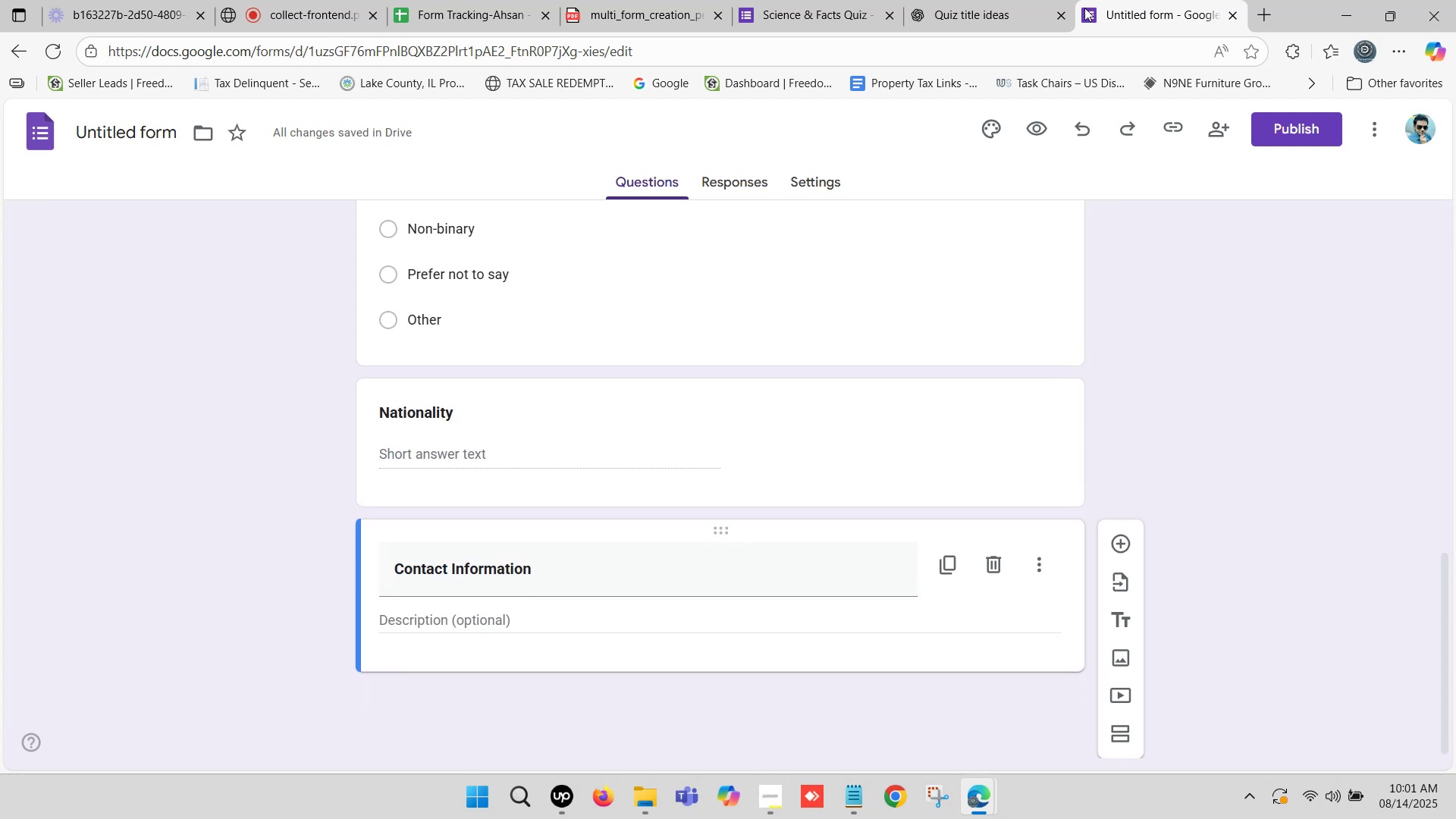 
left_click([1008, 0])
 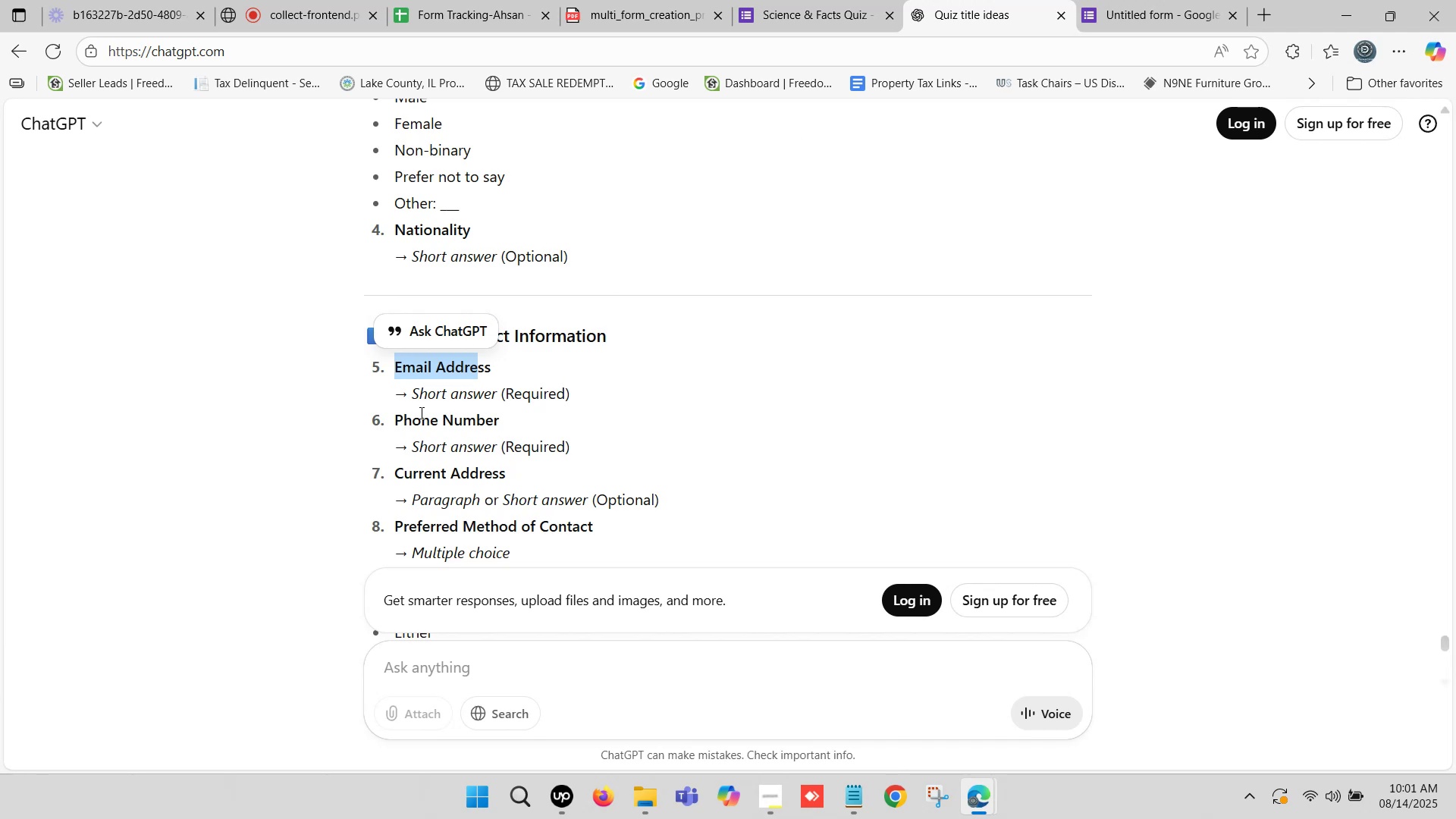 
left_click([403, 374])
 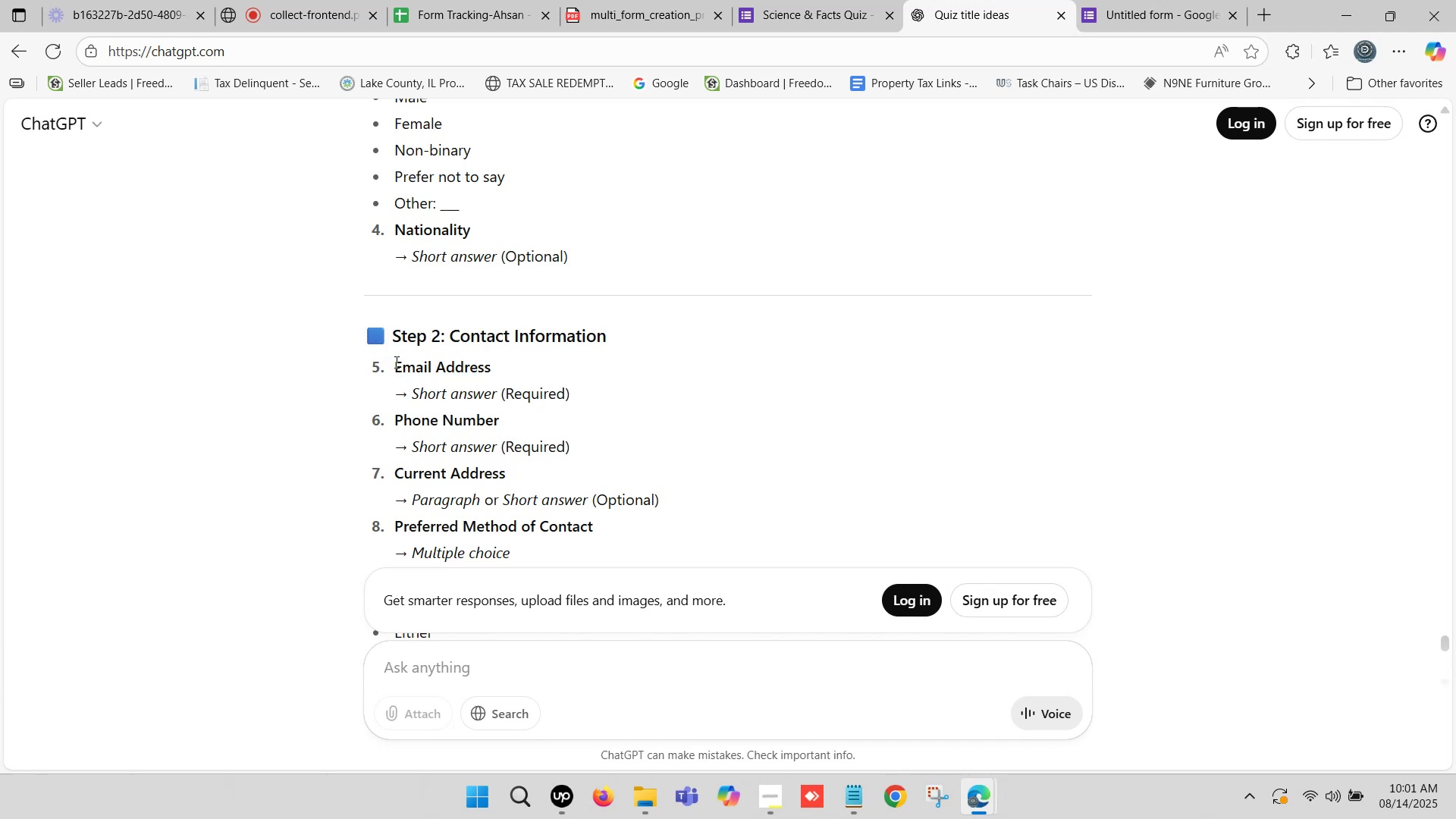 
left_click_drag(start_coordinate=[395, 362], to_coordinate=[494, 366])
 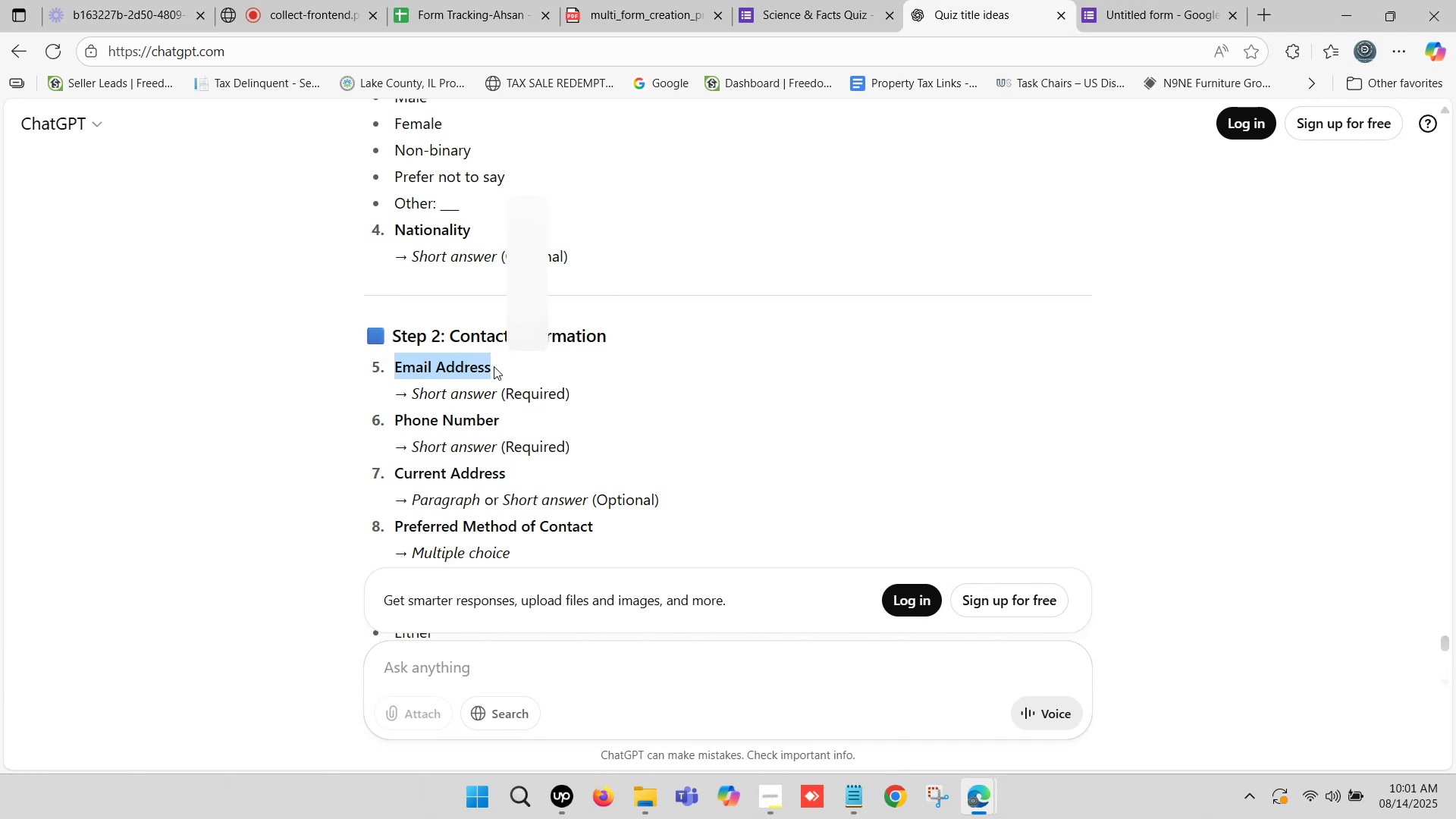 
key(Control+C)
 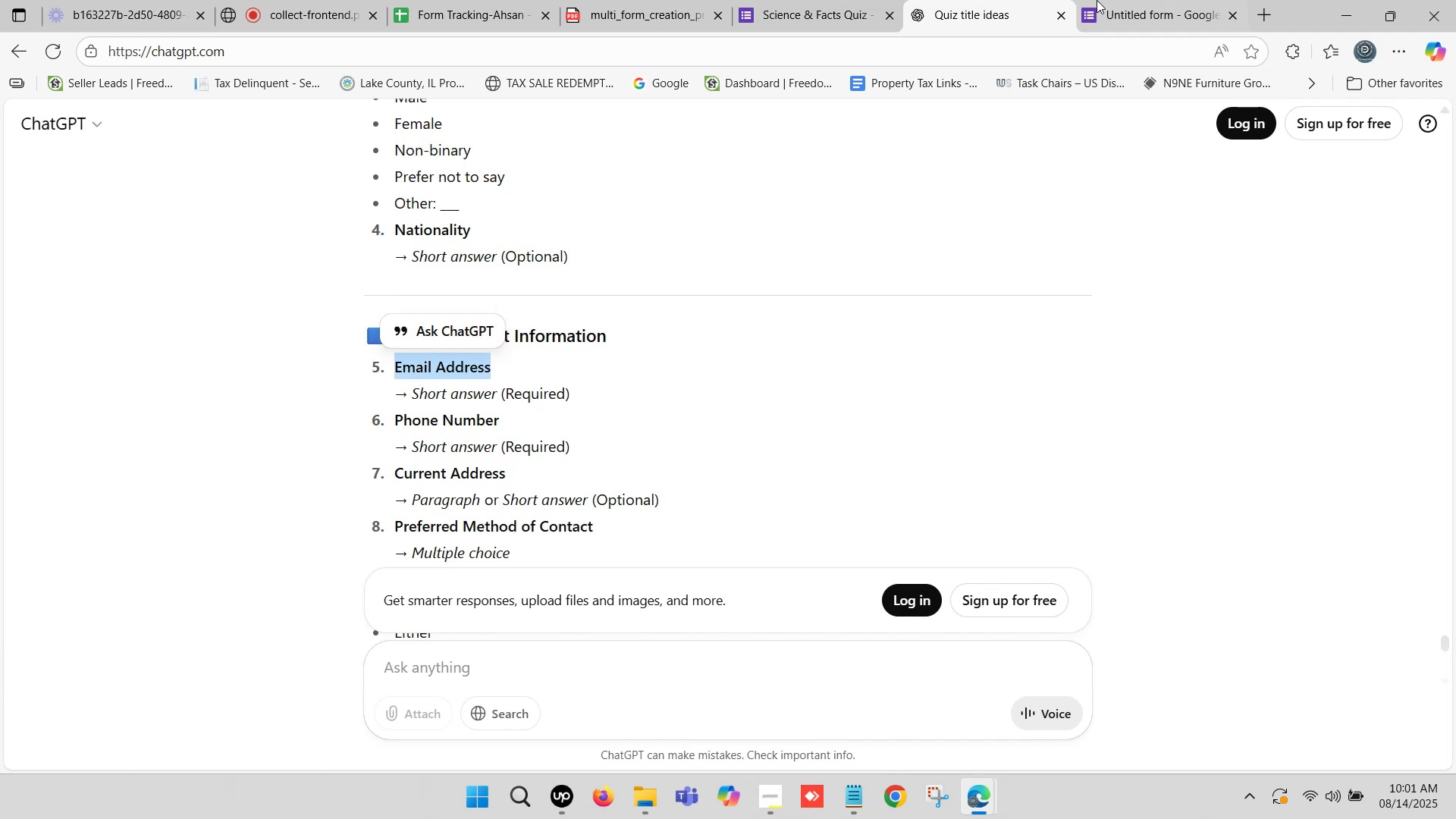 
left_click([1101, 0])
 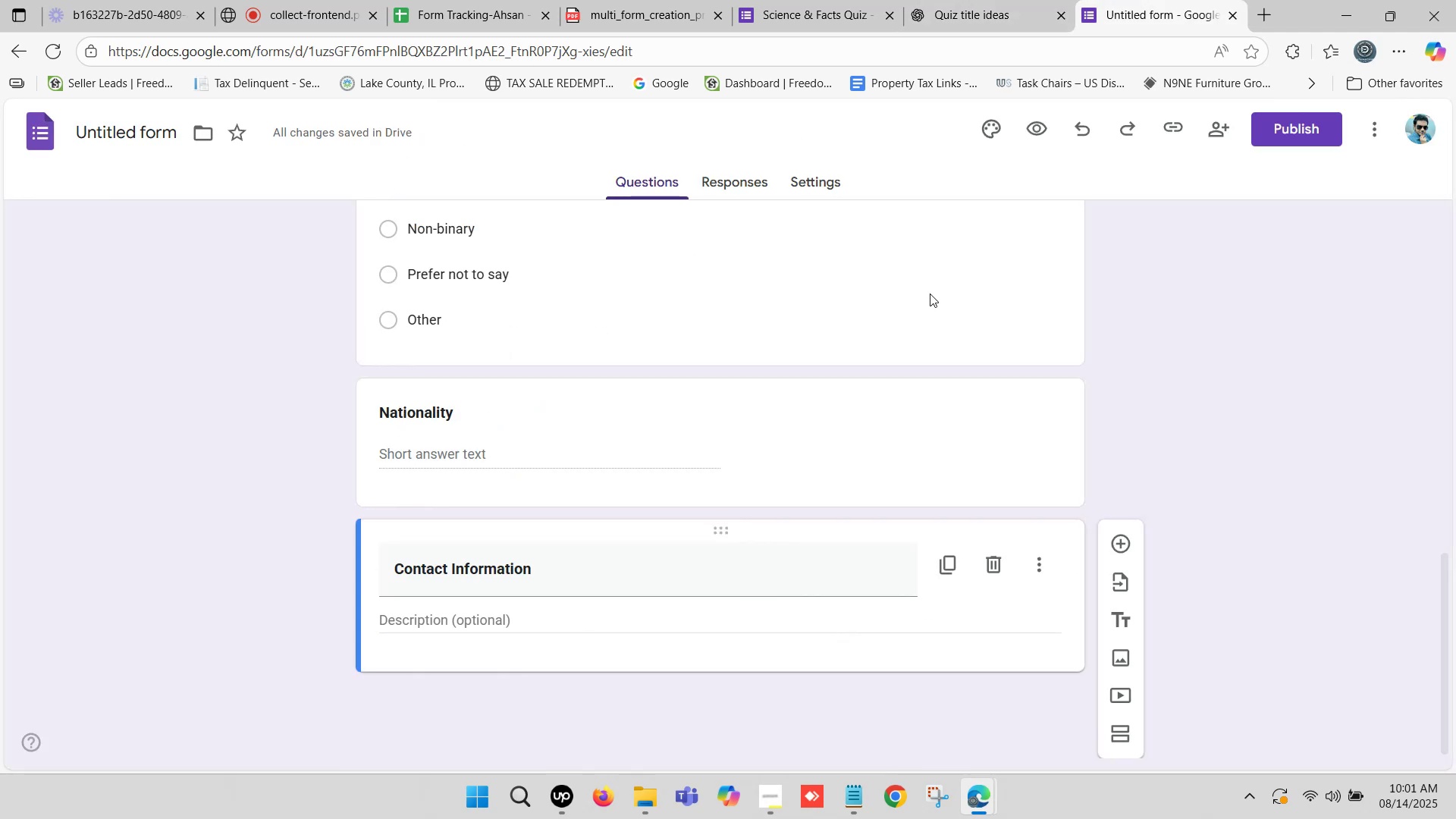 
scroll: coordinate [741, 423], scroll_direction: down, amount: 3.0
 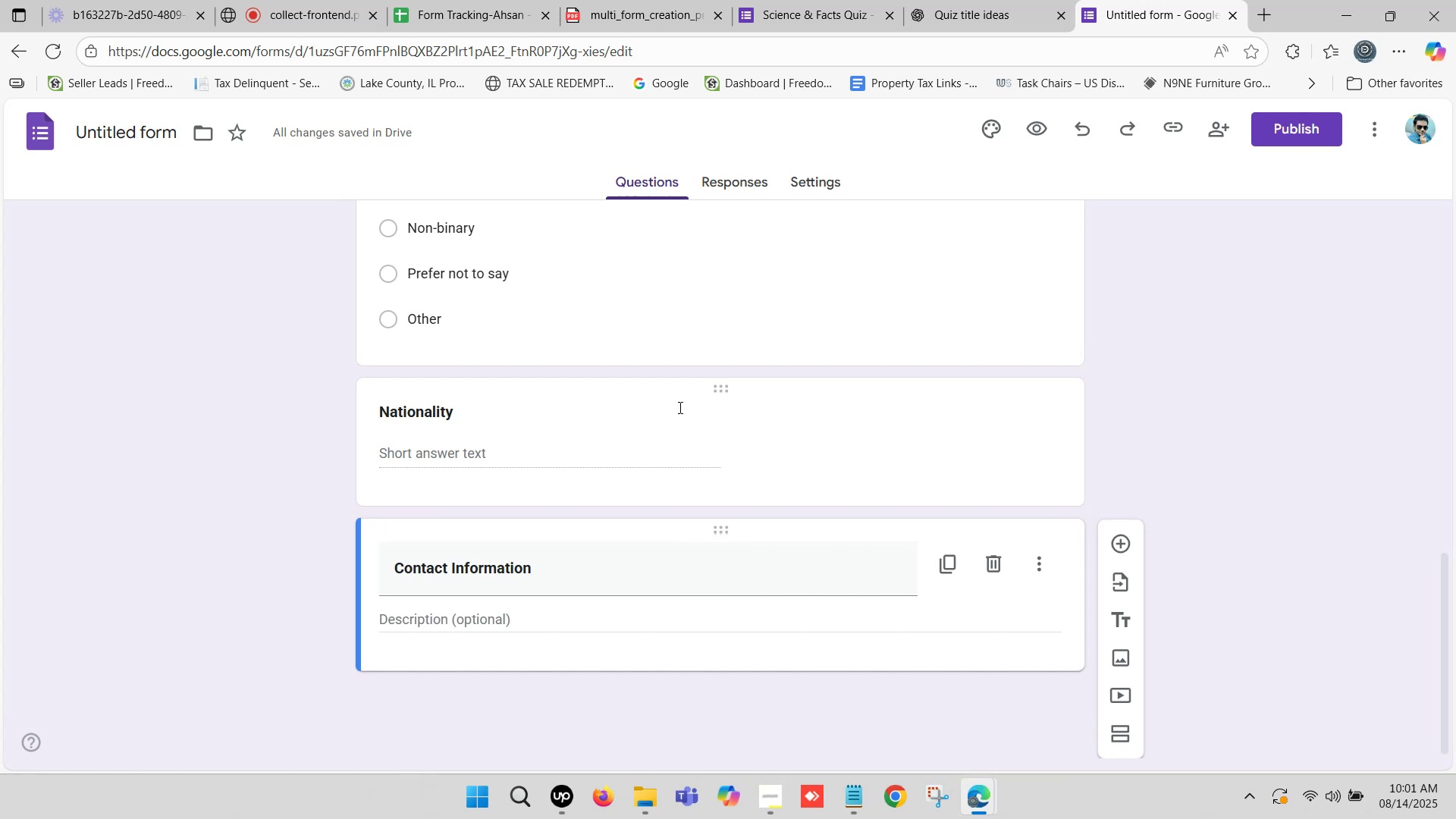 
wait(7.05)
 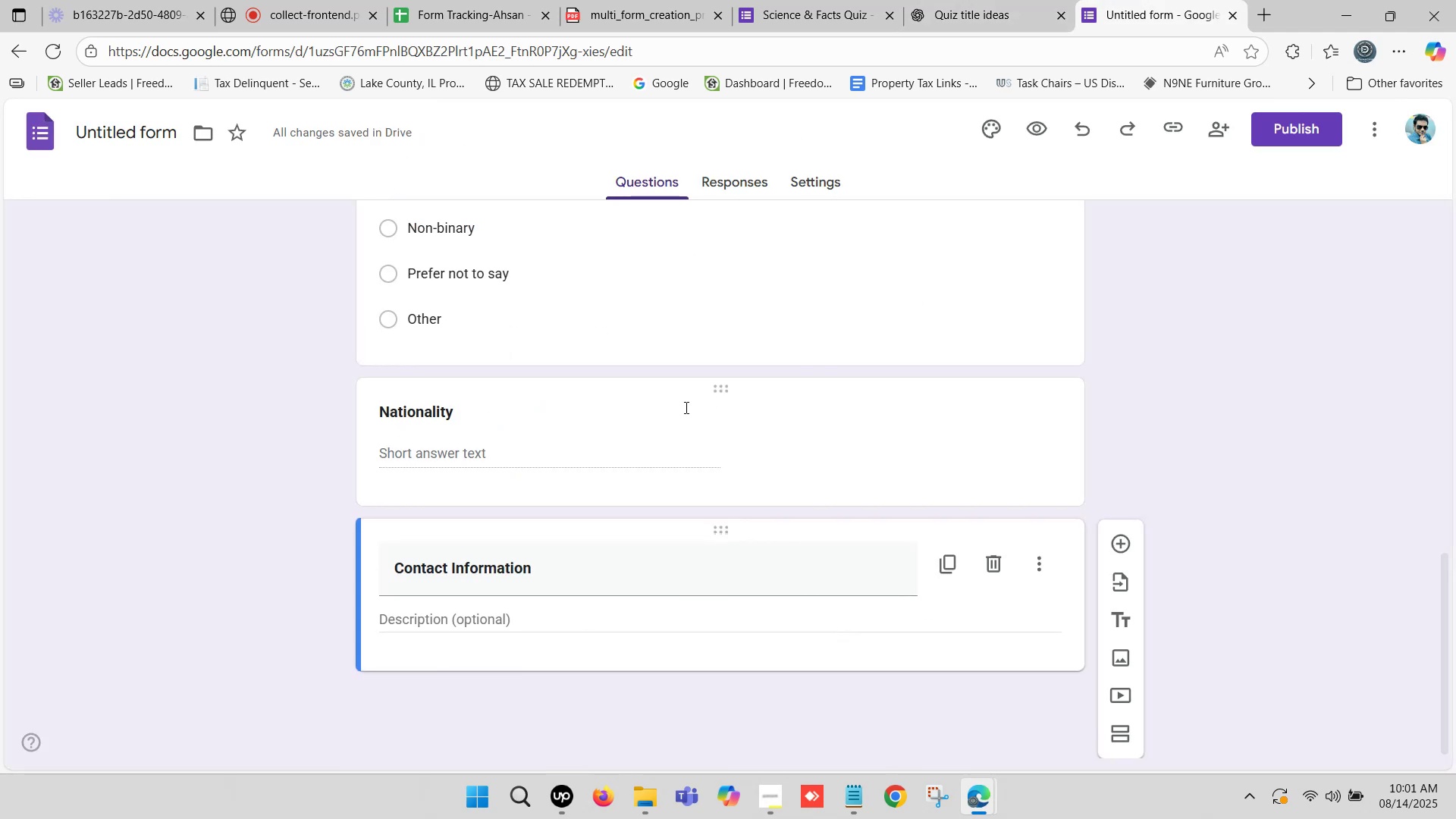 
scroll: coordinate [420, 472], scroll_direction: down, amount: 1.0
 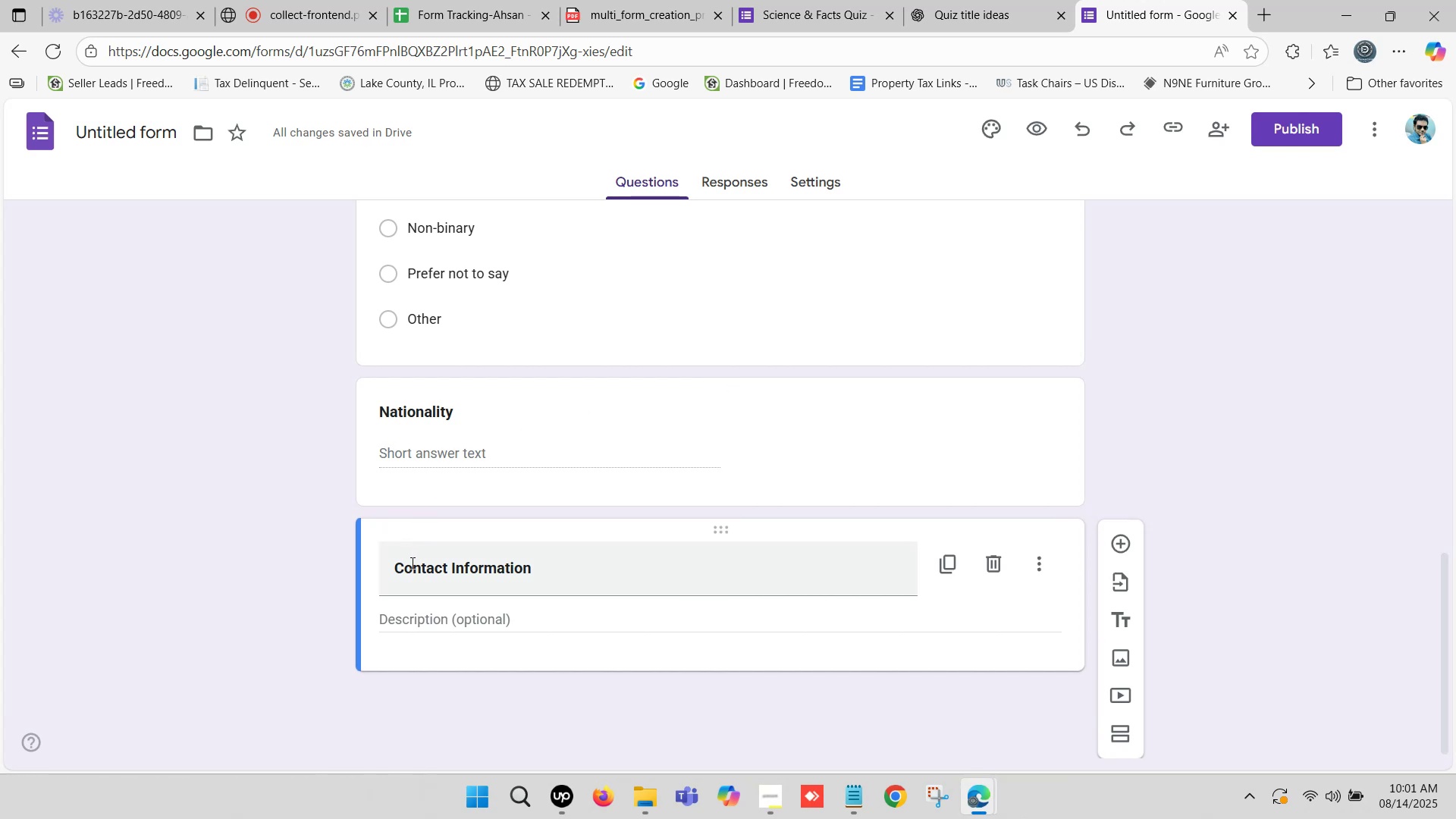 
left_click([406, 566])
 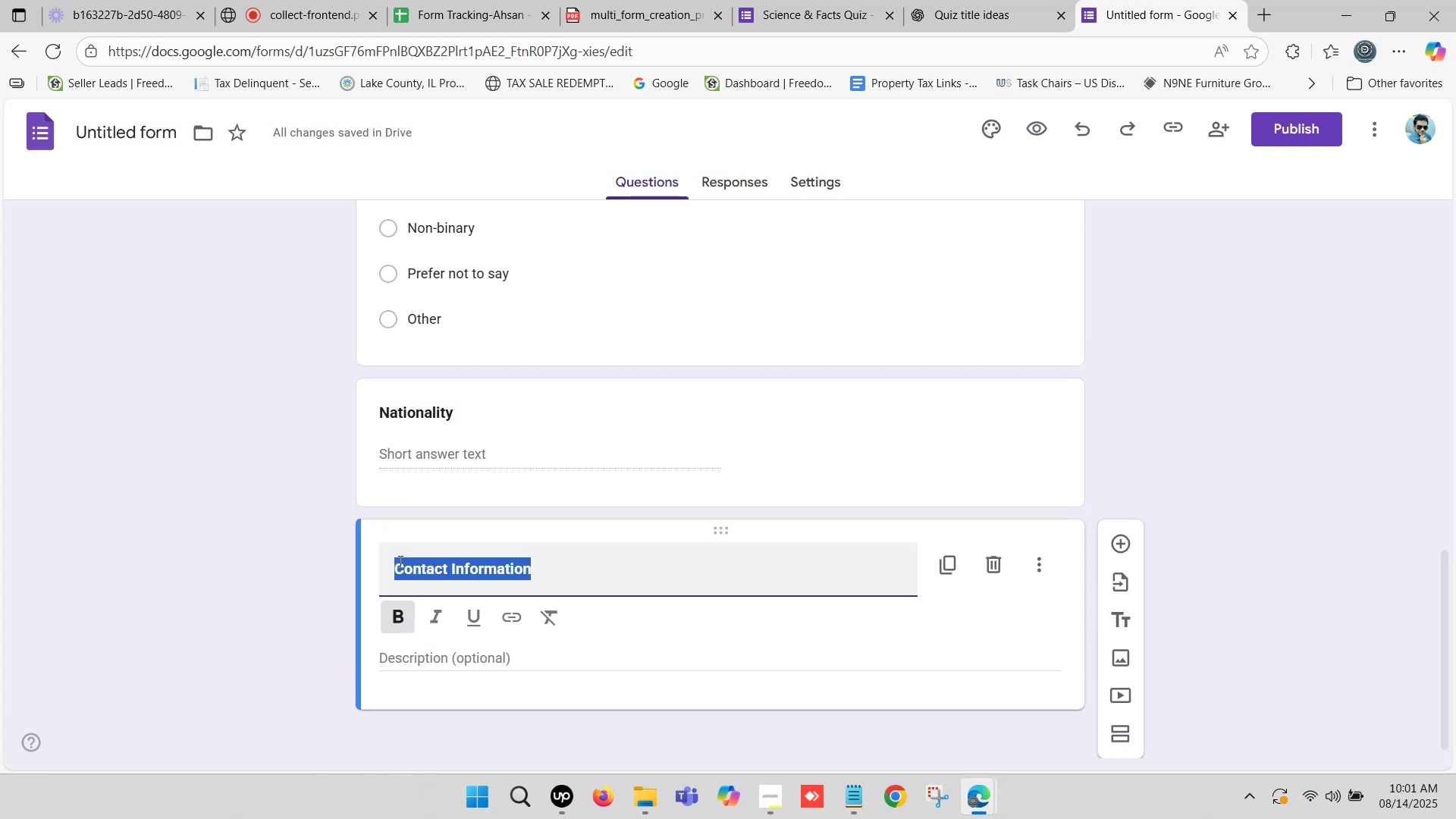 
scroll: coordinate [415, 554], scroll_direction: down, amount: 1.0
 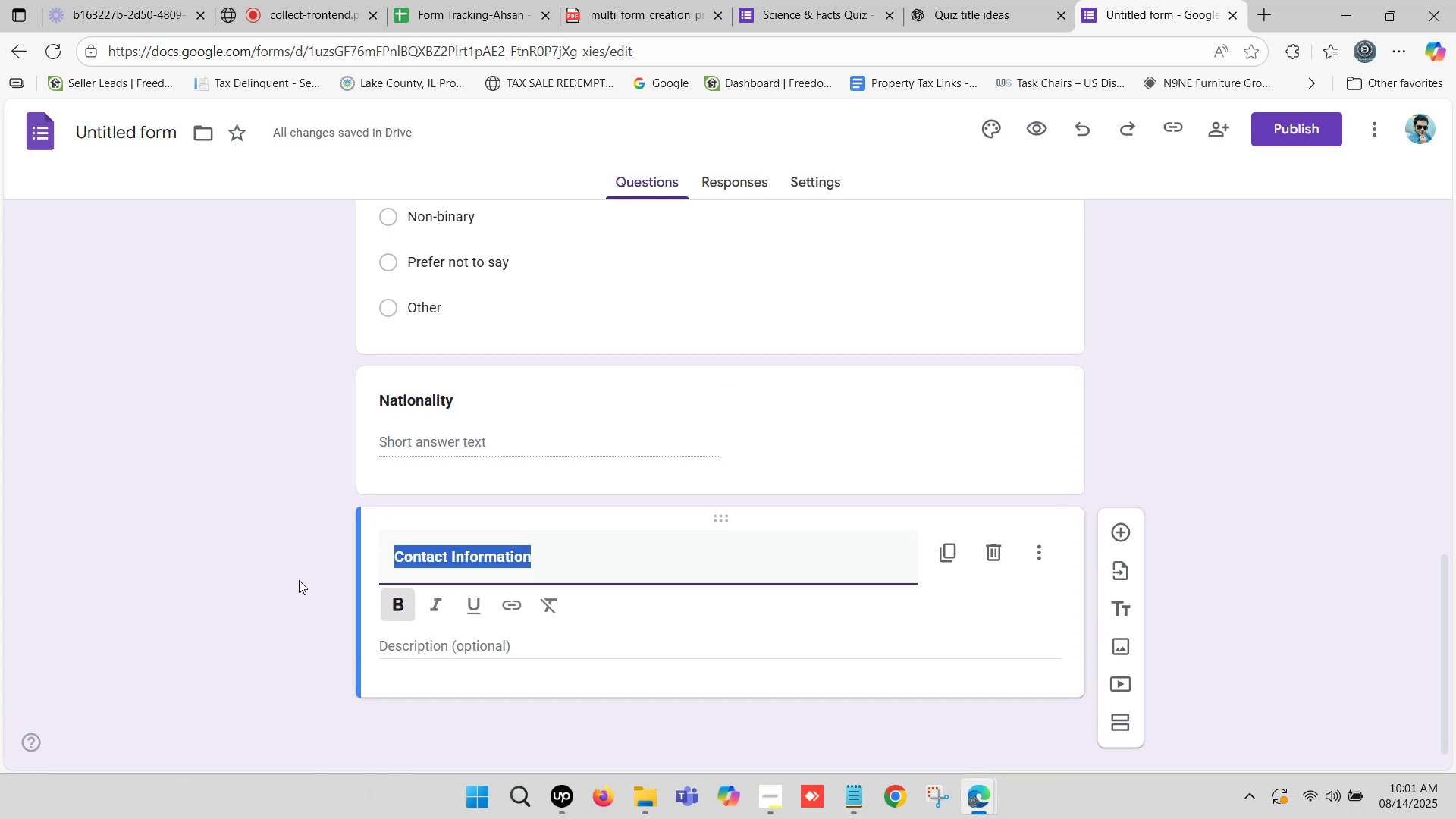 
left_click([299, 582])
 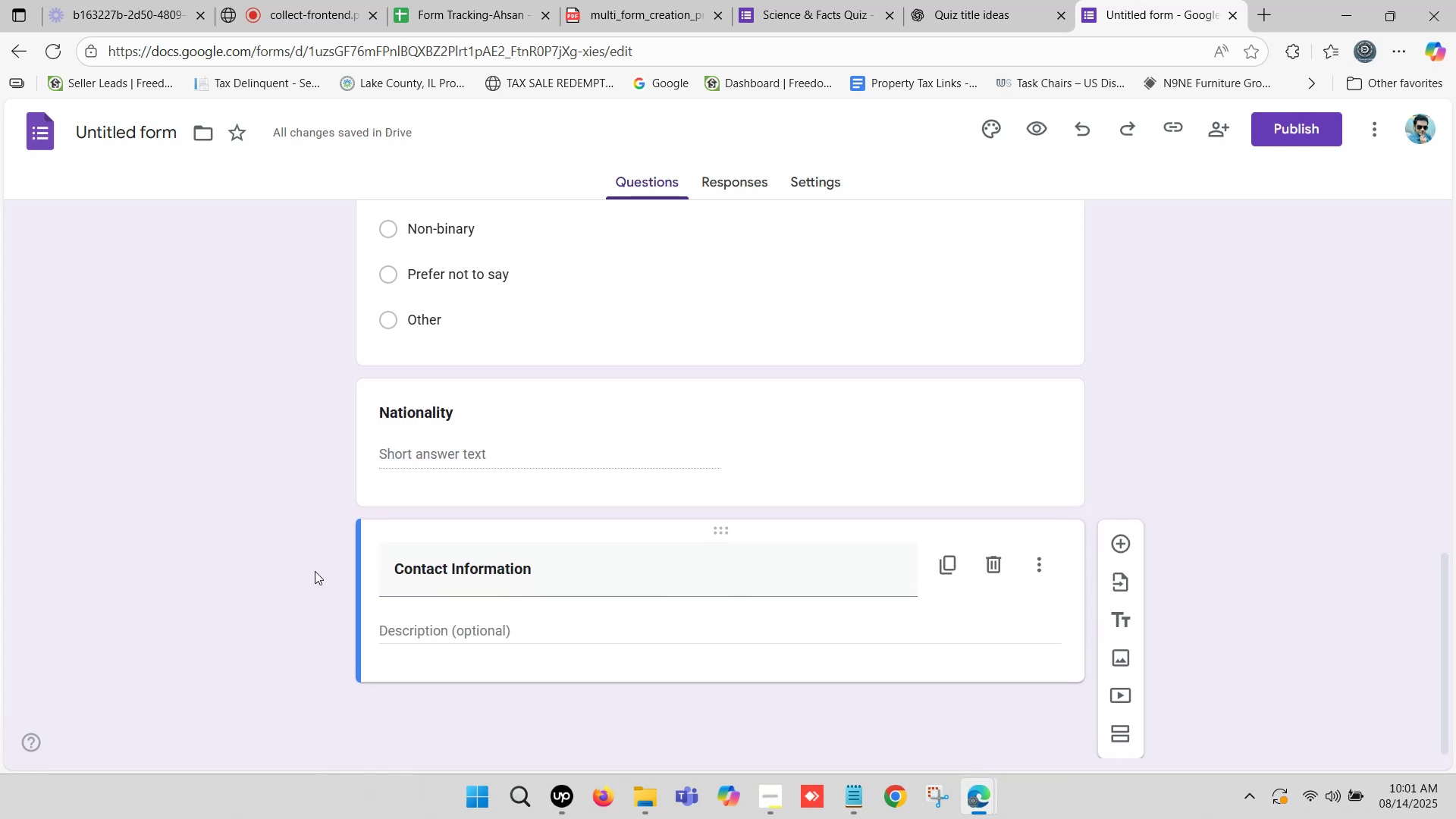 
scroll: coordinate [687, 540], scroll_direction: down, amount: 4.0
 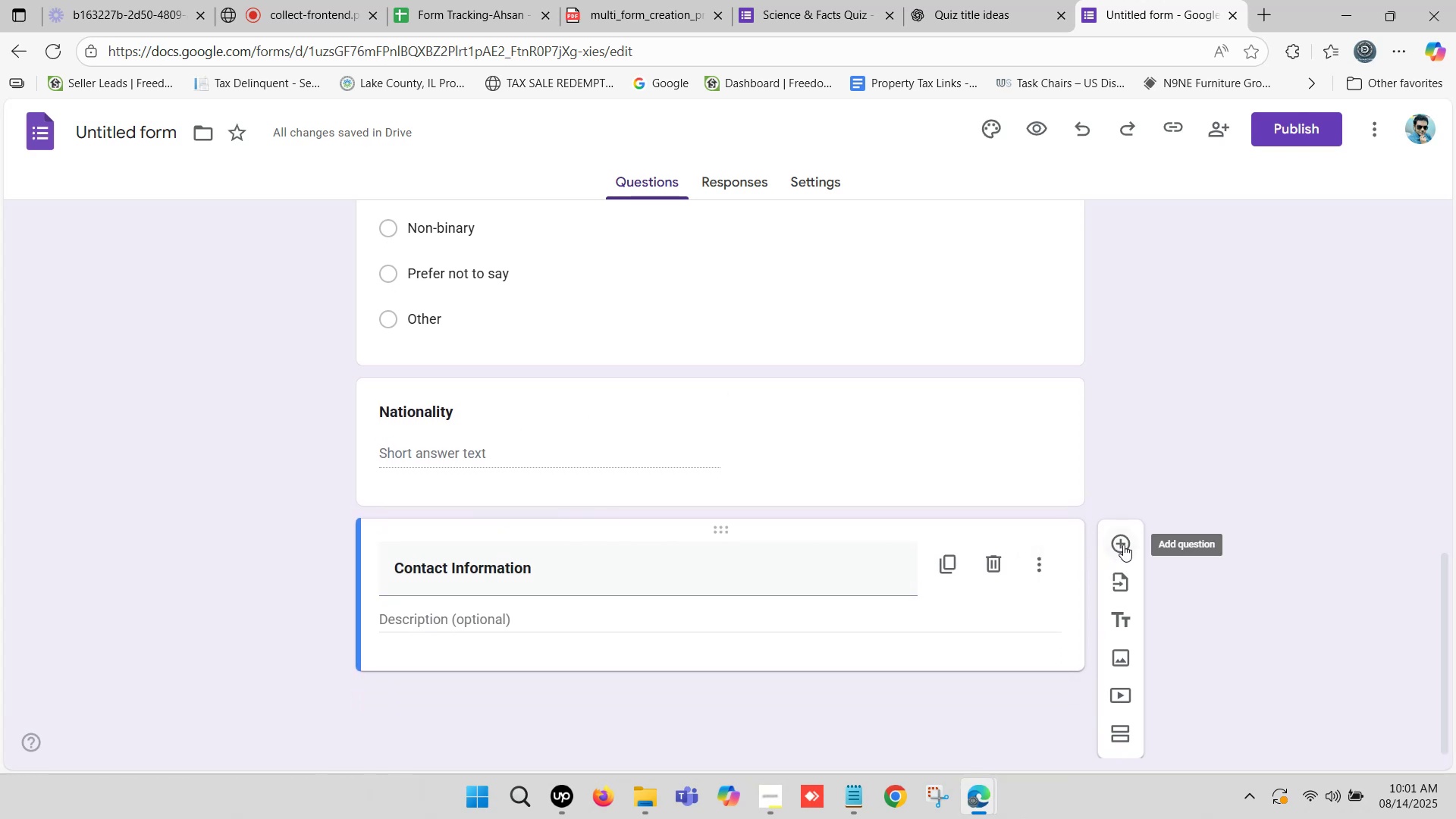 
left_click([1122, 544])
 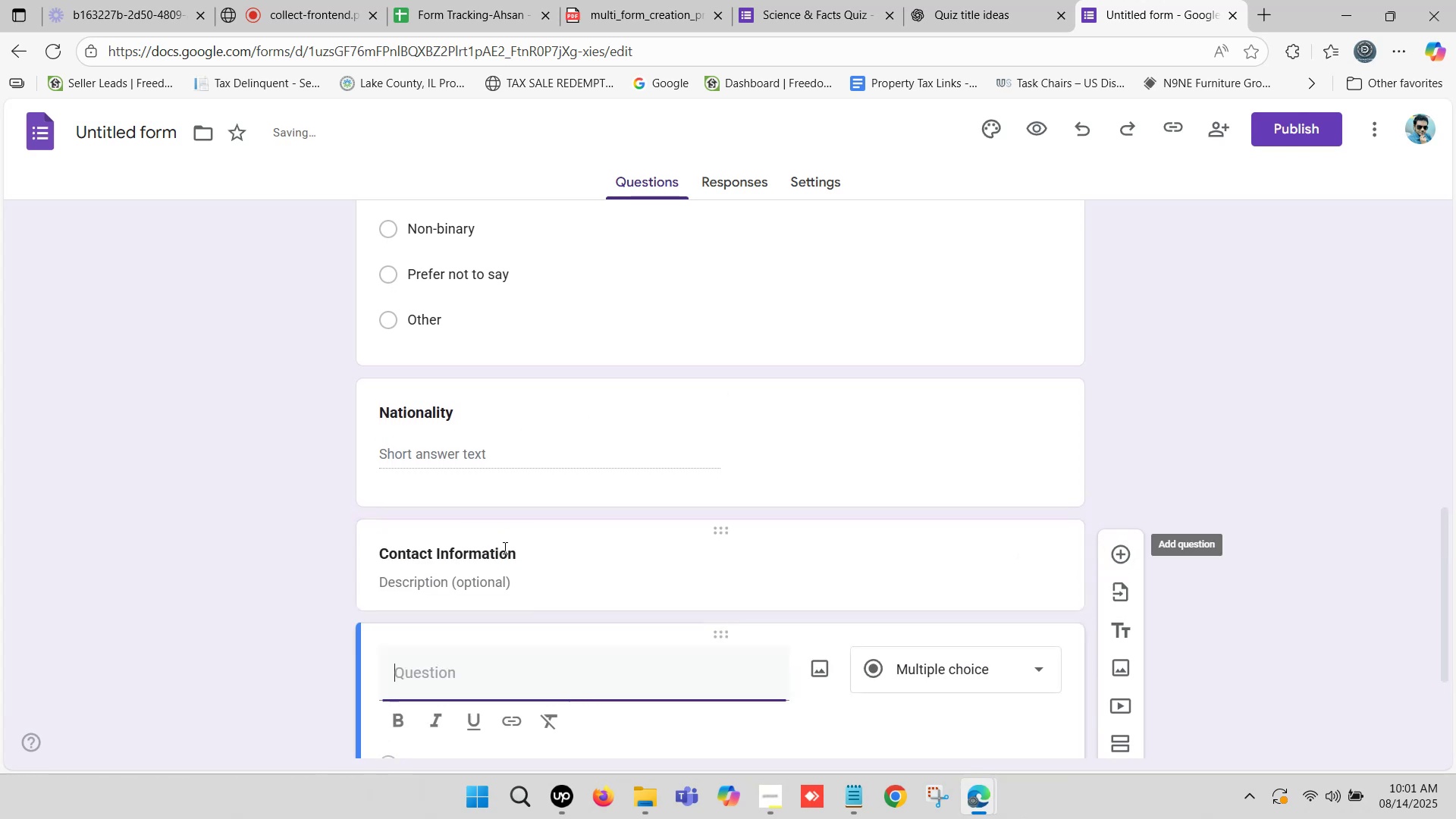 
scroll: coordinate [500, 548], scroll_direction: down, amount: 2.0
 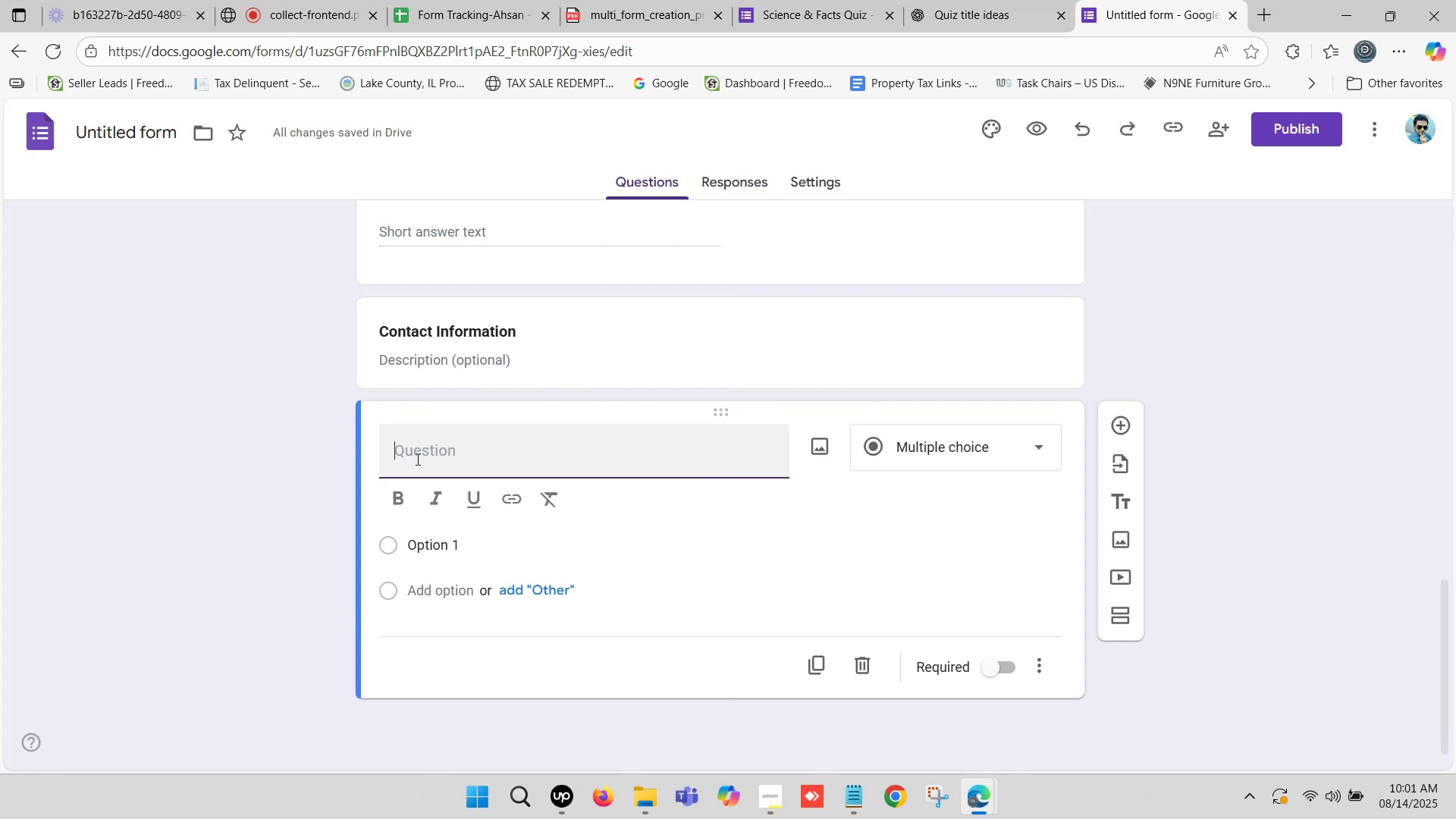 
left_click([416, 459])
 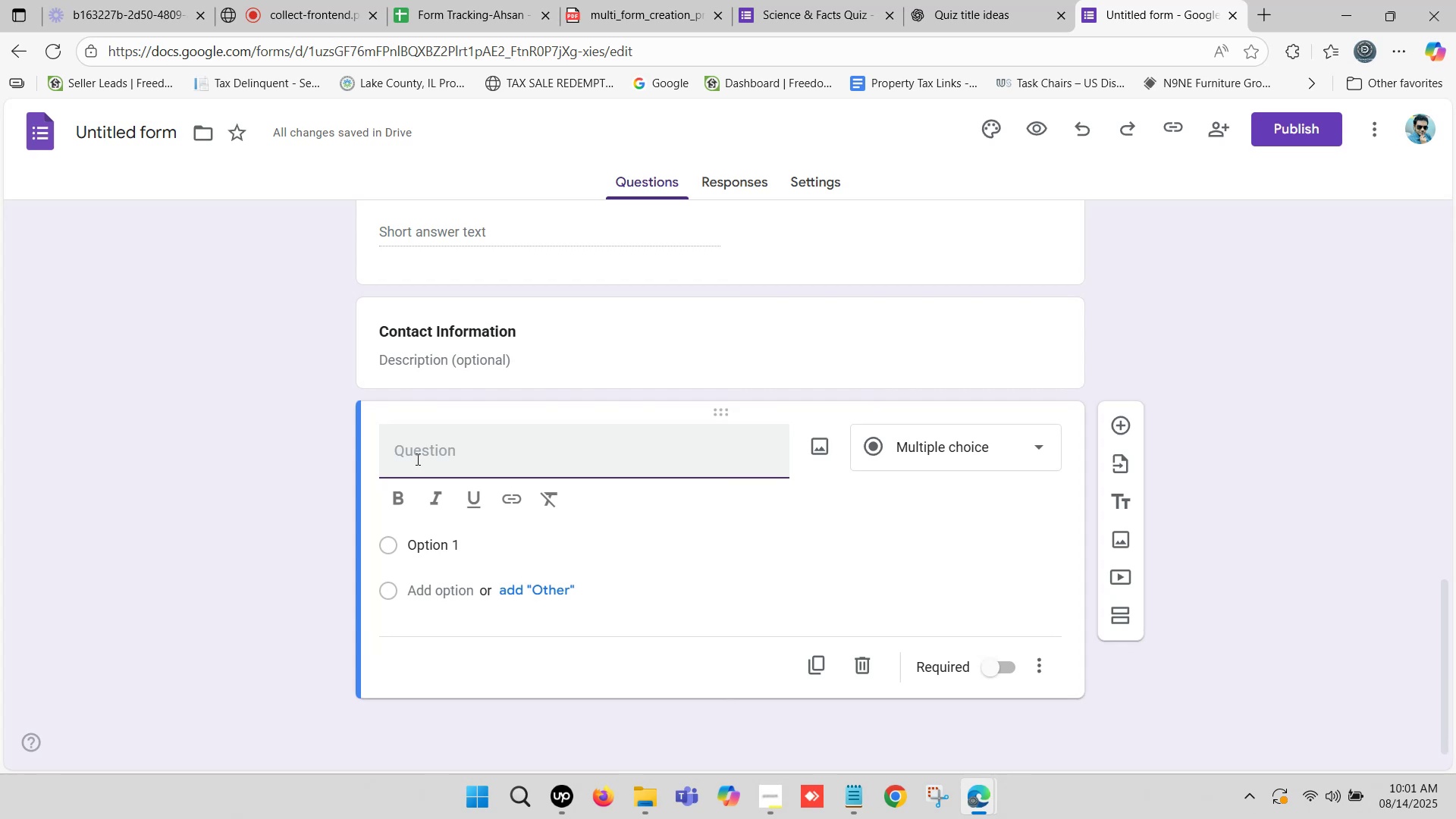 
key(Control+V)
 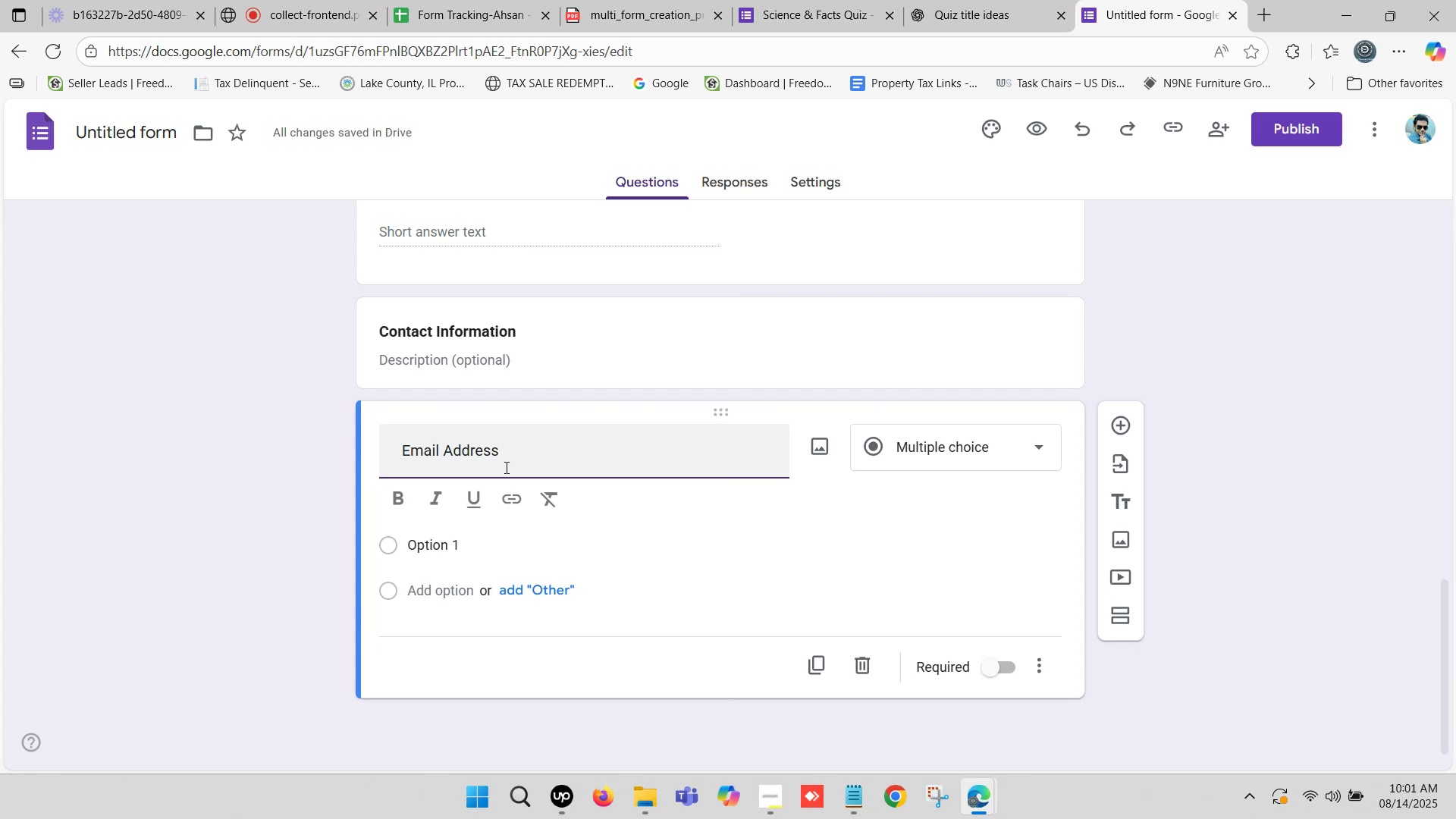 
left_click_drag(start_coordinate=[544, 453], to_coordinate=[577, 453])
 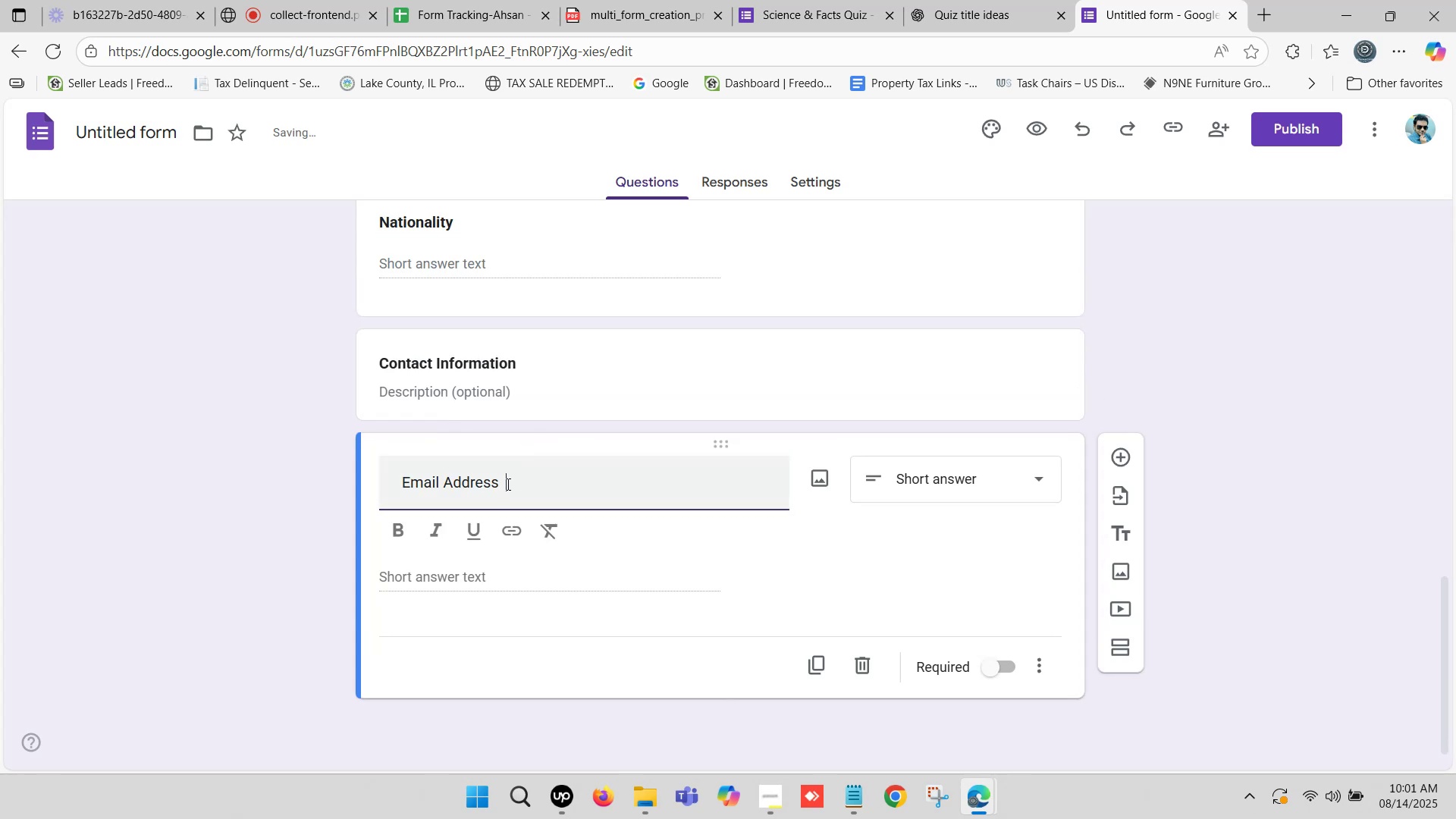 
left_click_drag(start_coordinate=[497, 479], to_coordinate=[564, 479])
 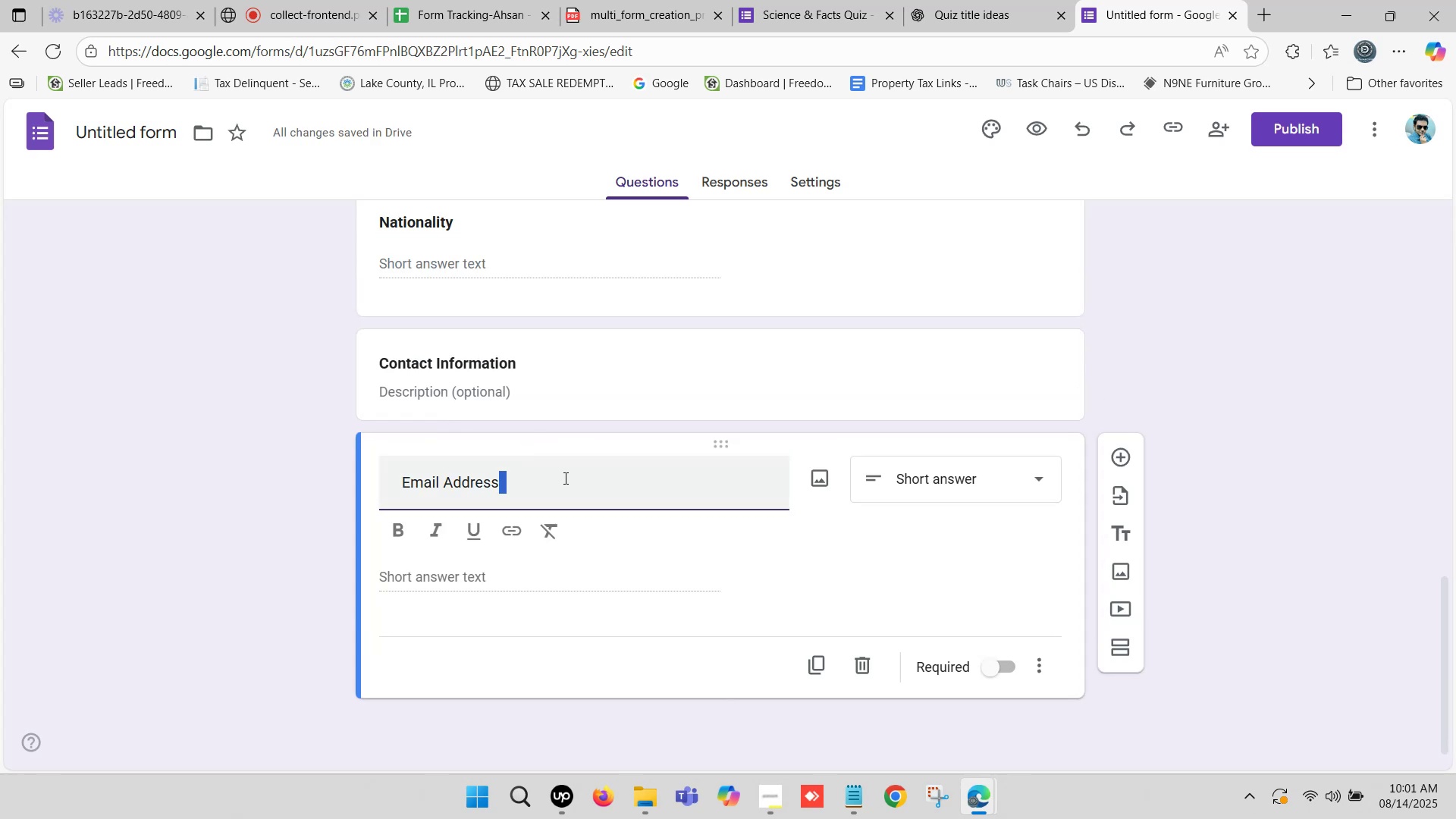 
key(Backspace)
 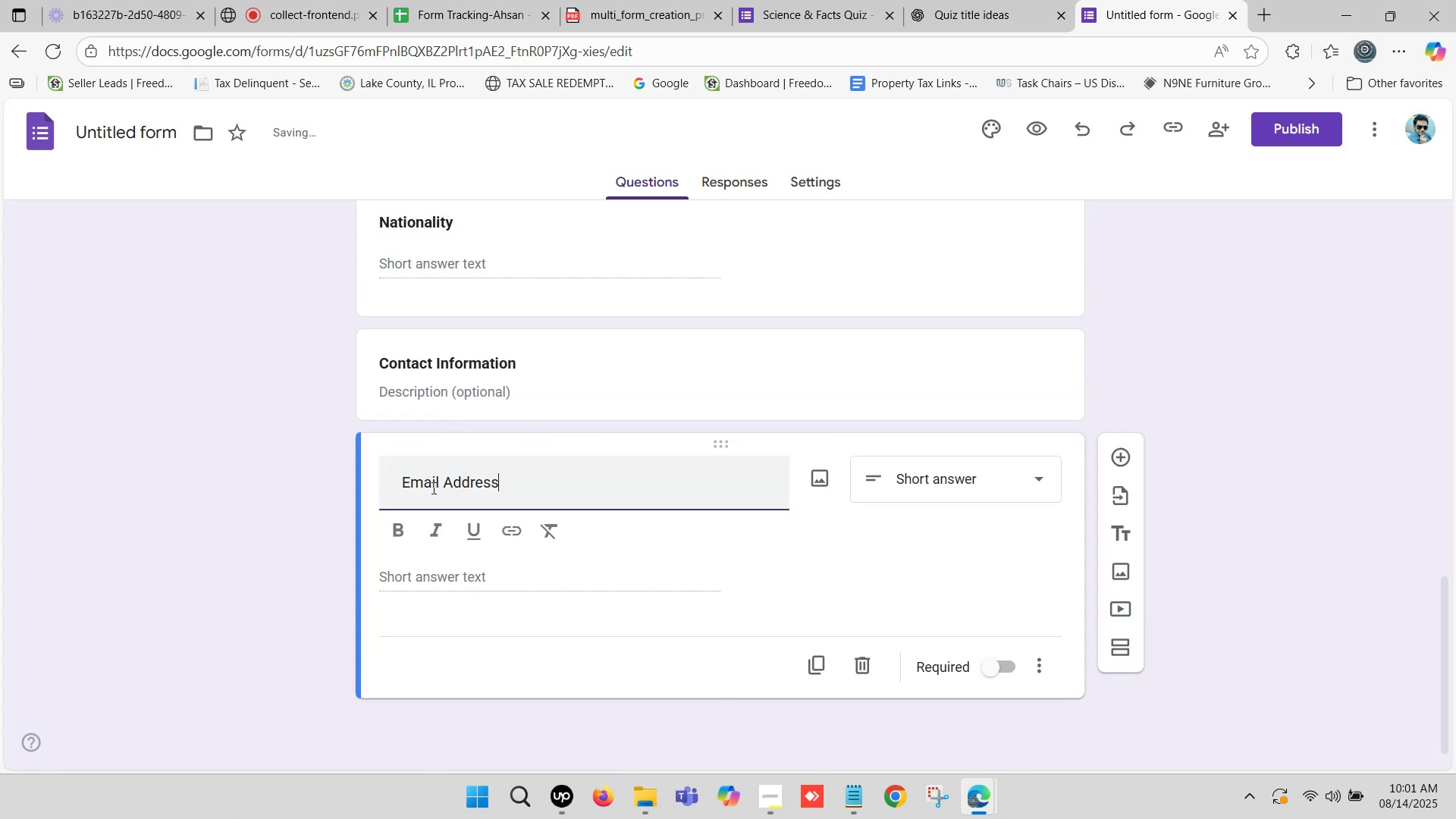 
left_click_drag(start_coordinate=[403, 476], to_coordinate=[314, 480])
 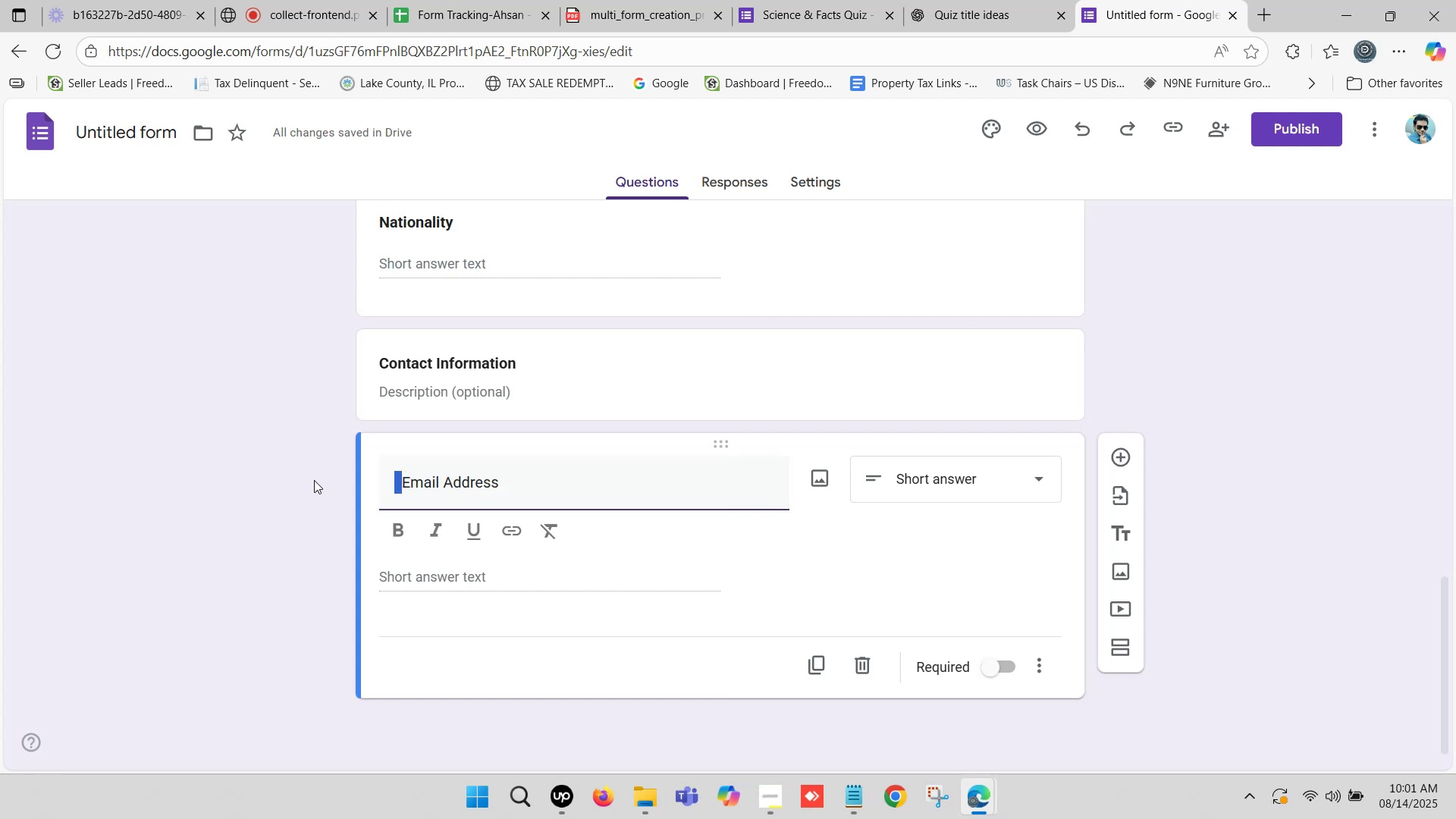 
key(Backspace)
 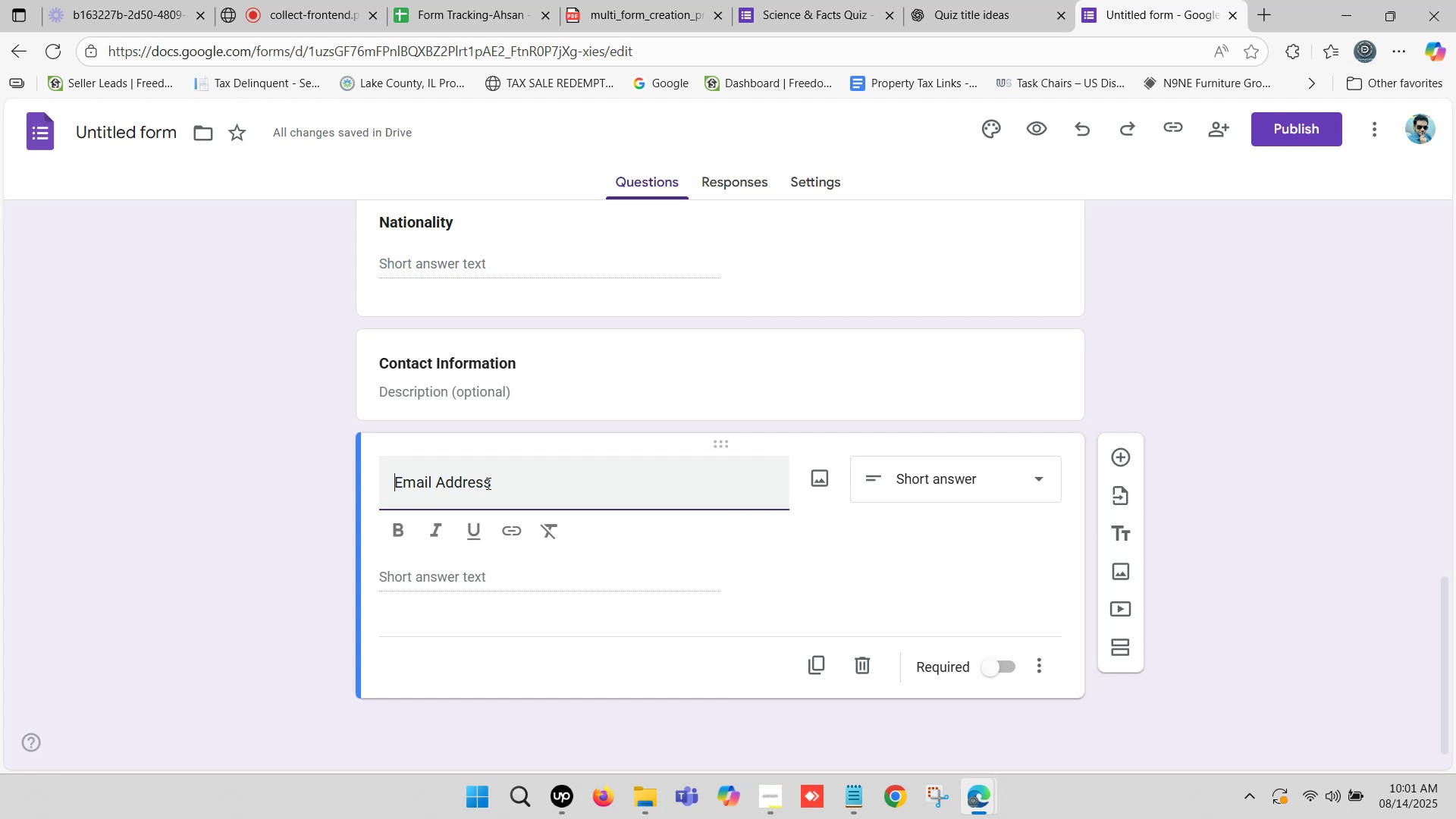 
left_click_drag(start_coordinate=[494, 479], to_coordinate=[377, 484])
 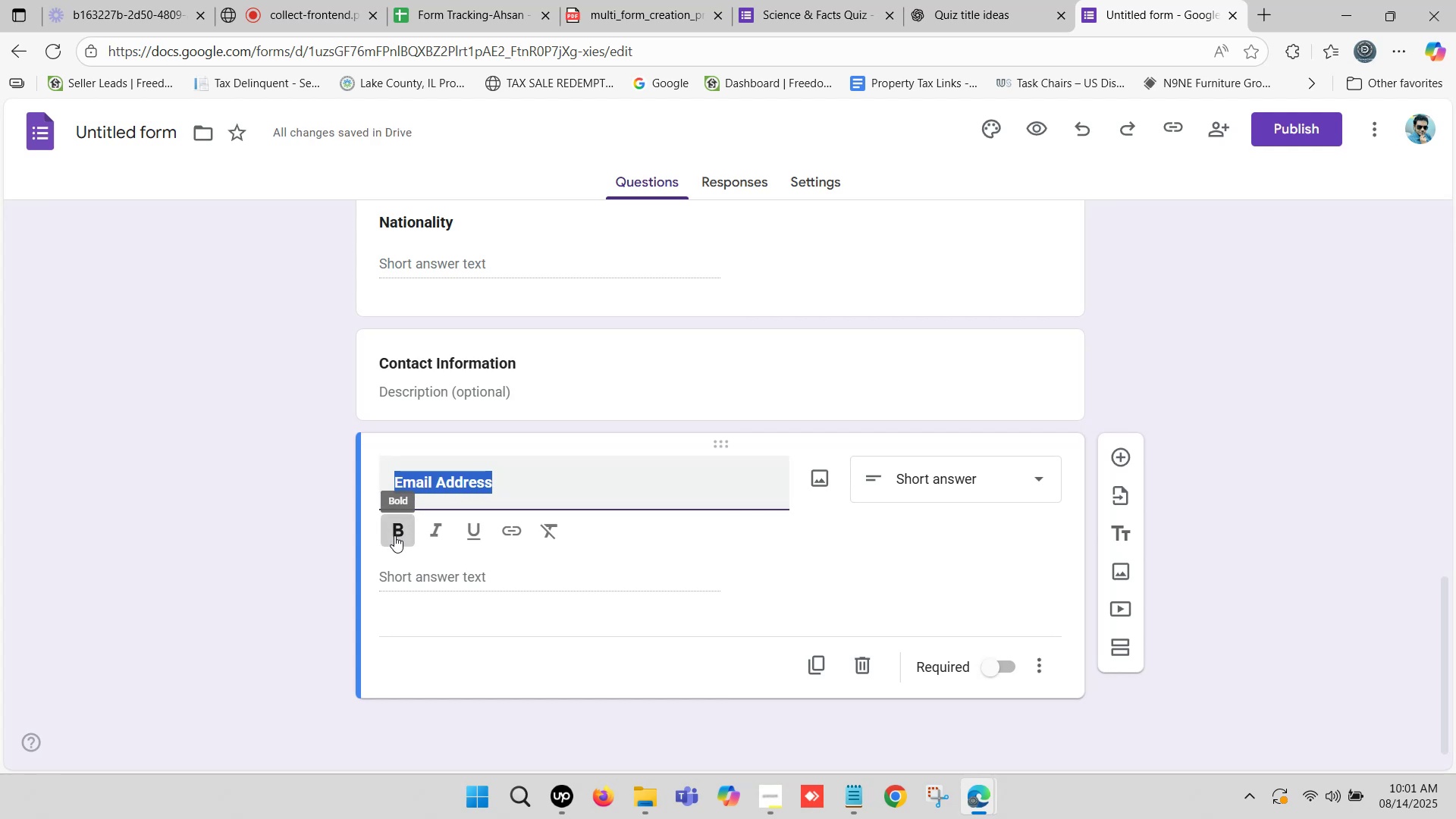 
left_click([949, 0])
 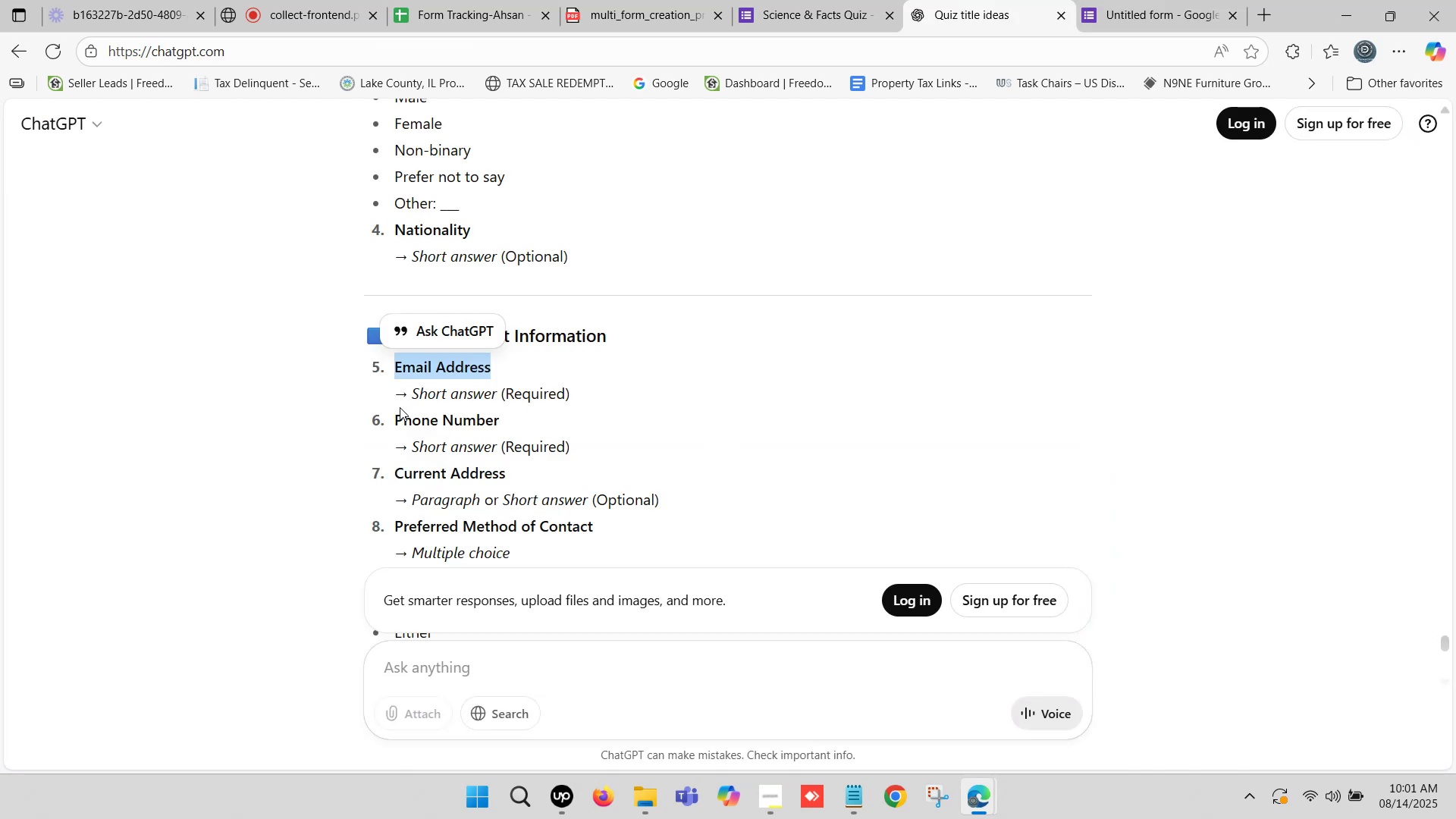 
left_click_drag(start_coordinate=[397, 418], to_coordinate=[497, 422])
 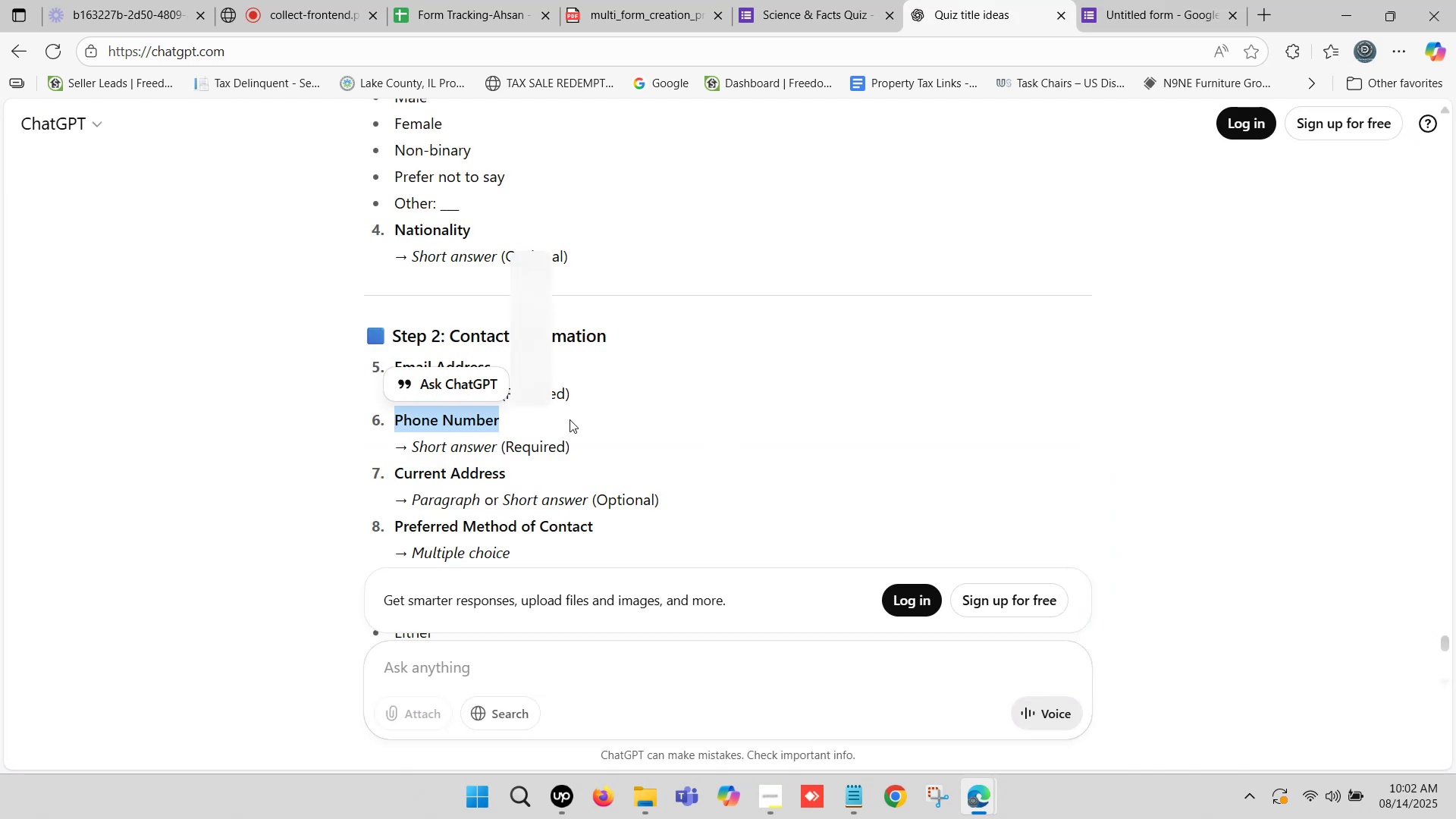 
key(Control+C)
 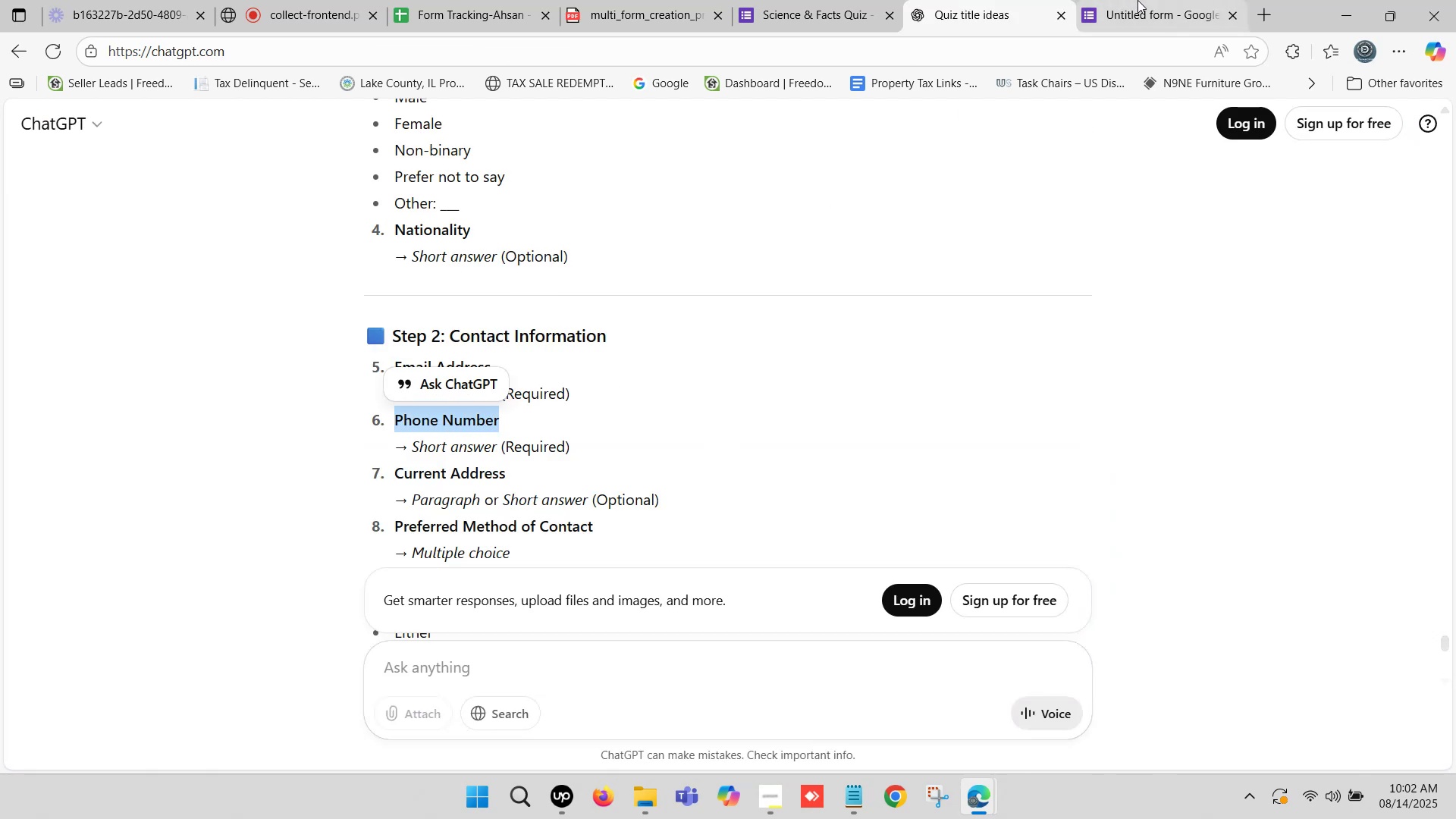 
left_click([1138, 0])
 